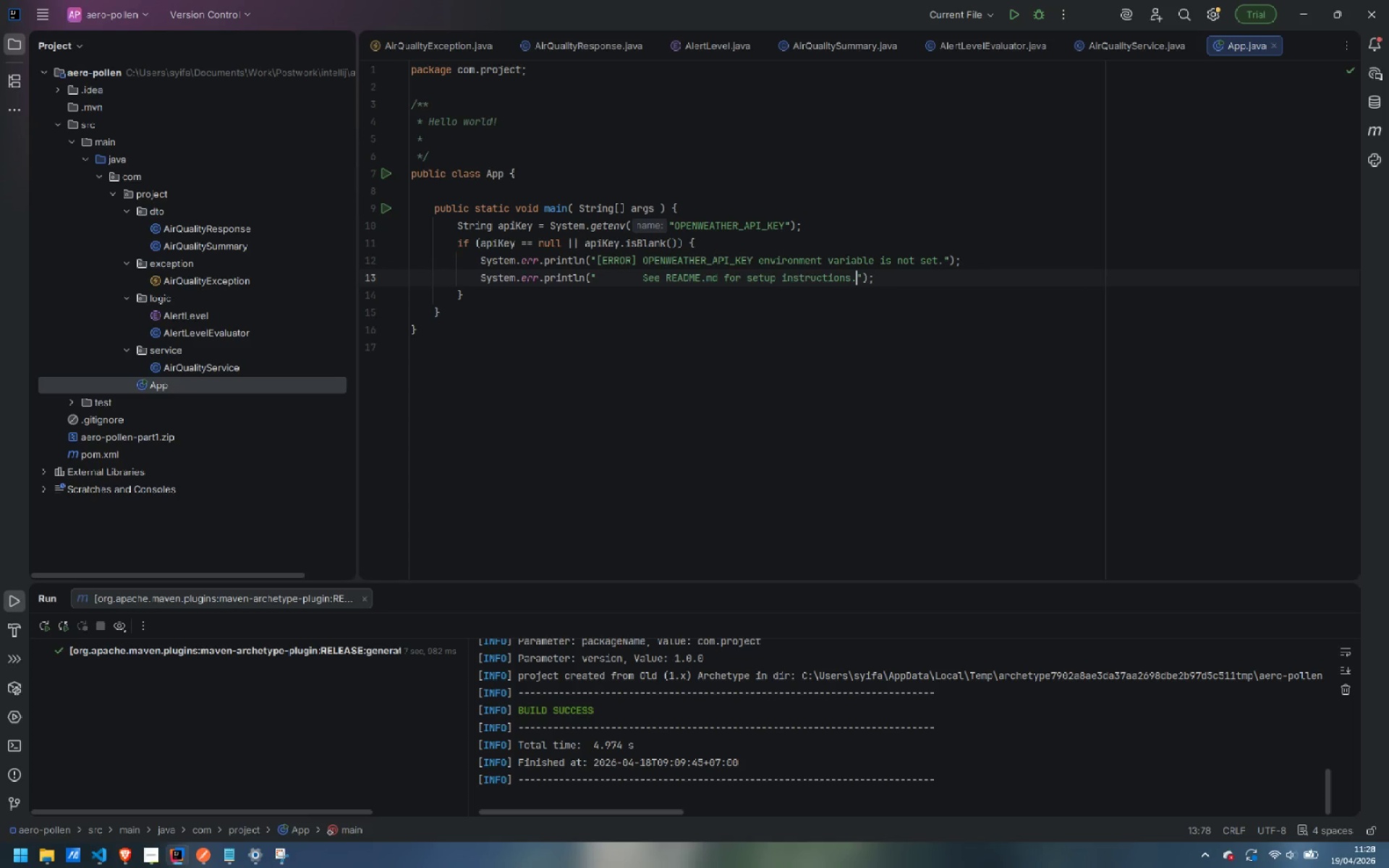 
key(ArrowRight)
 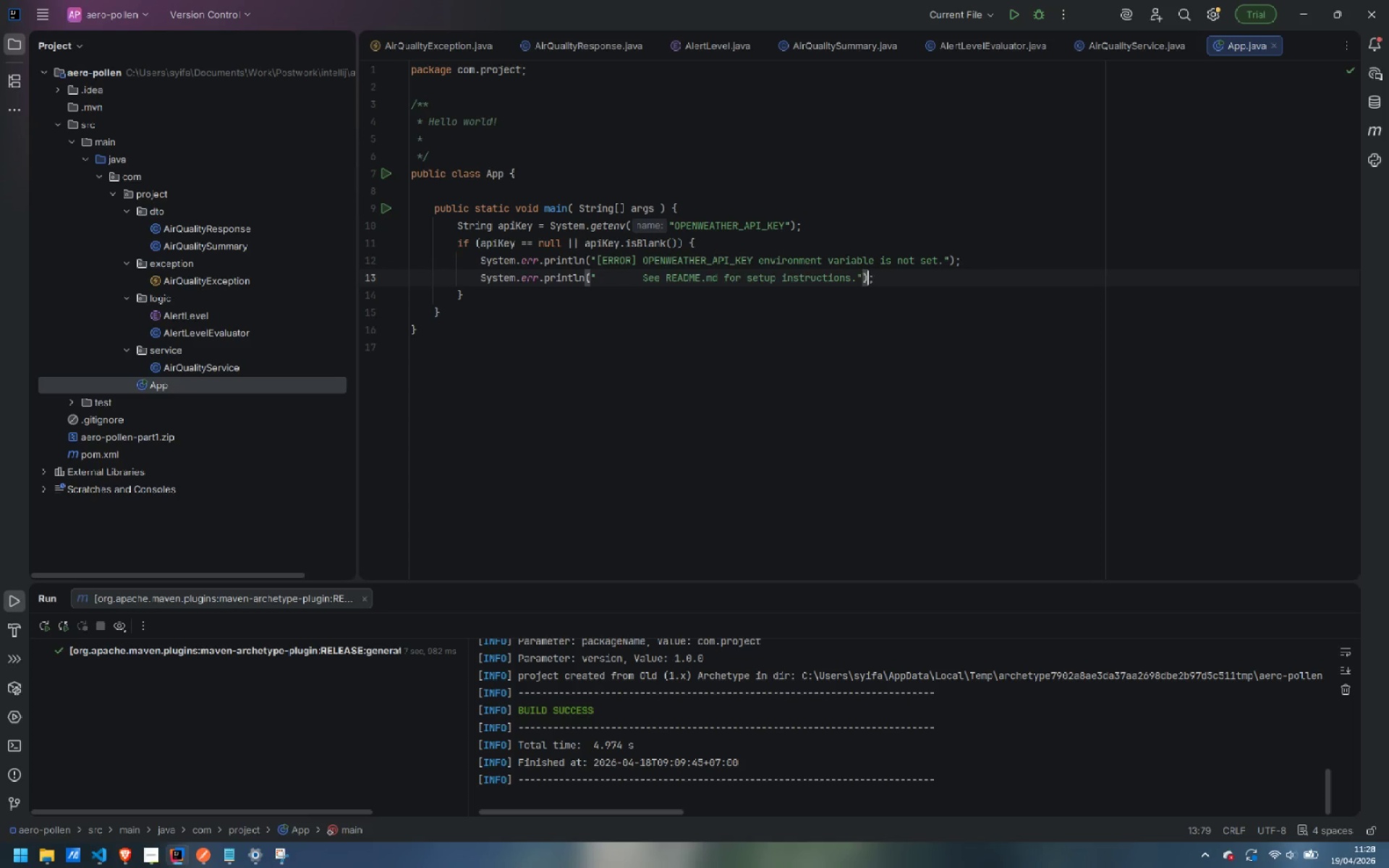 
key(ArrowRight)
 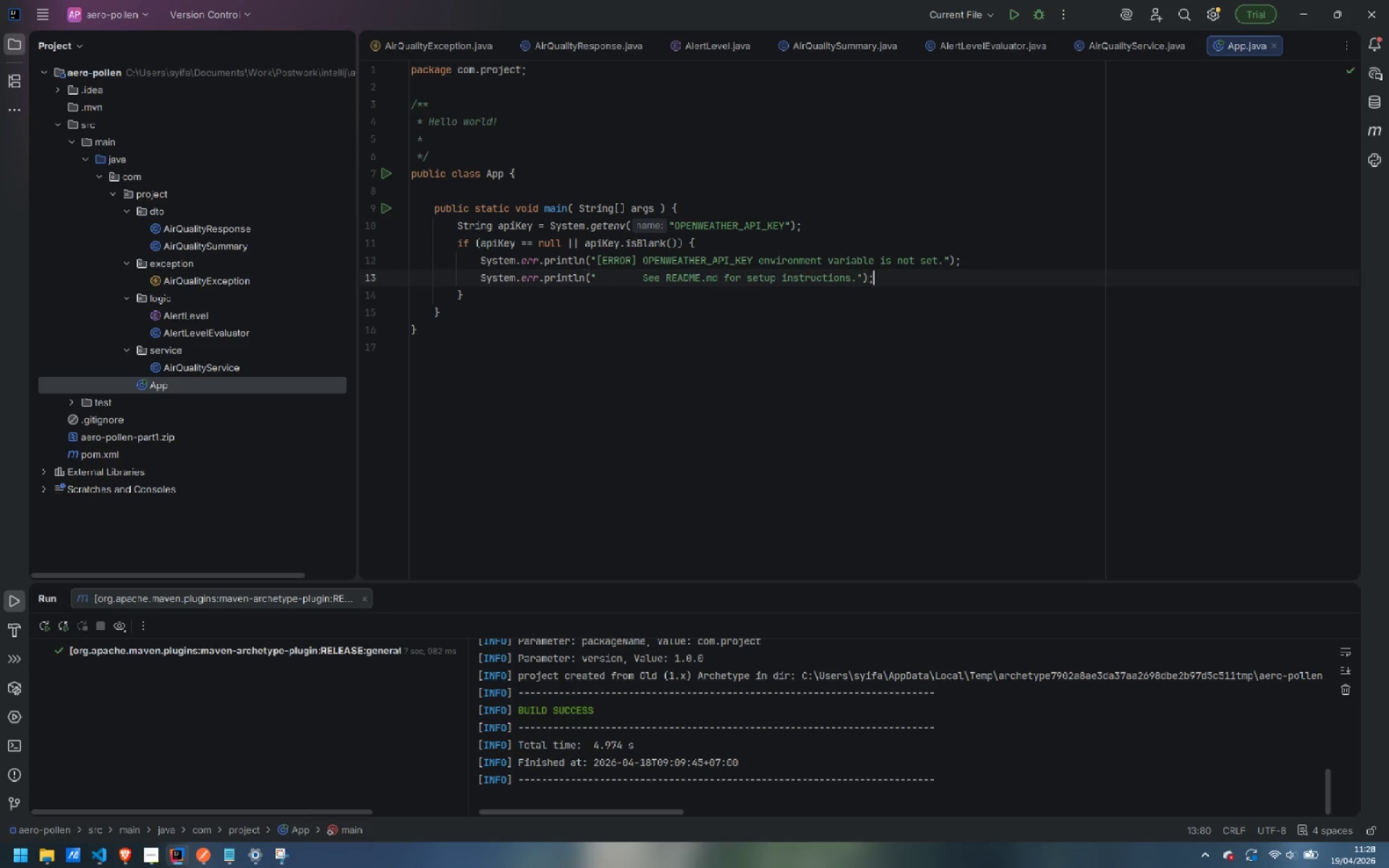 
key(ArrowRight)
 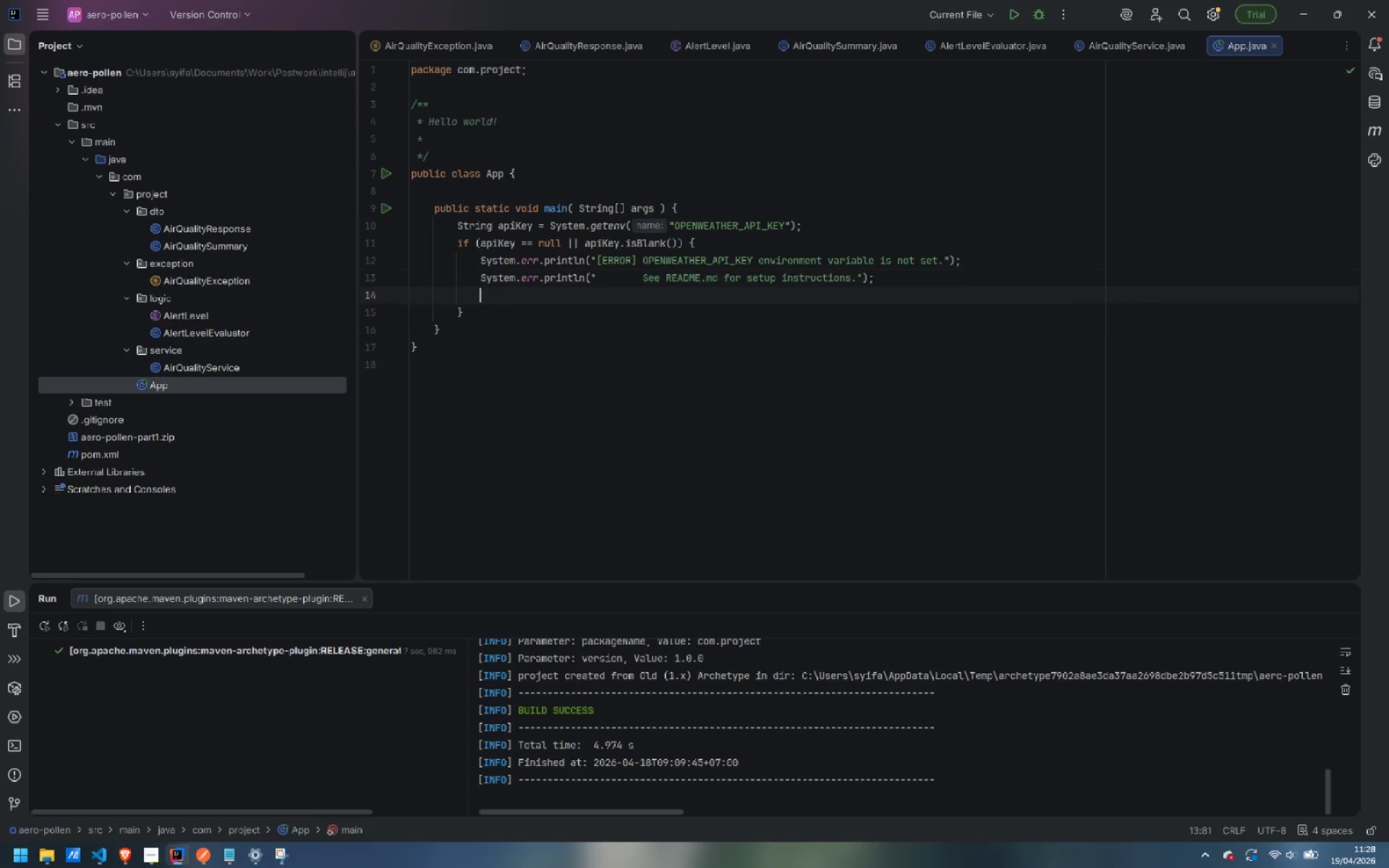 
key(Enter)
 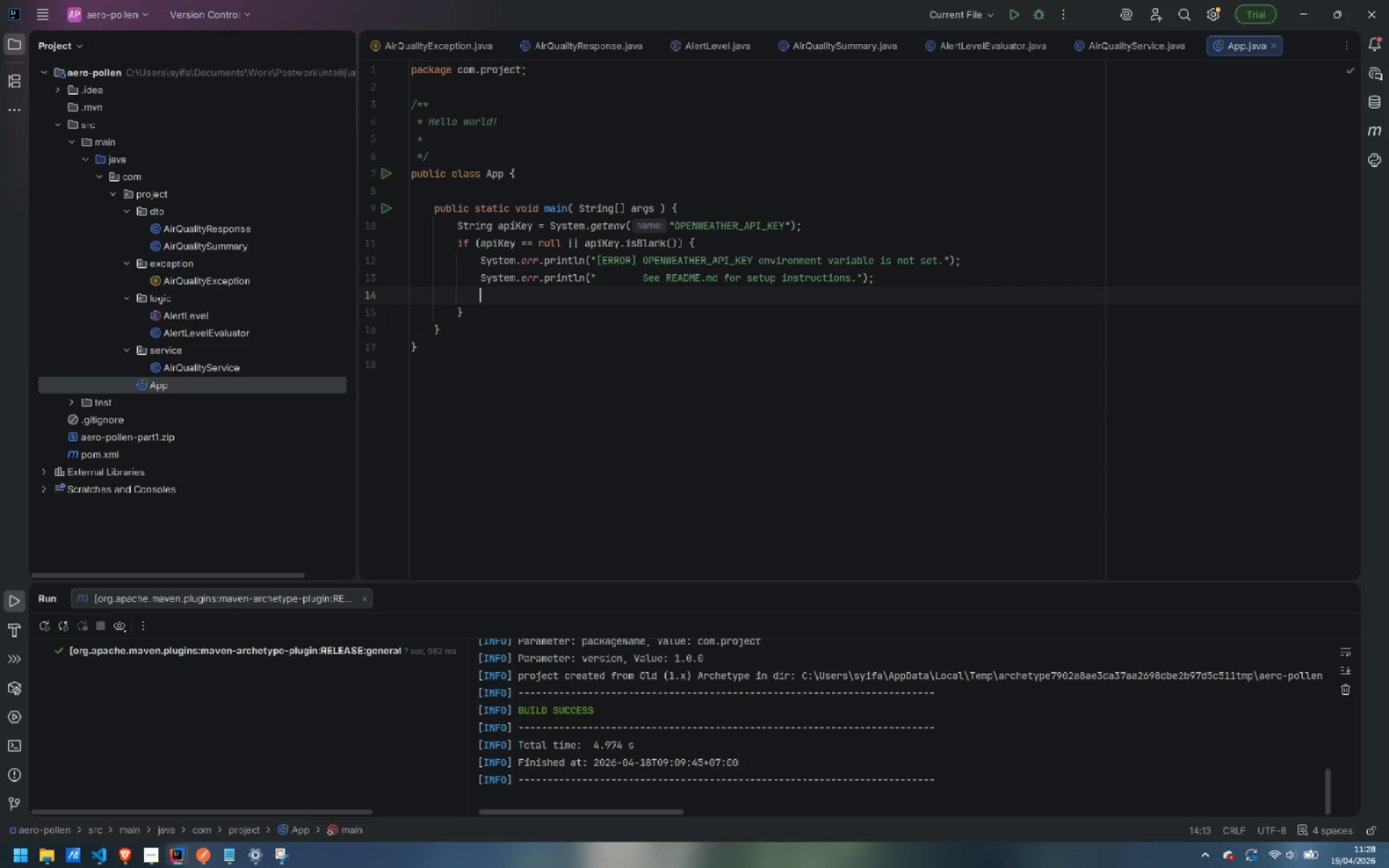 
type(System.exit)
 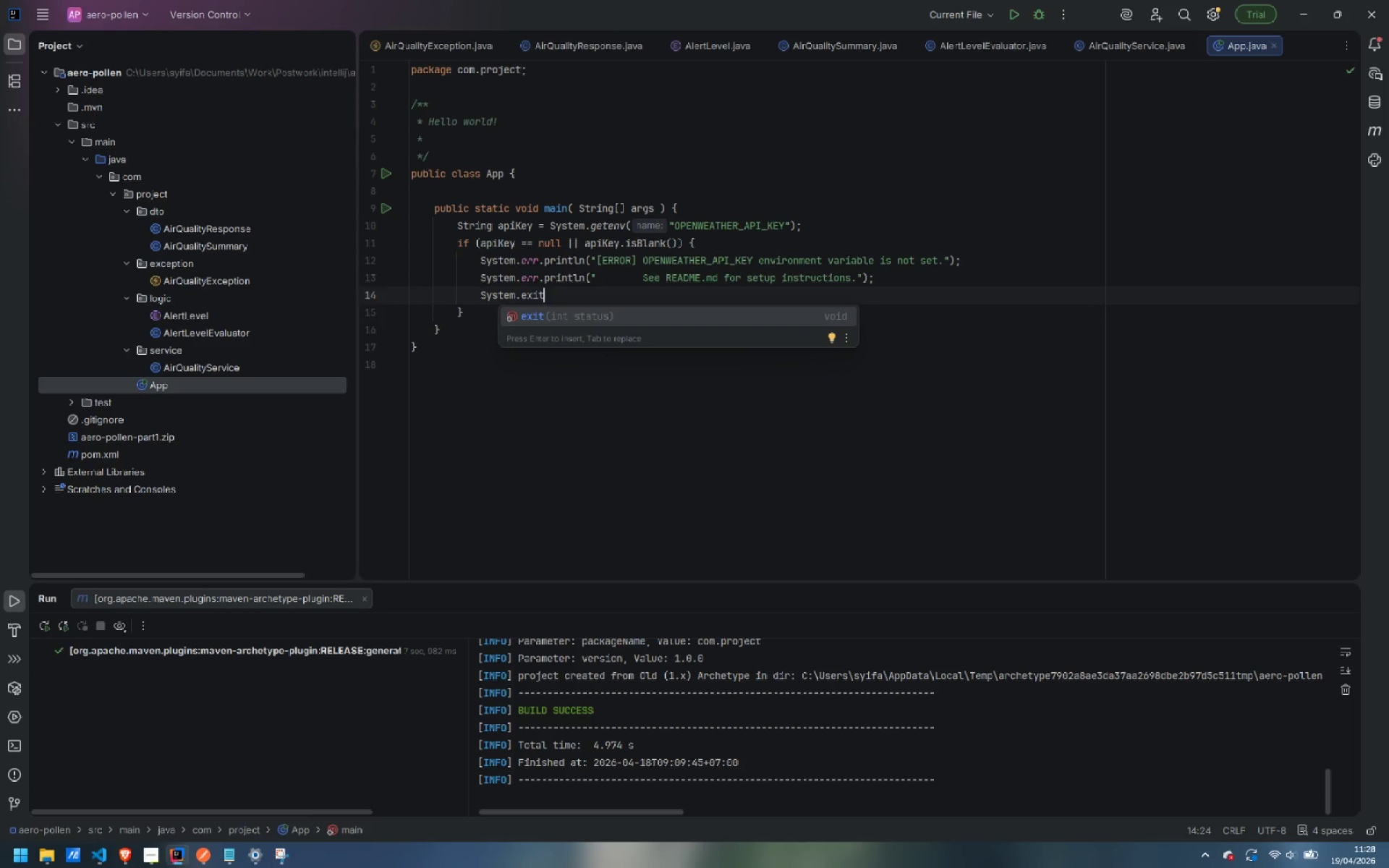 
key(Enter)
 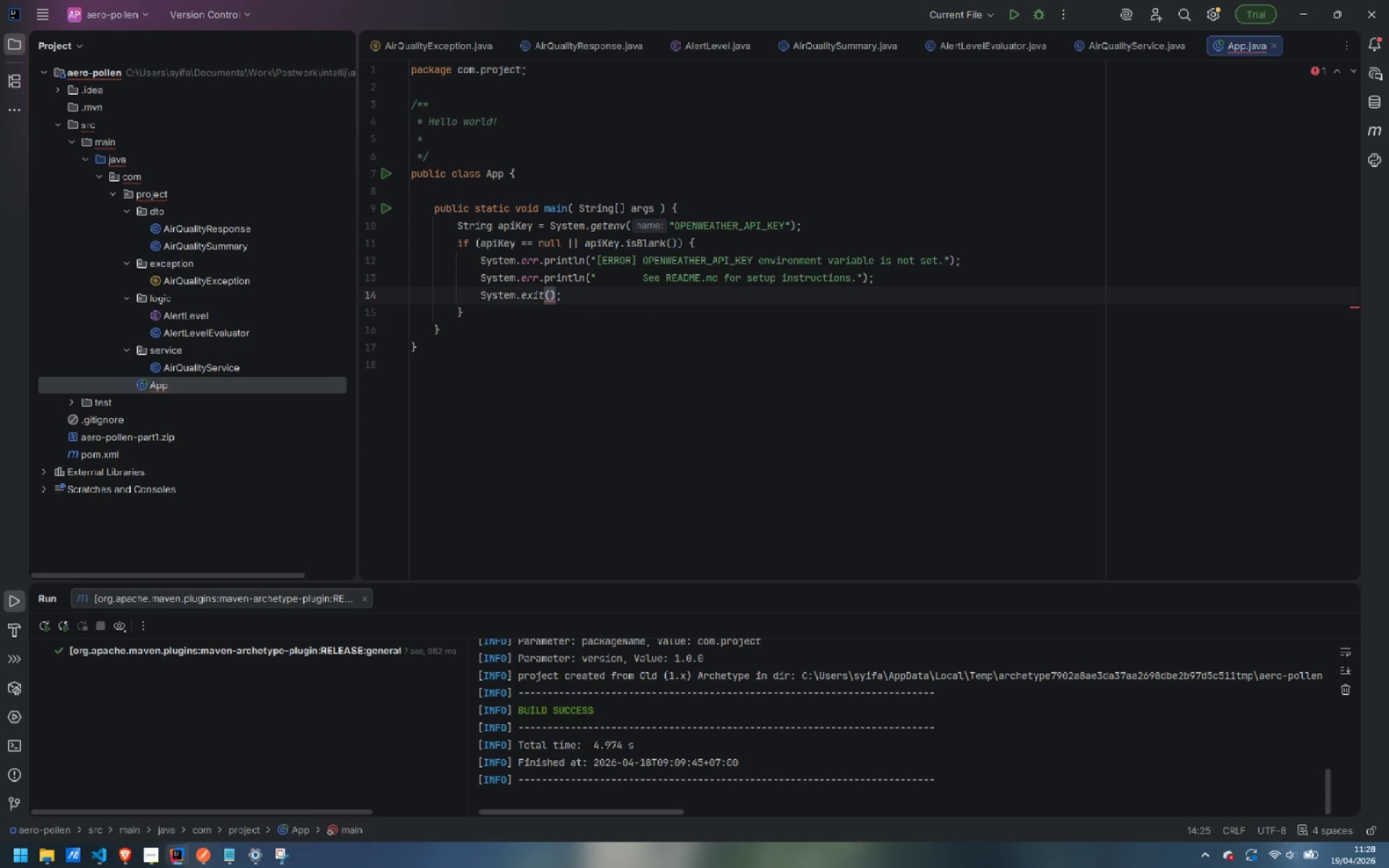 
key(1)
 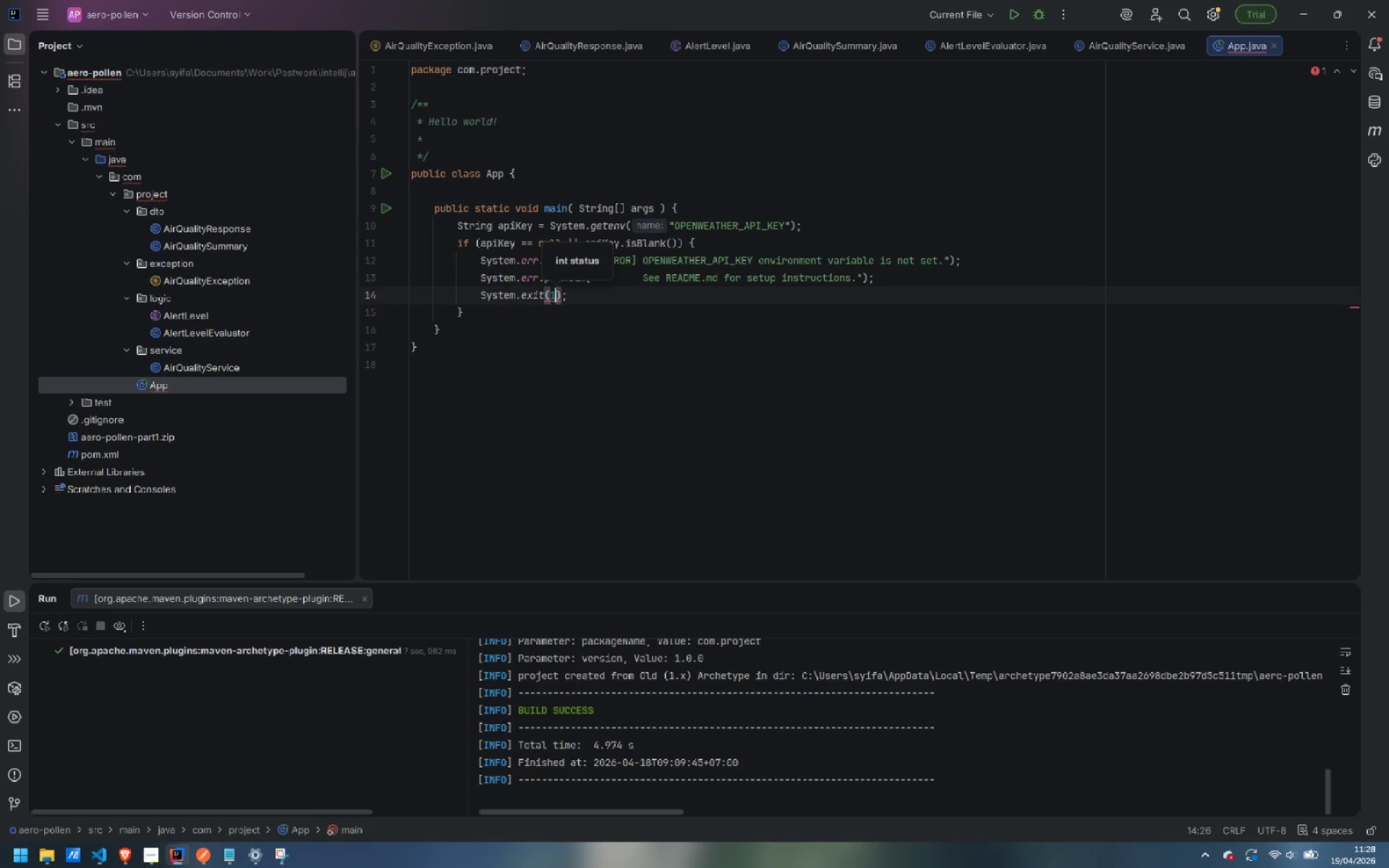 
key(ArrowRight)
 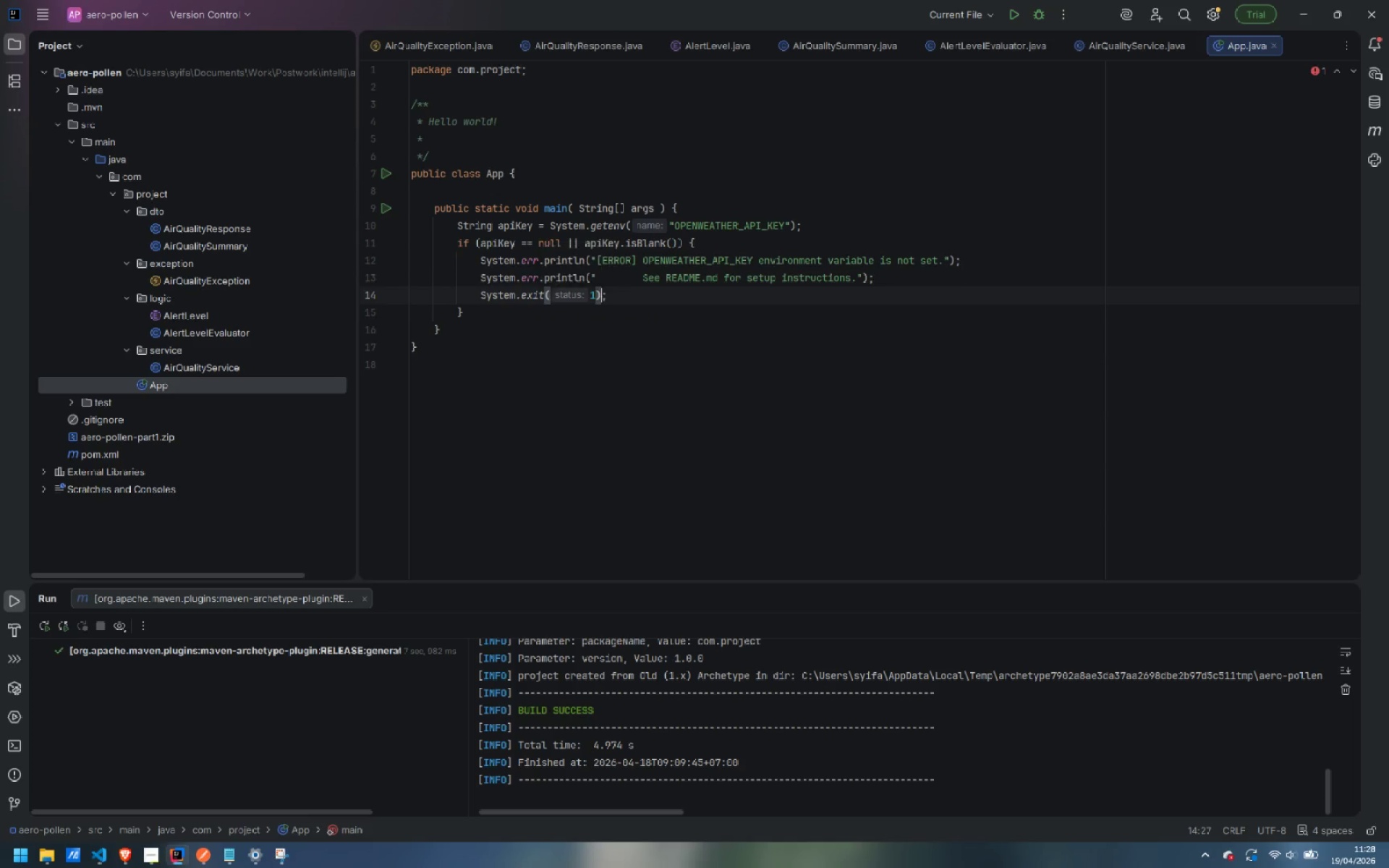 
key(ArrowDown)
 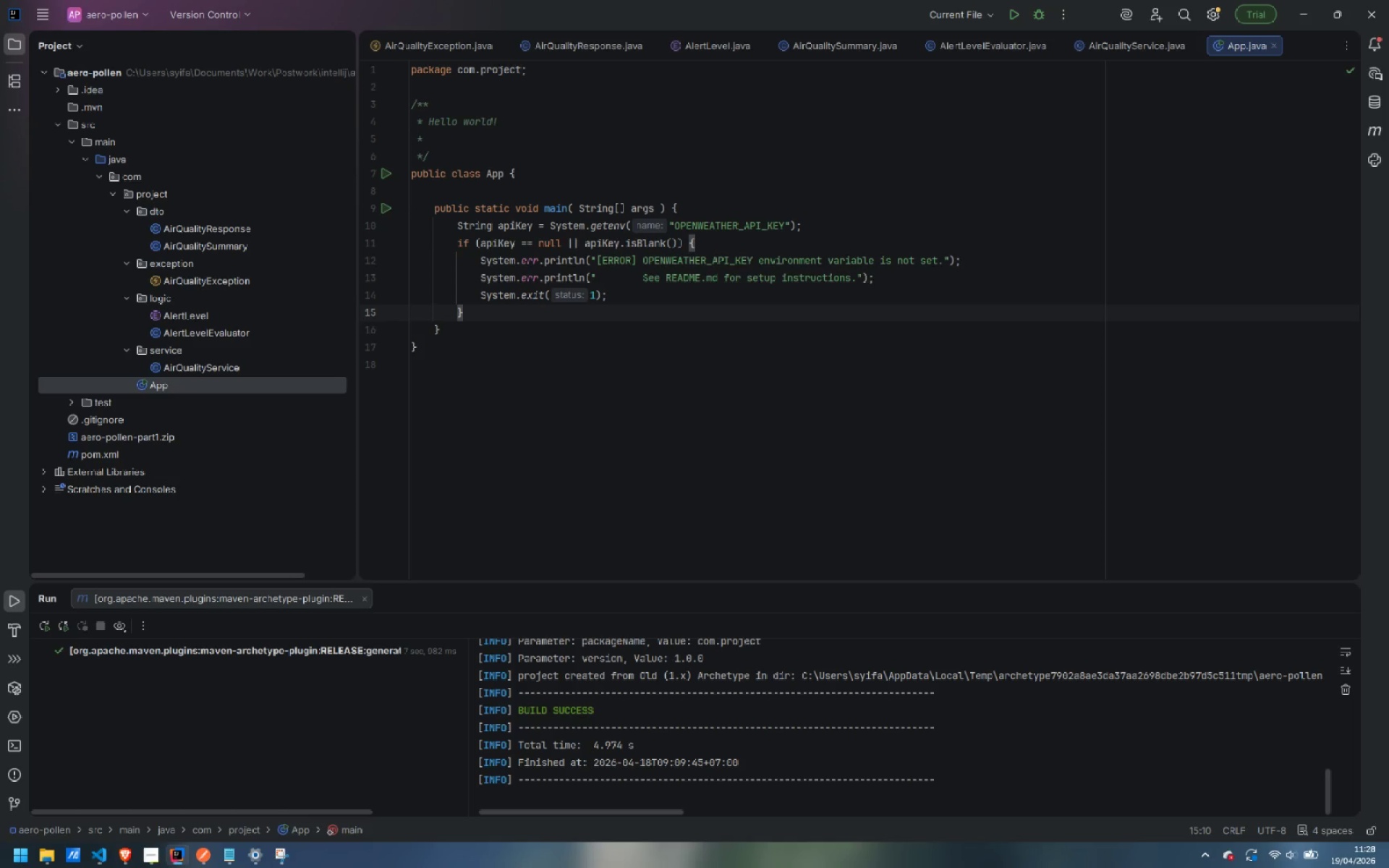 
key(Enter)
 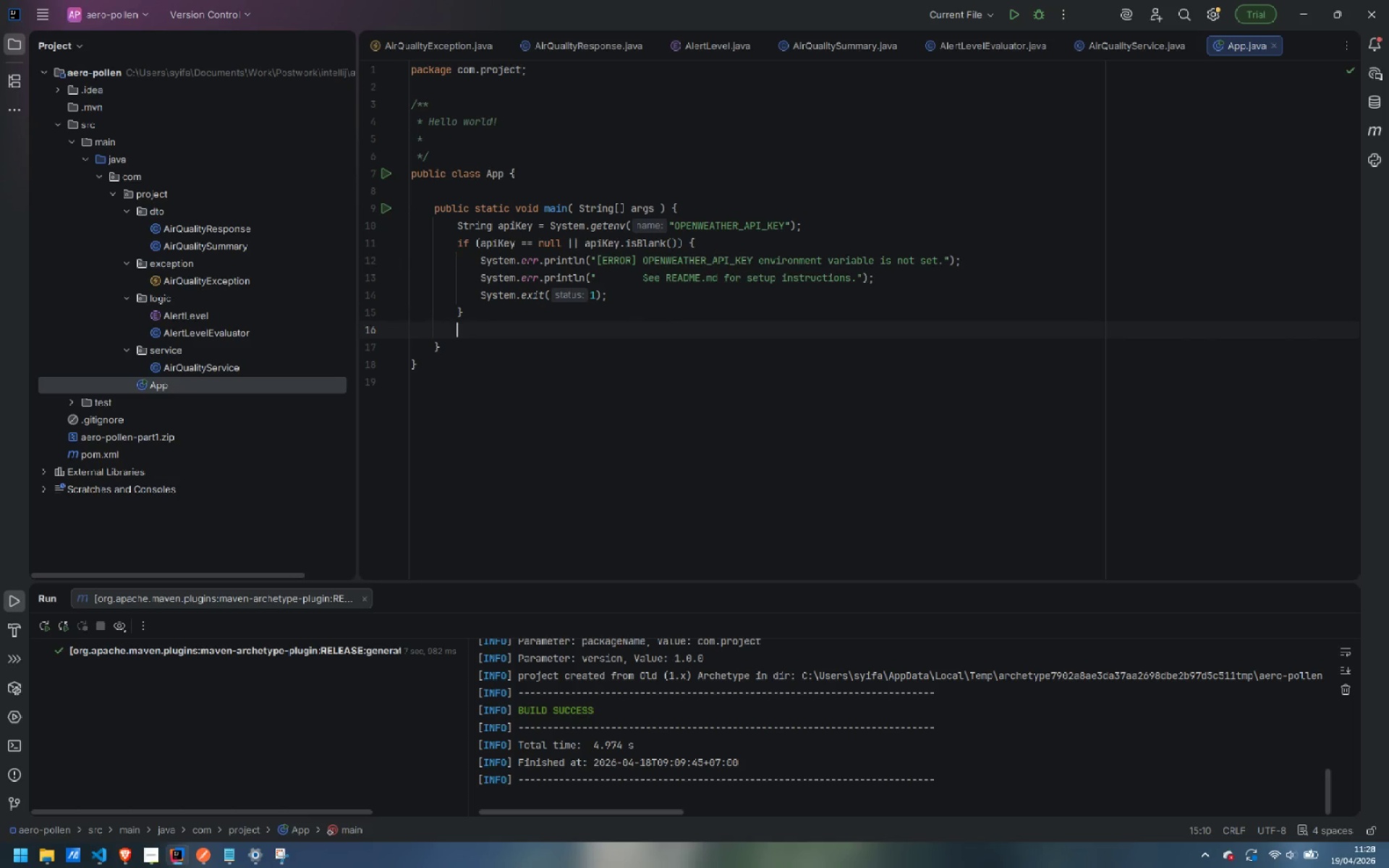 
key(Enter)
 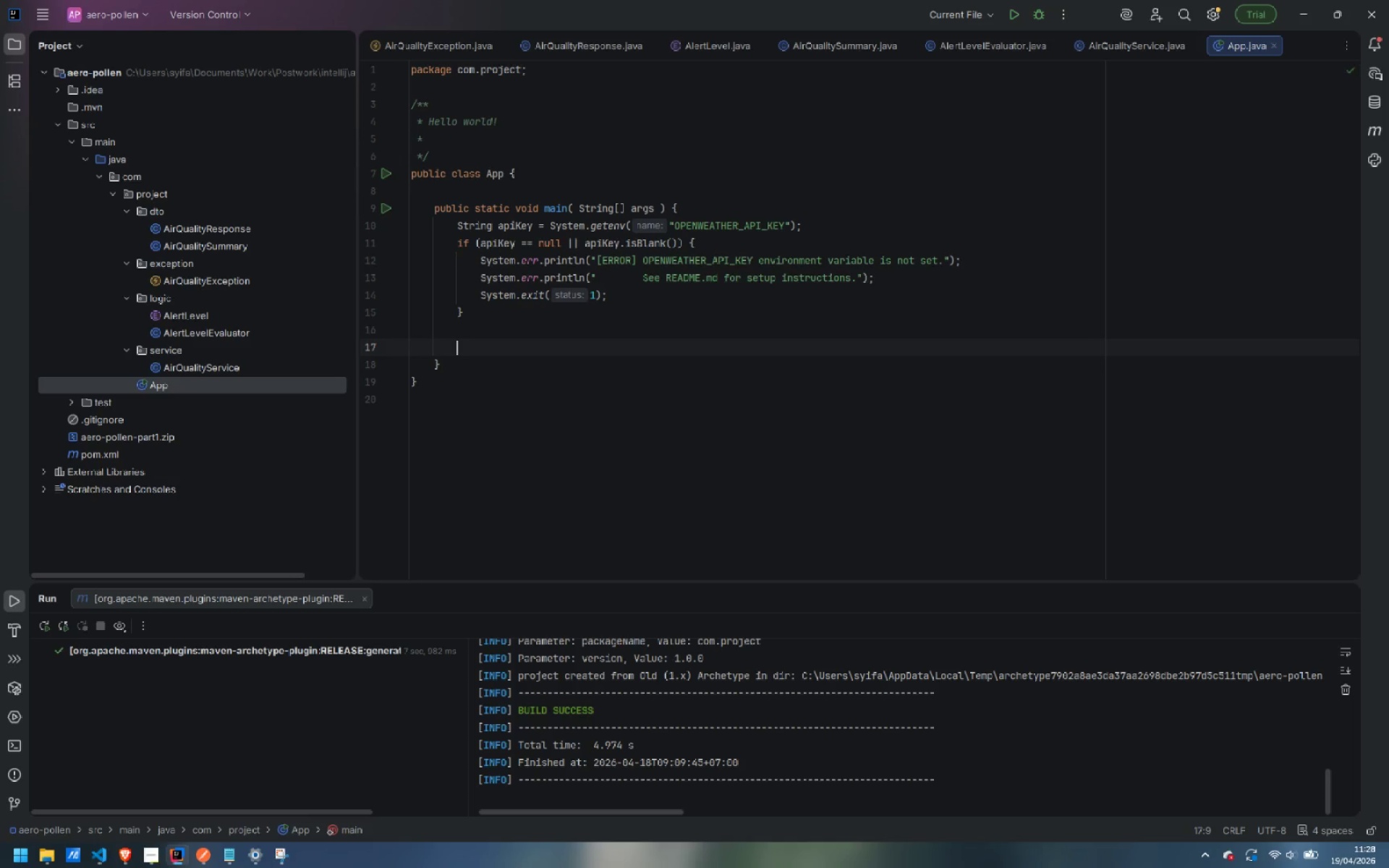 
type(double lat = parseEnvDOuble)
key(Backspace)
key(Backspace)
key(Backspace)
key(Backspace)
key(Backspace)
type(ouble("CLINIC_LAT)
 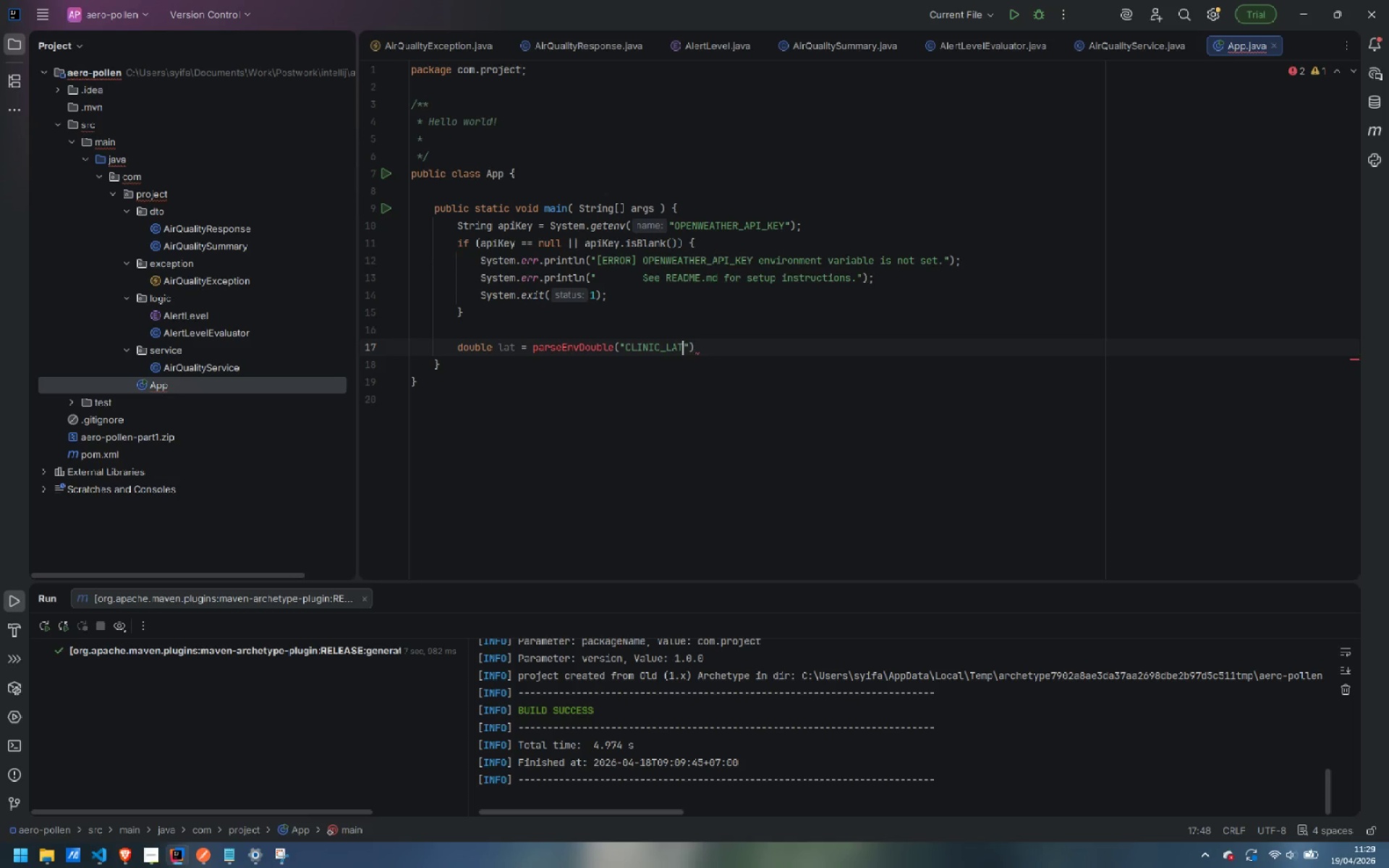 
key(ArrowRight)
 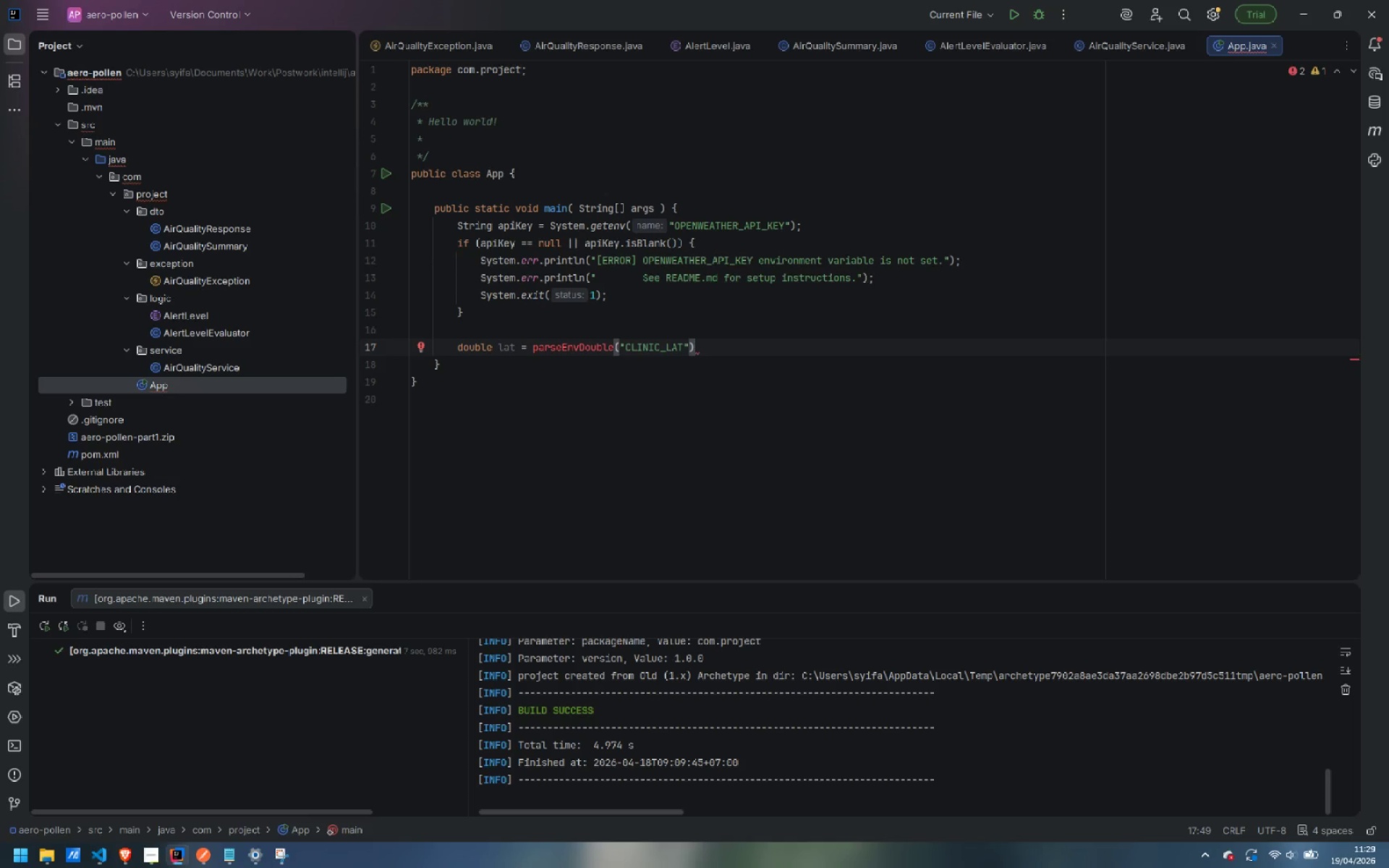 
type(, 34.)
 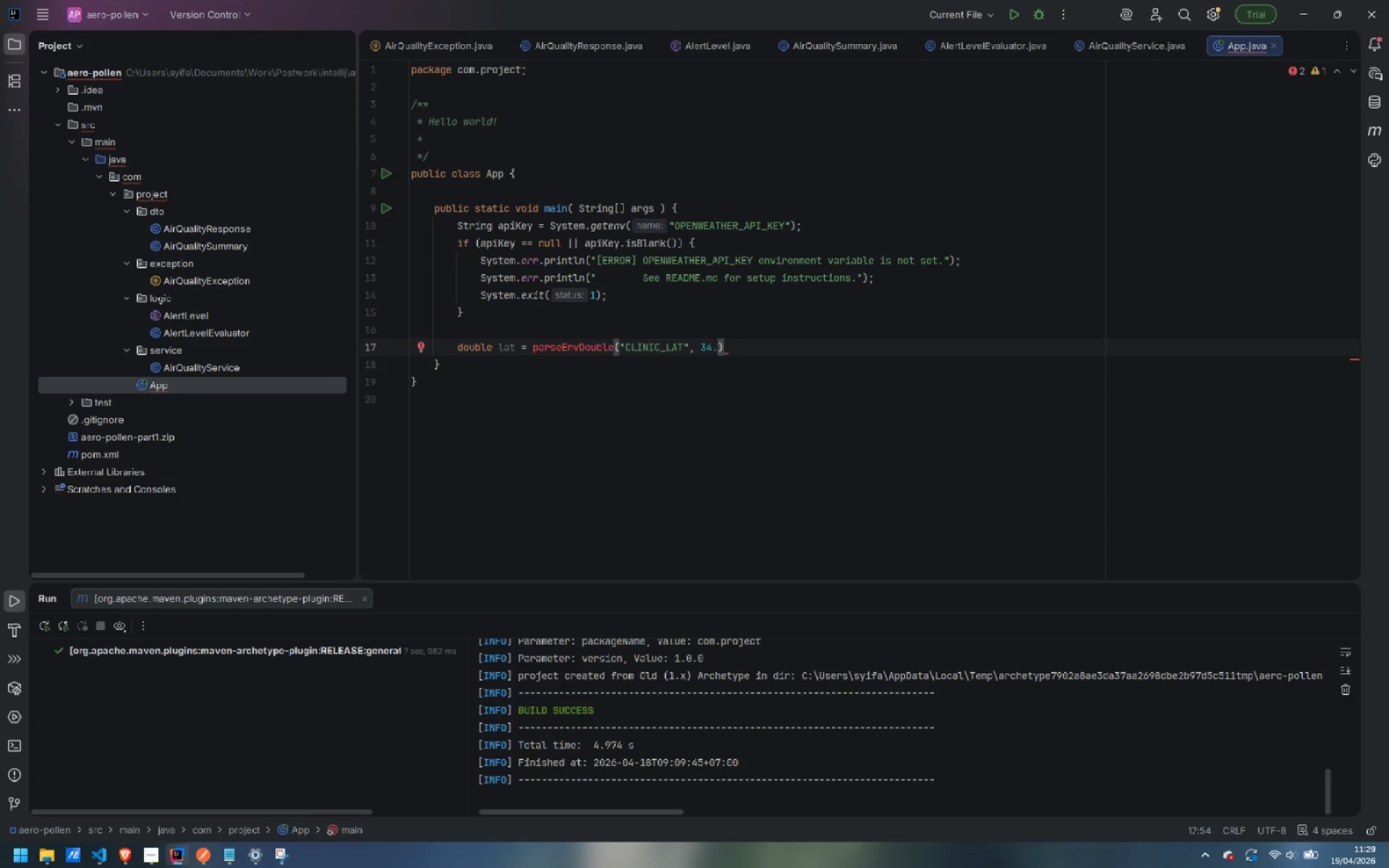 
type(0522)
 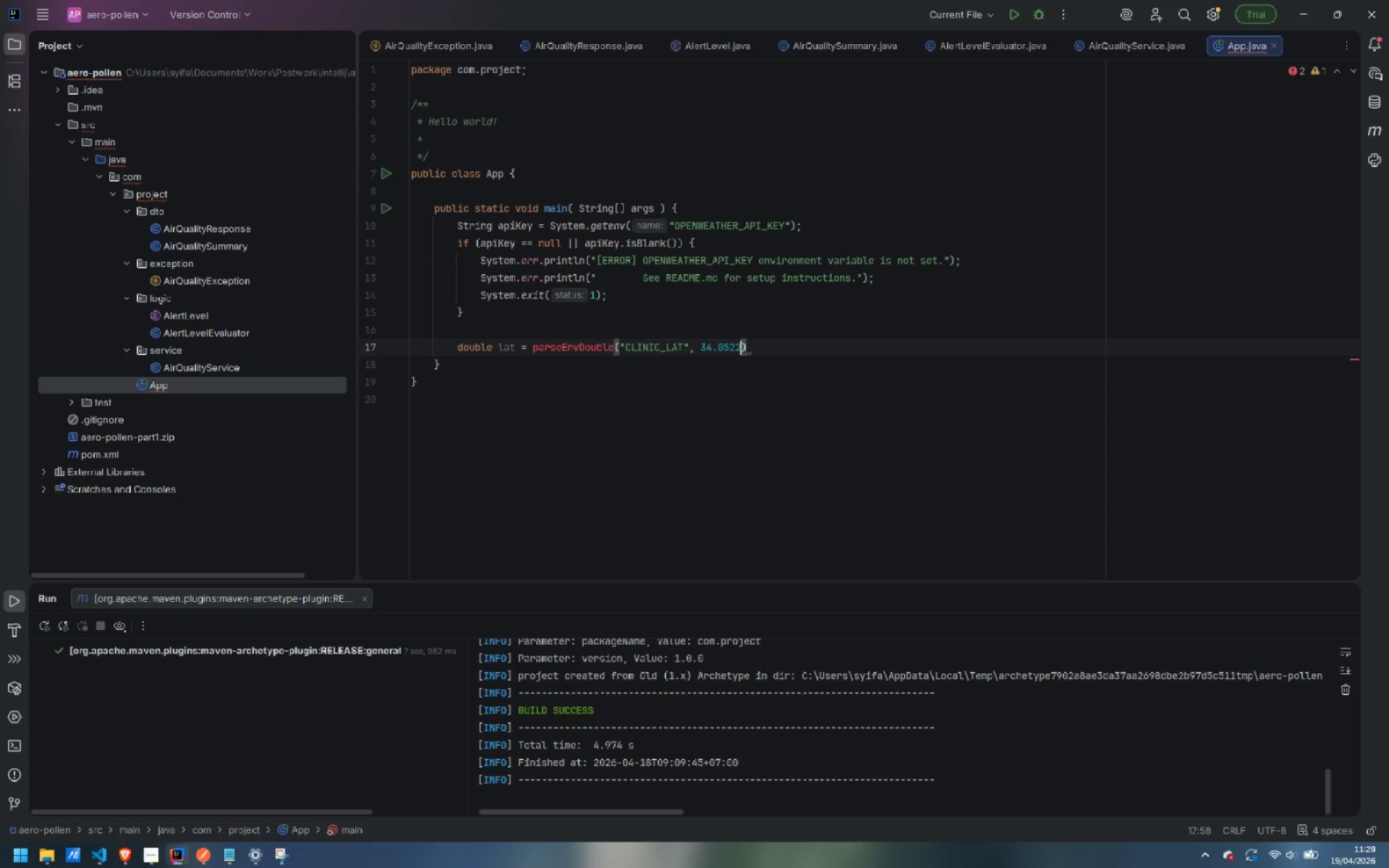 
key(ArrowRight)
 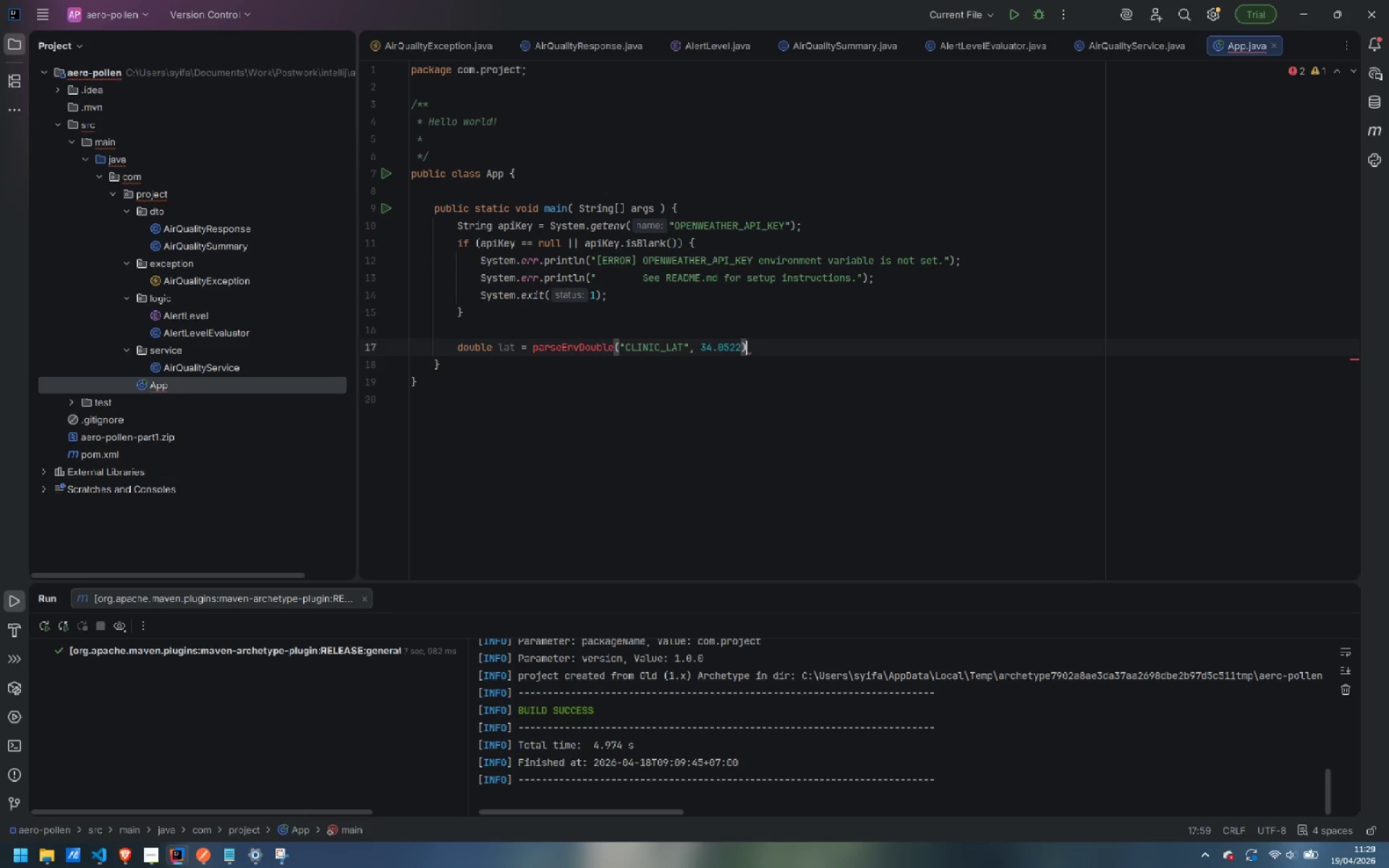 
key(Semicolon)
 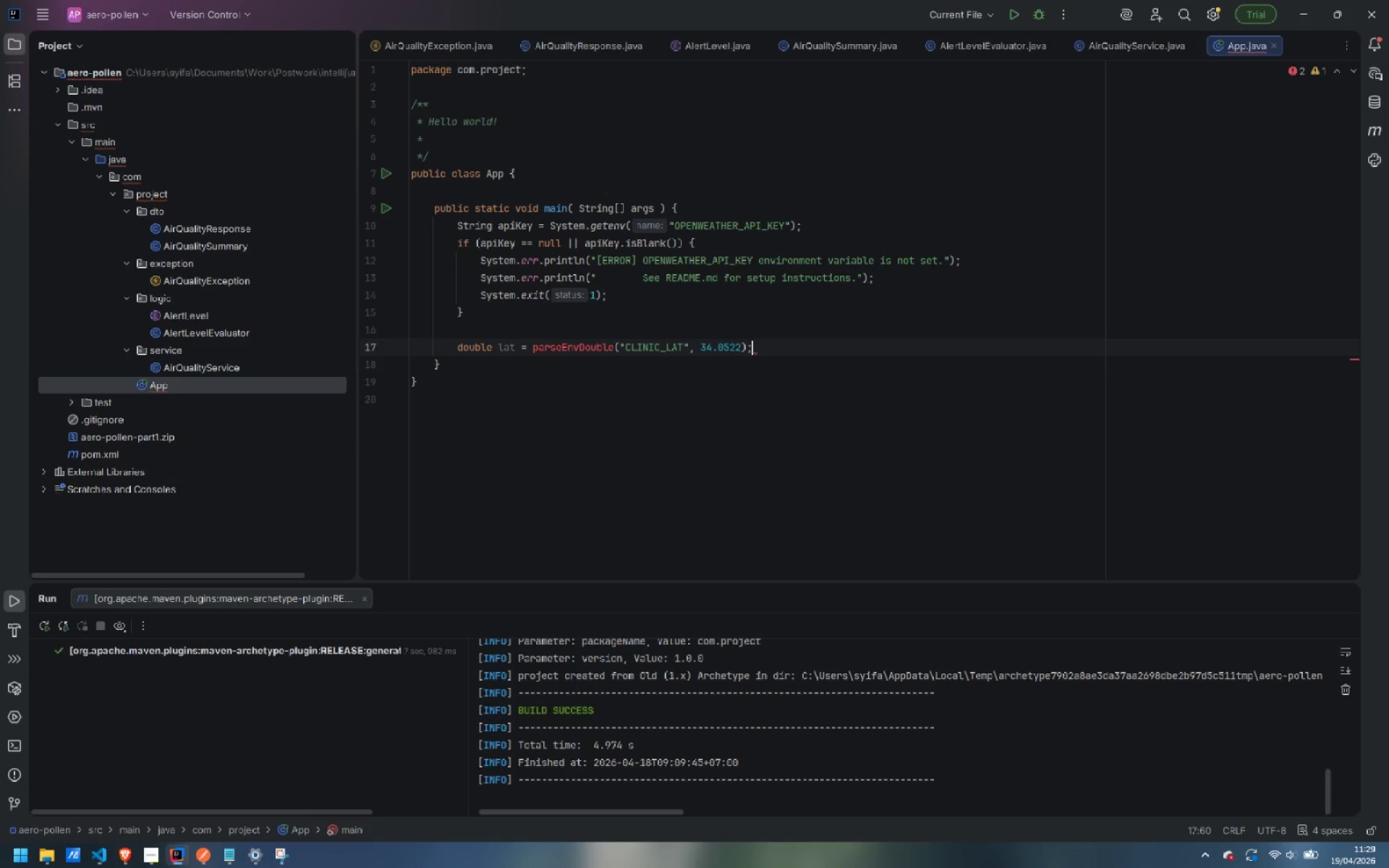 
key(Enter)
 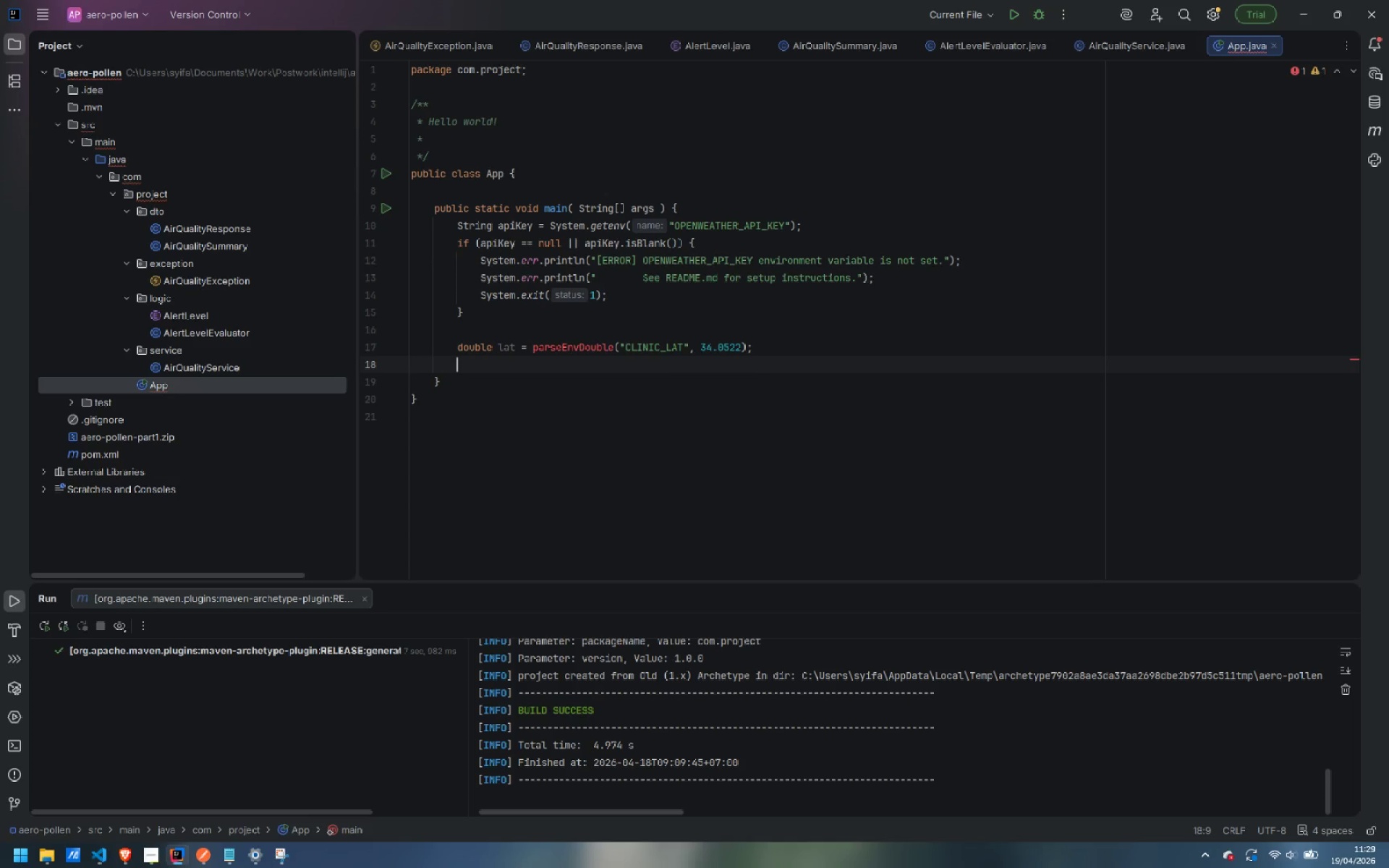 
type(double lon = parseEnvDouble("CLINIC_LON)
 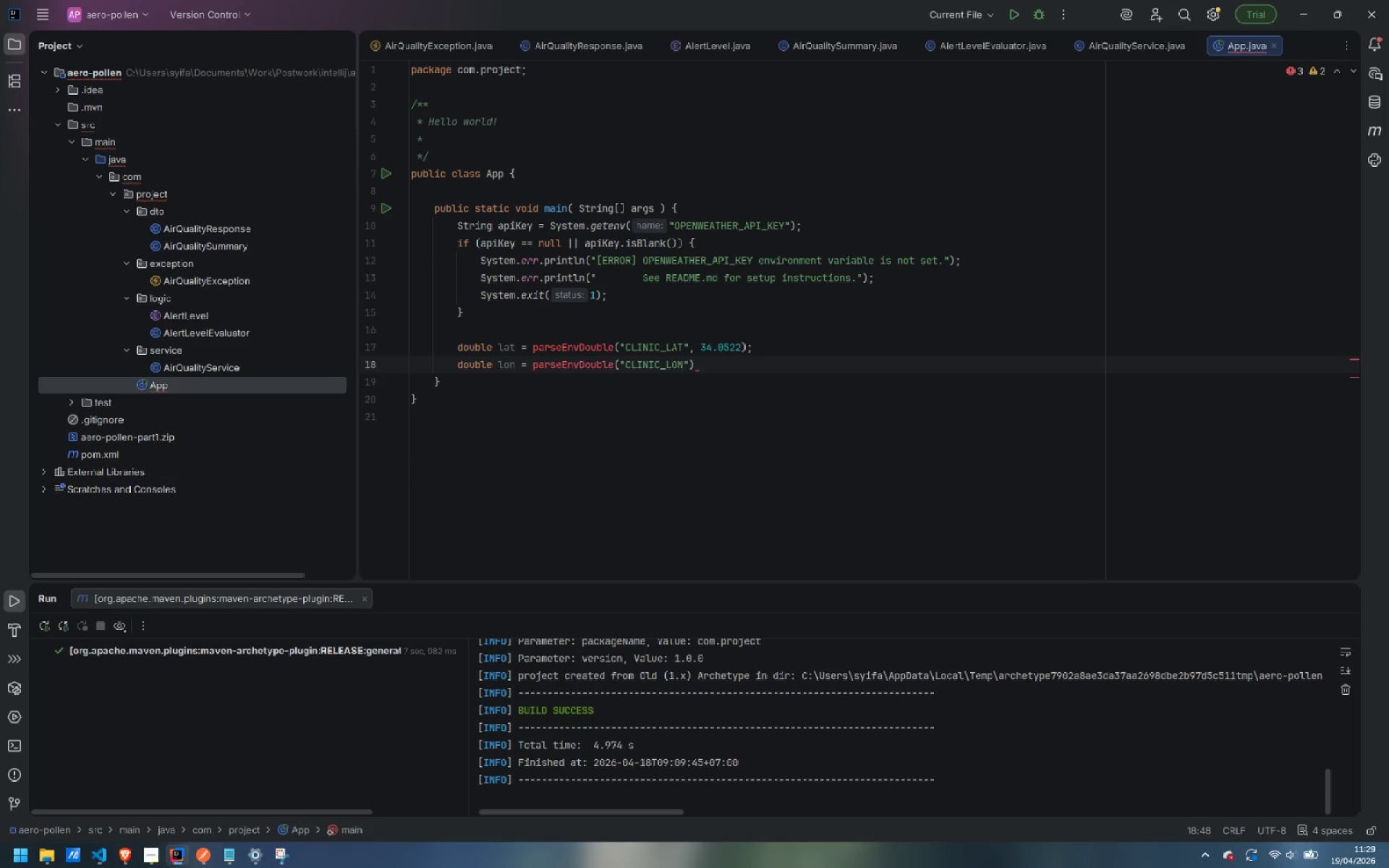 
key(ArrowRight)
 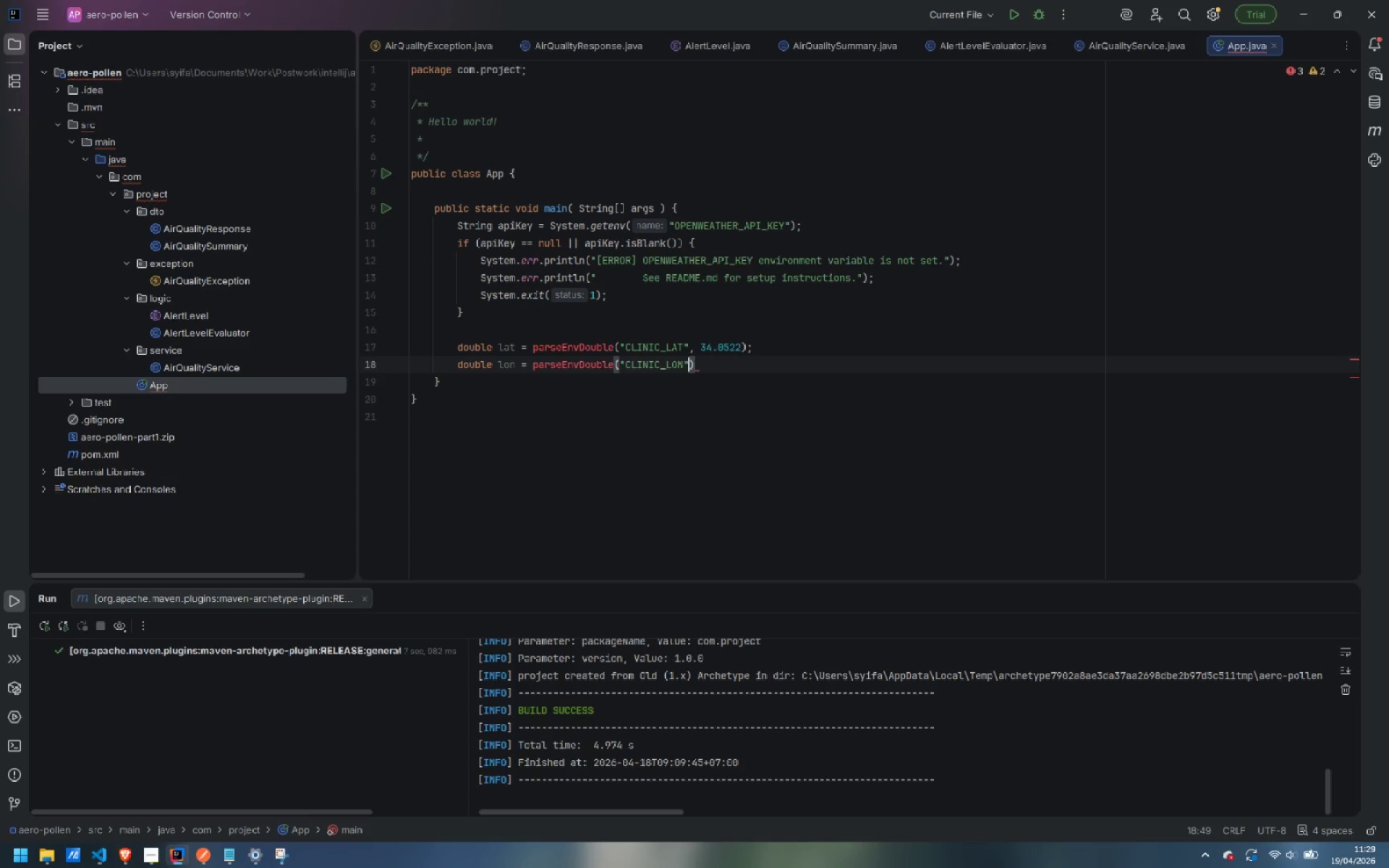 
type(, -118.2437)
 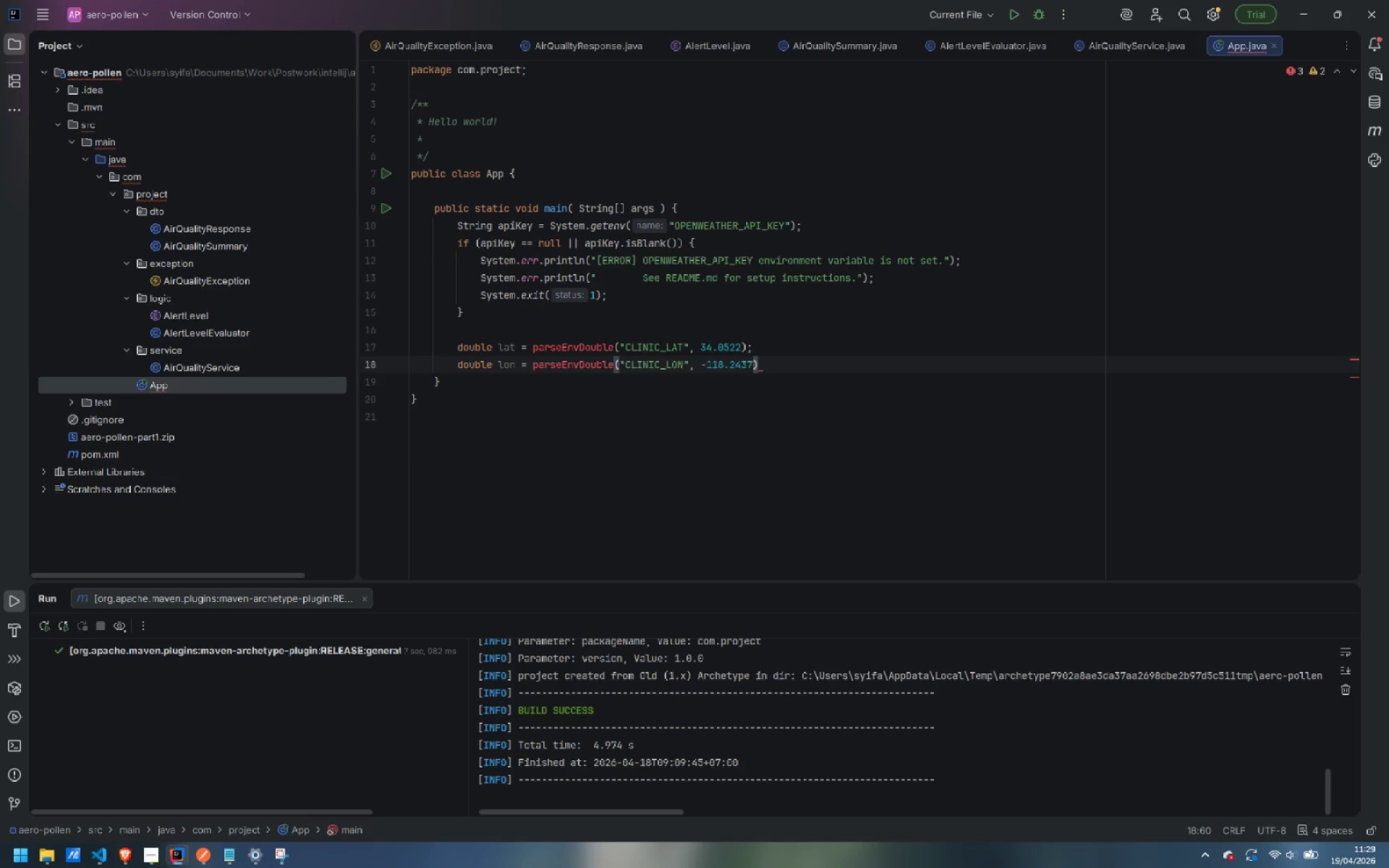 
key(ArrowRight)
 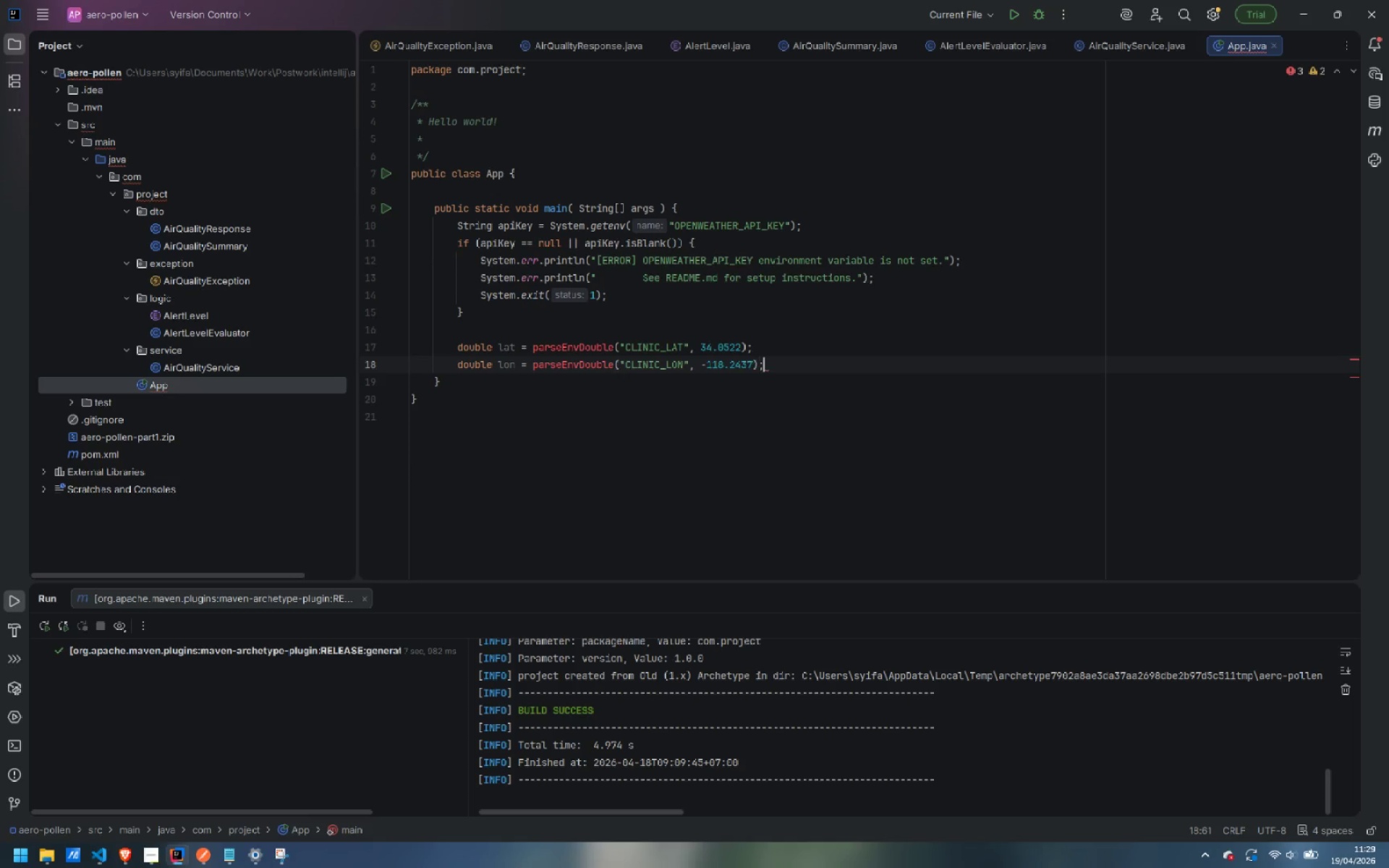 
key(Semicolon)
 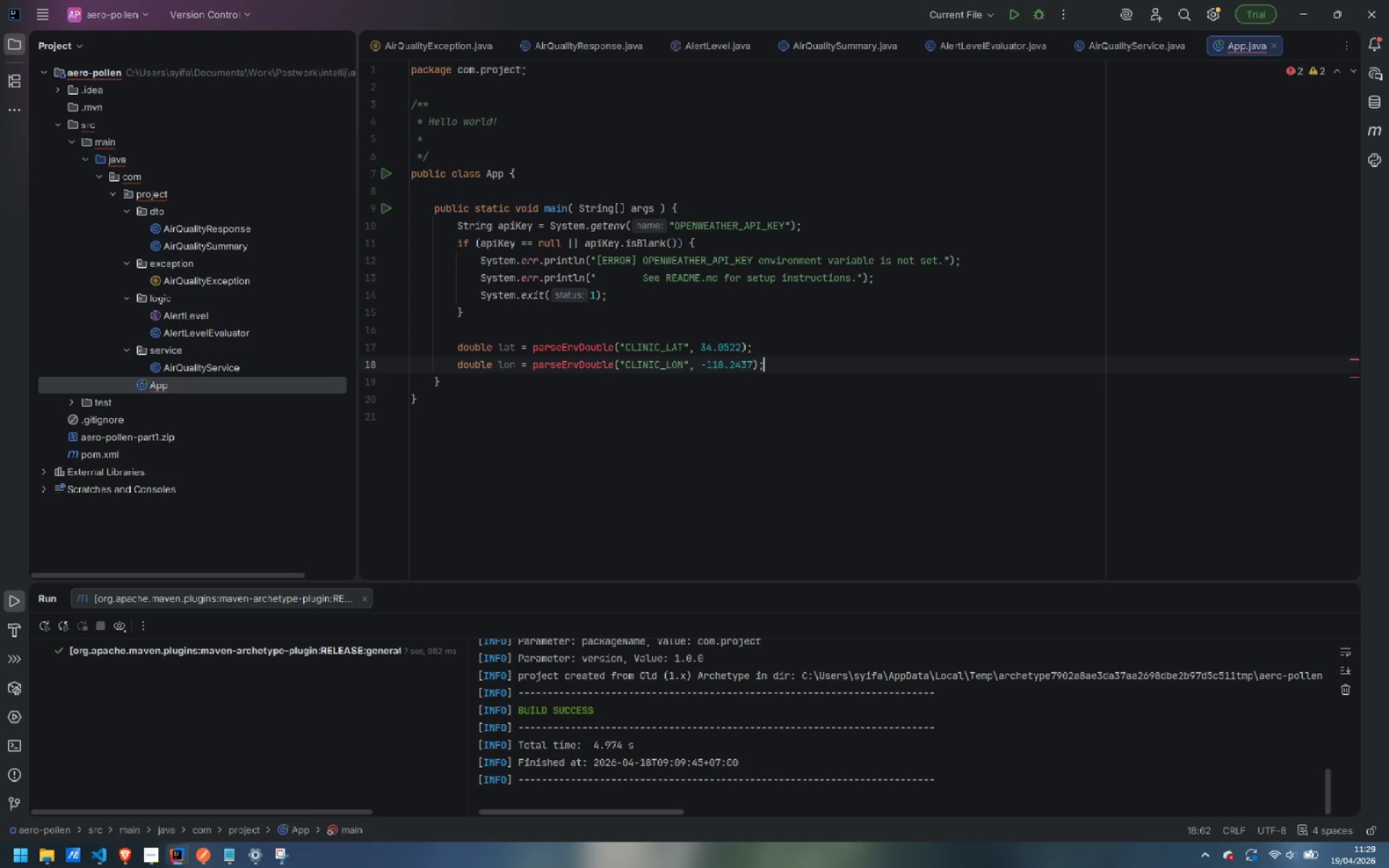 
key(Enter)
 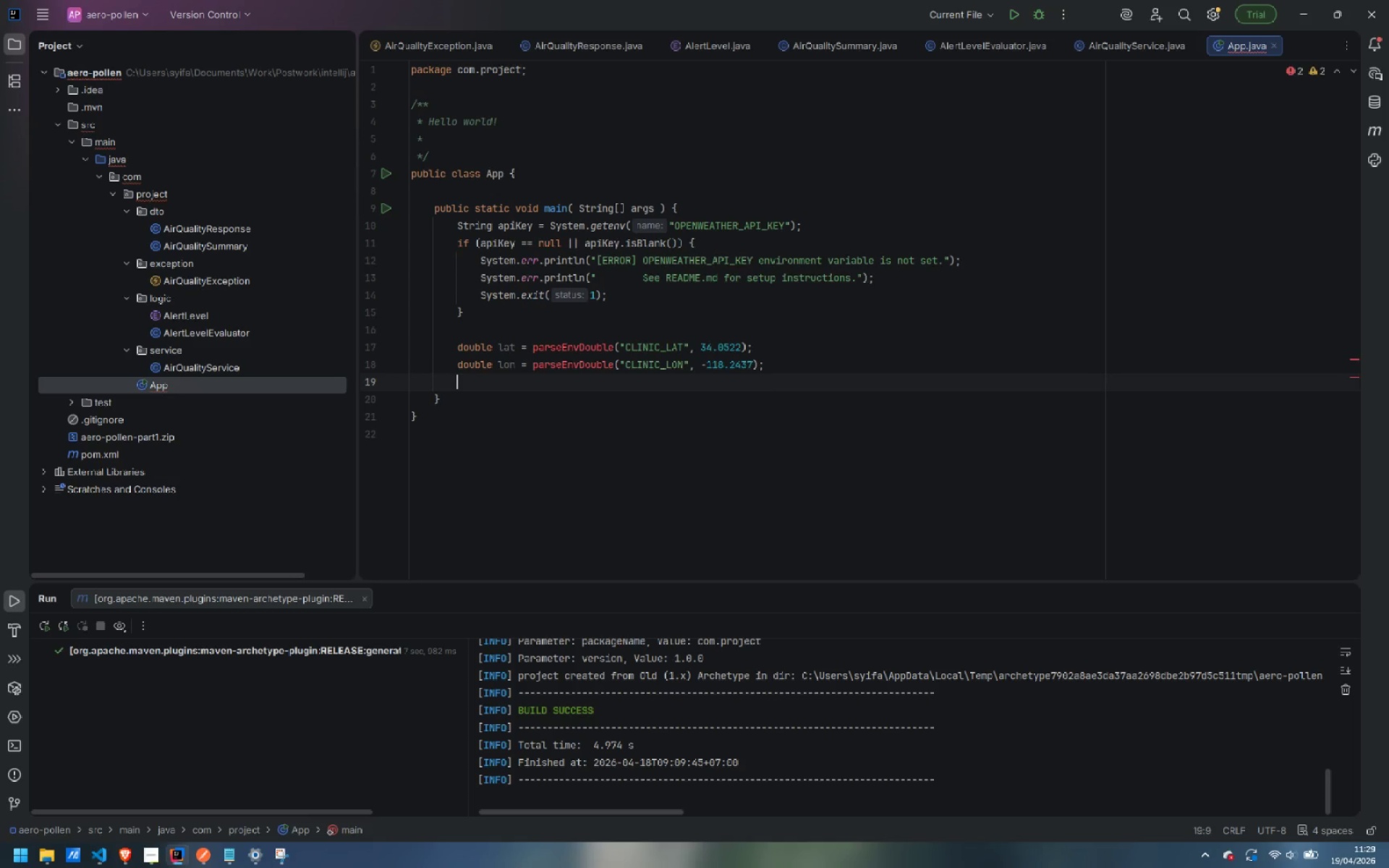 
key(Enter)
 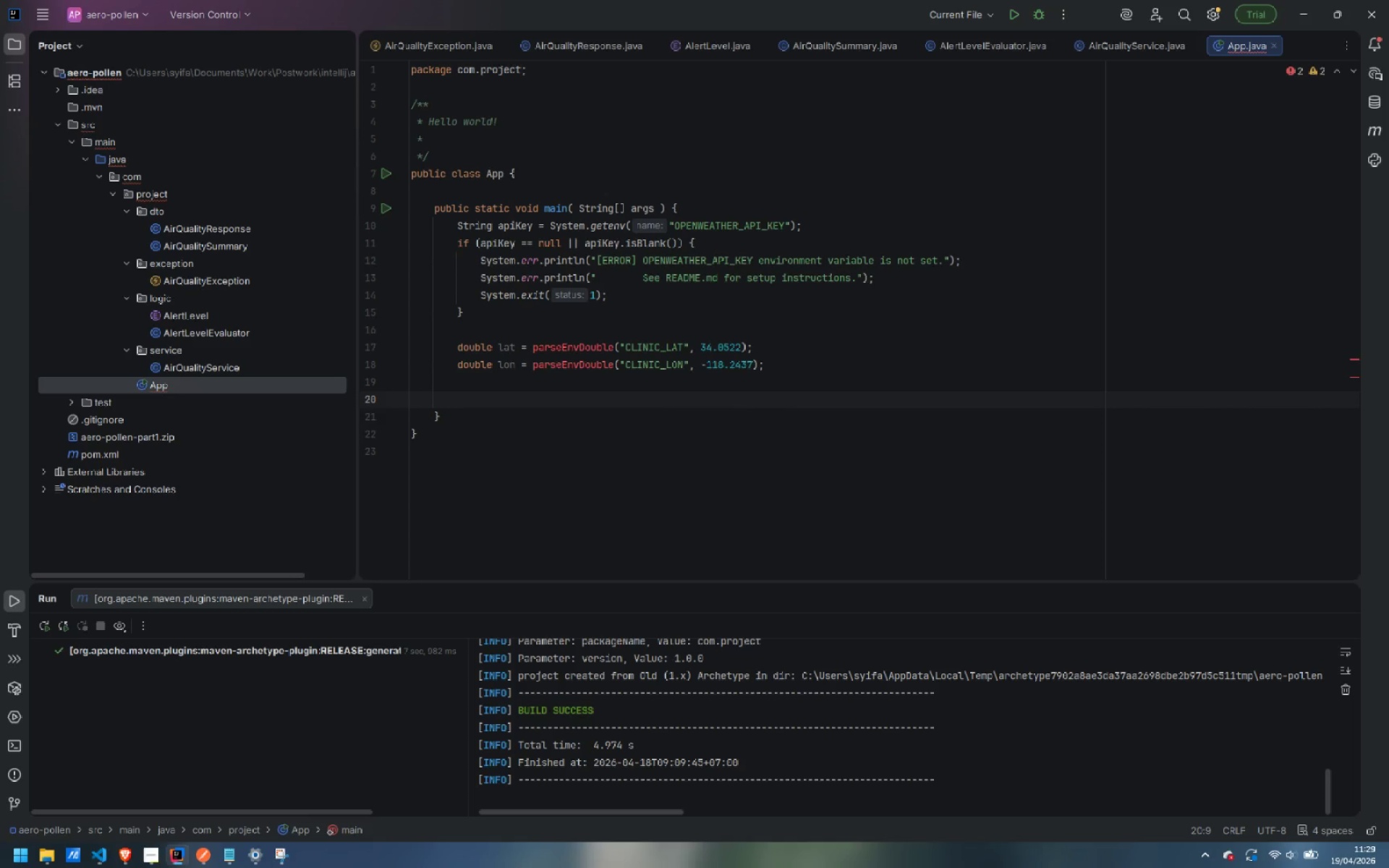 
key(ArrowDown)
 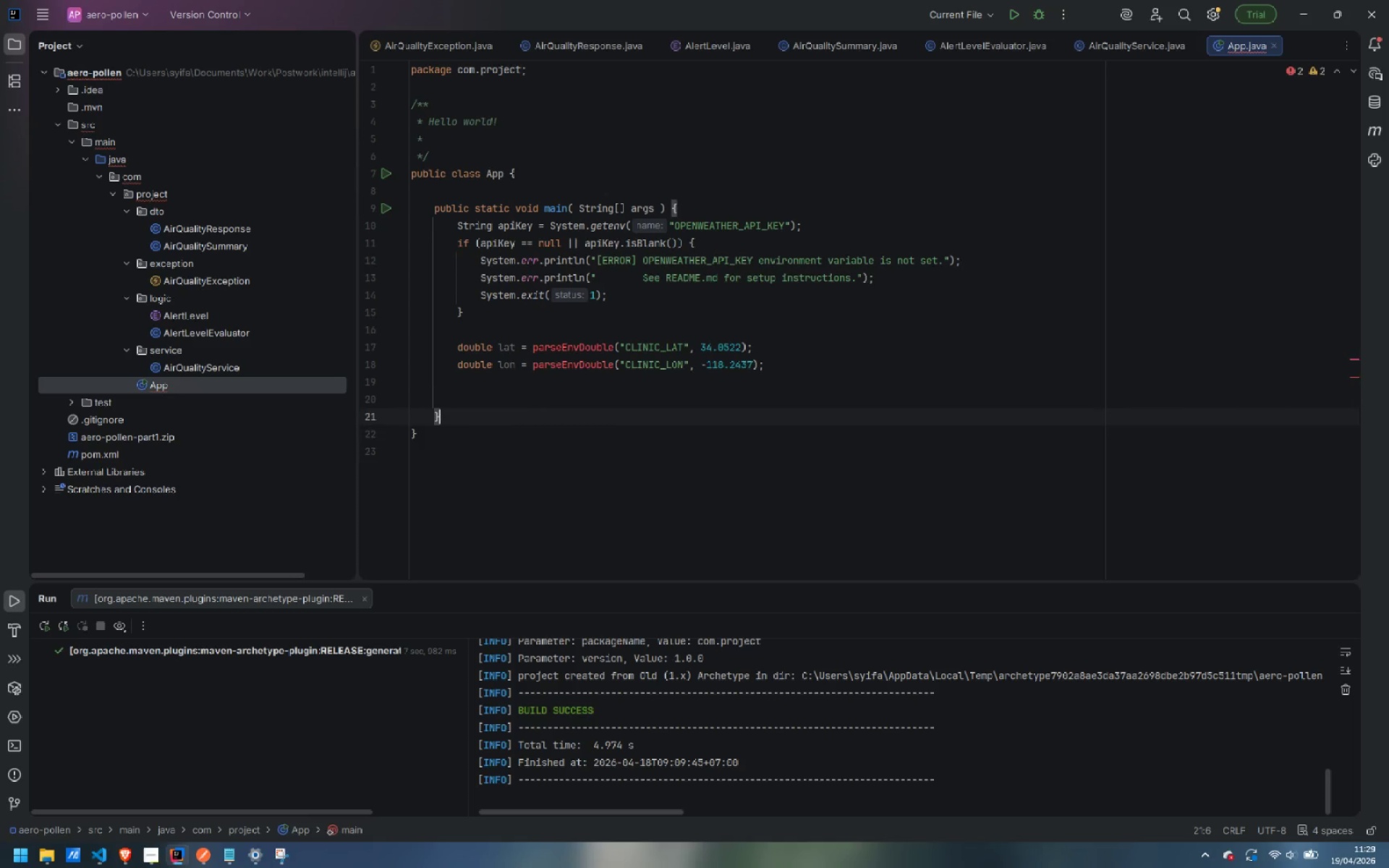 
key(Enter)
 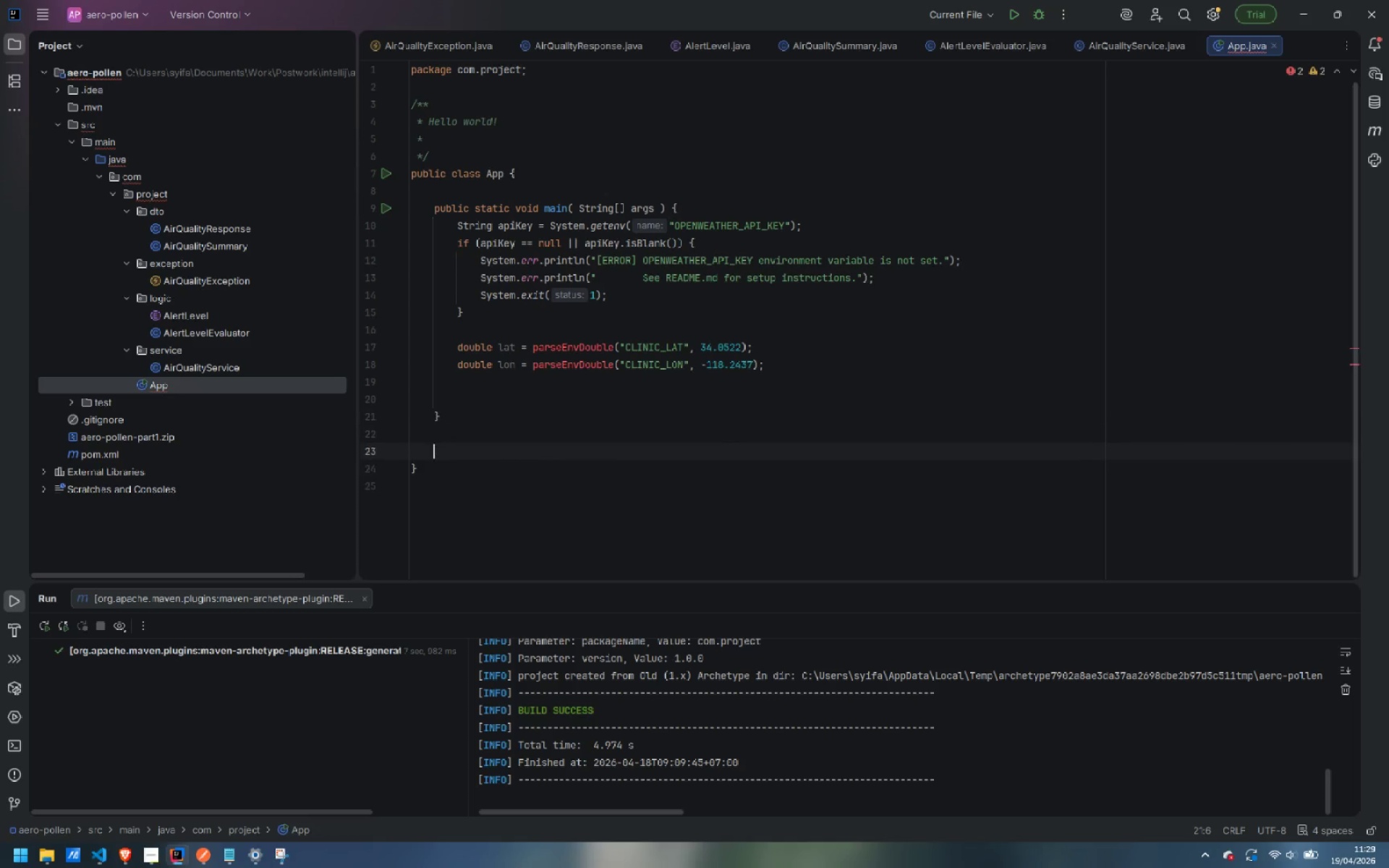 
key(Enter)
 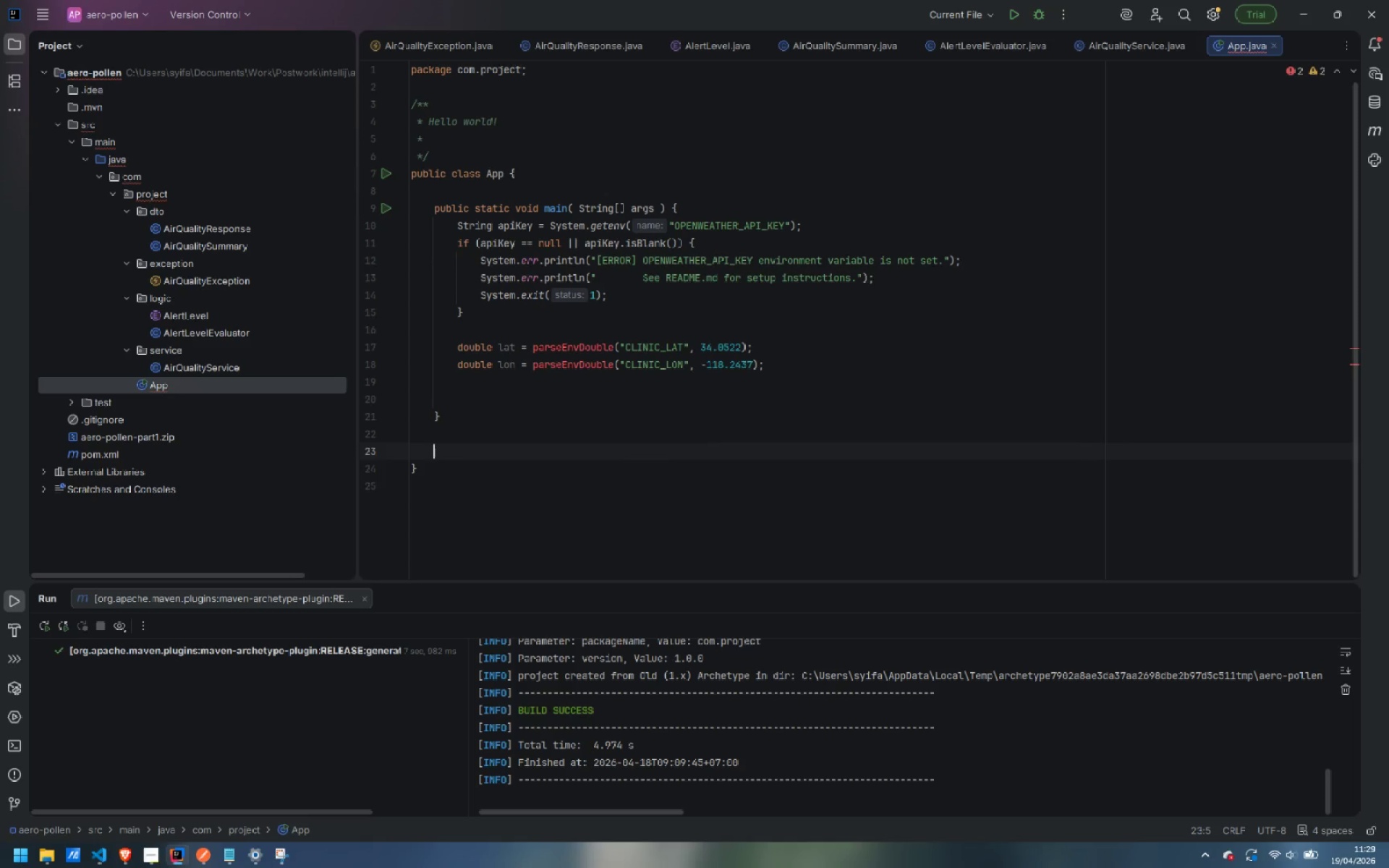 
type(private static voi)
 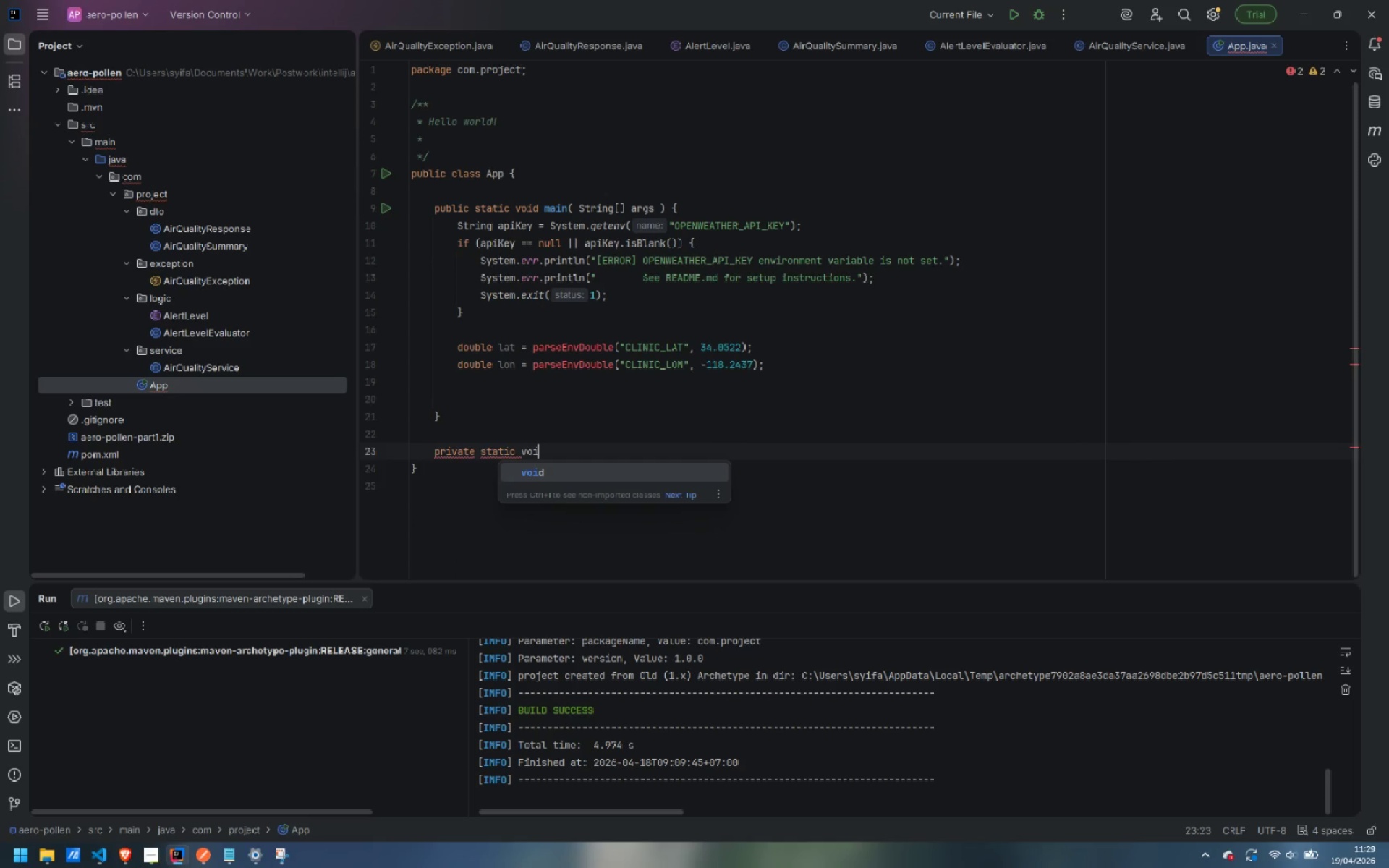 
key(Control+ControlLeft)
 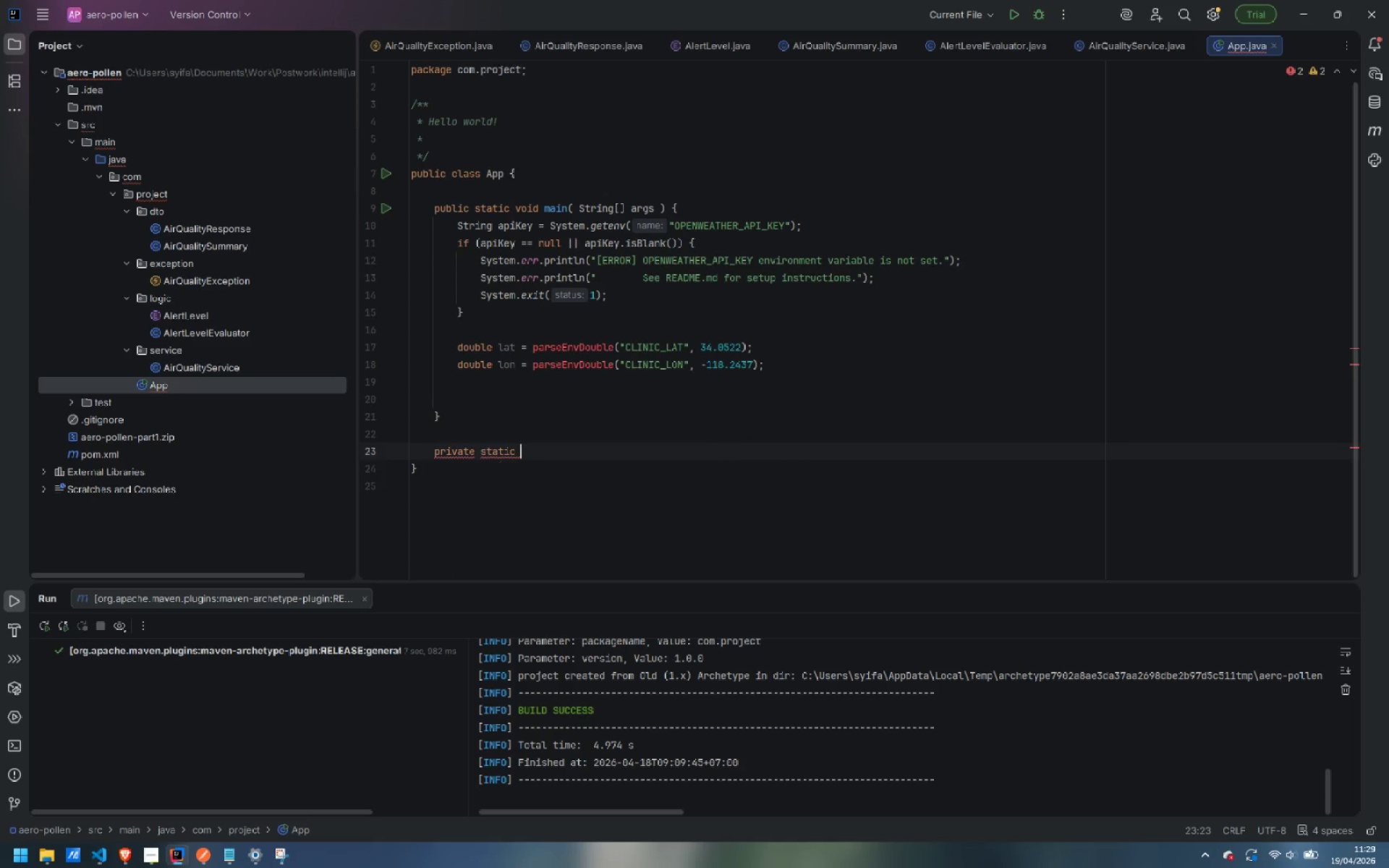 
key(Control+Backspace)
 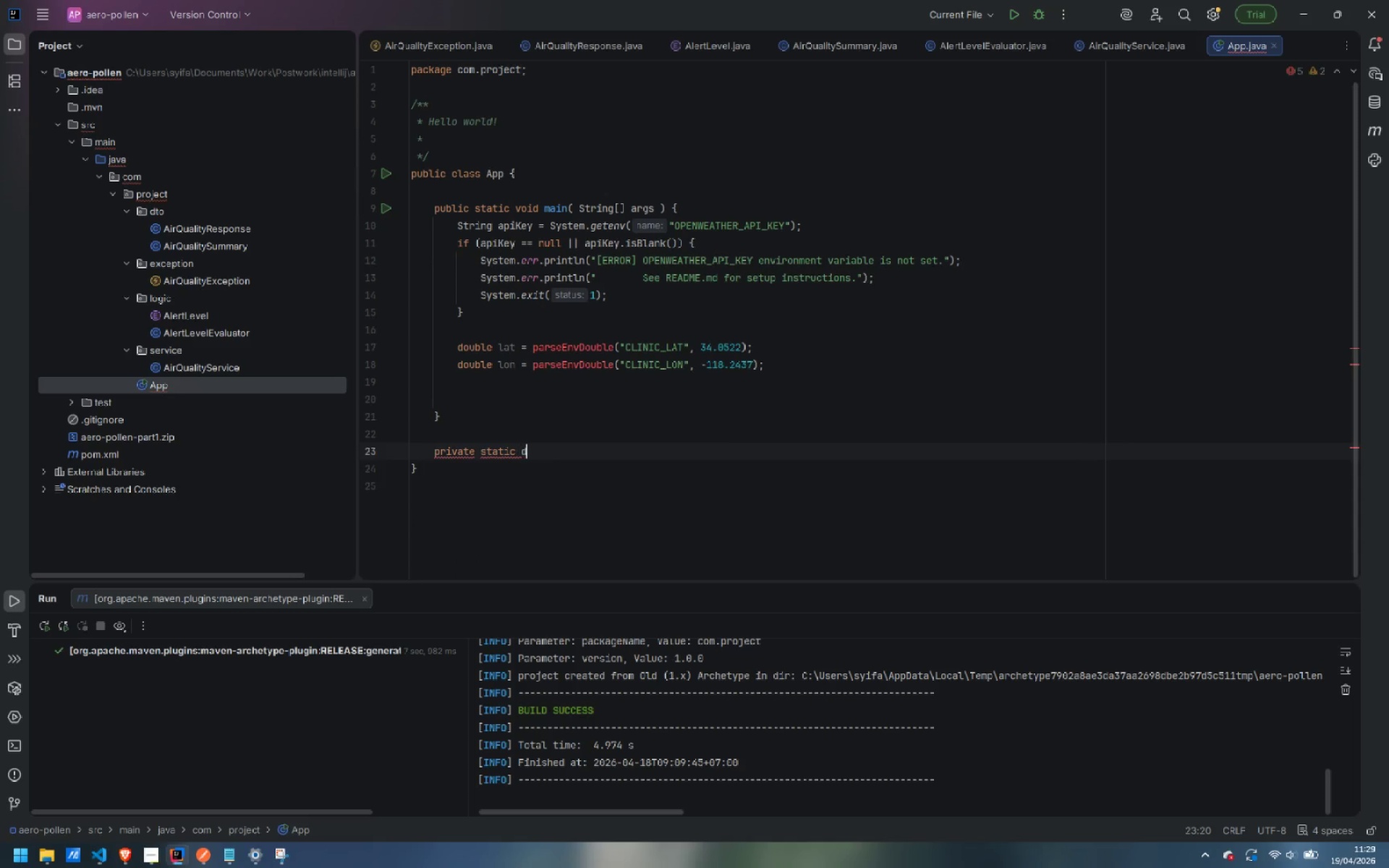 
type(double parseEnvDouble(String envVar, double defaultValue)
 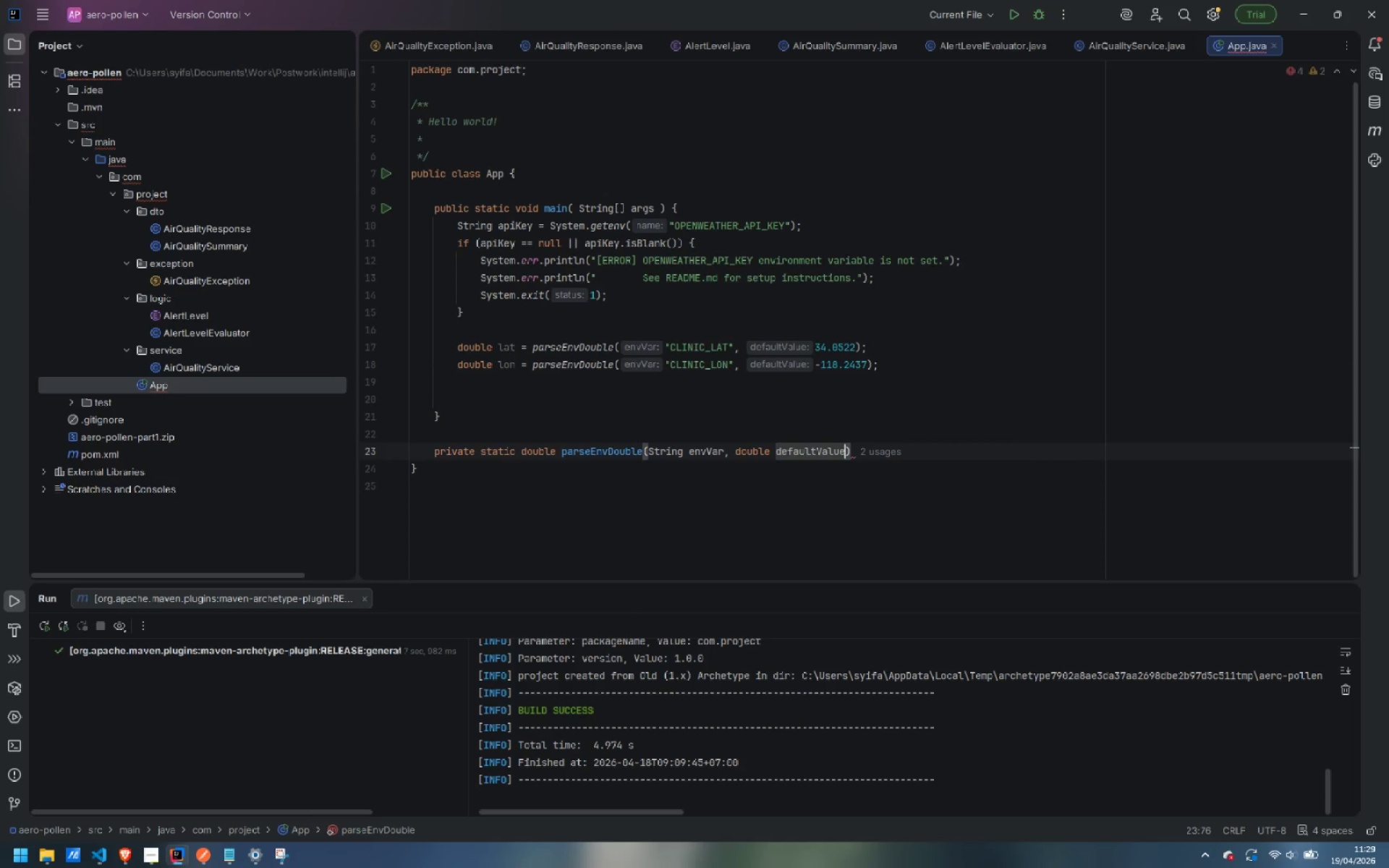 
key(ArrowRight)
 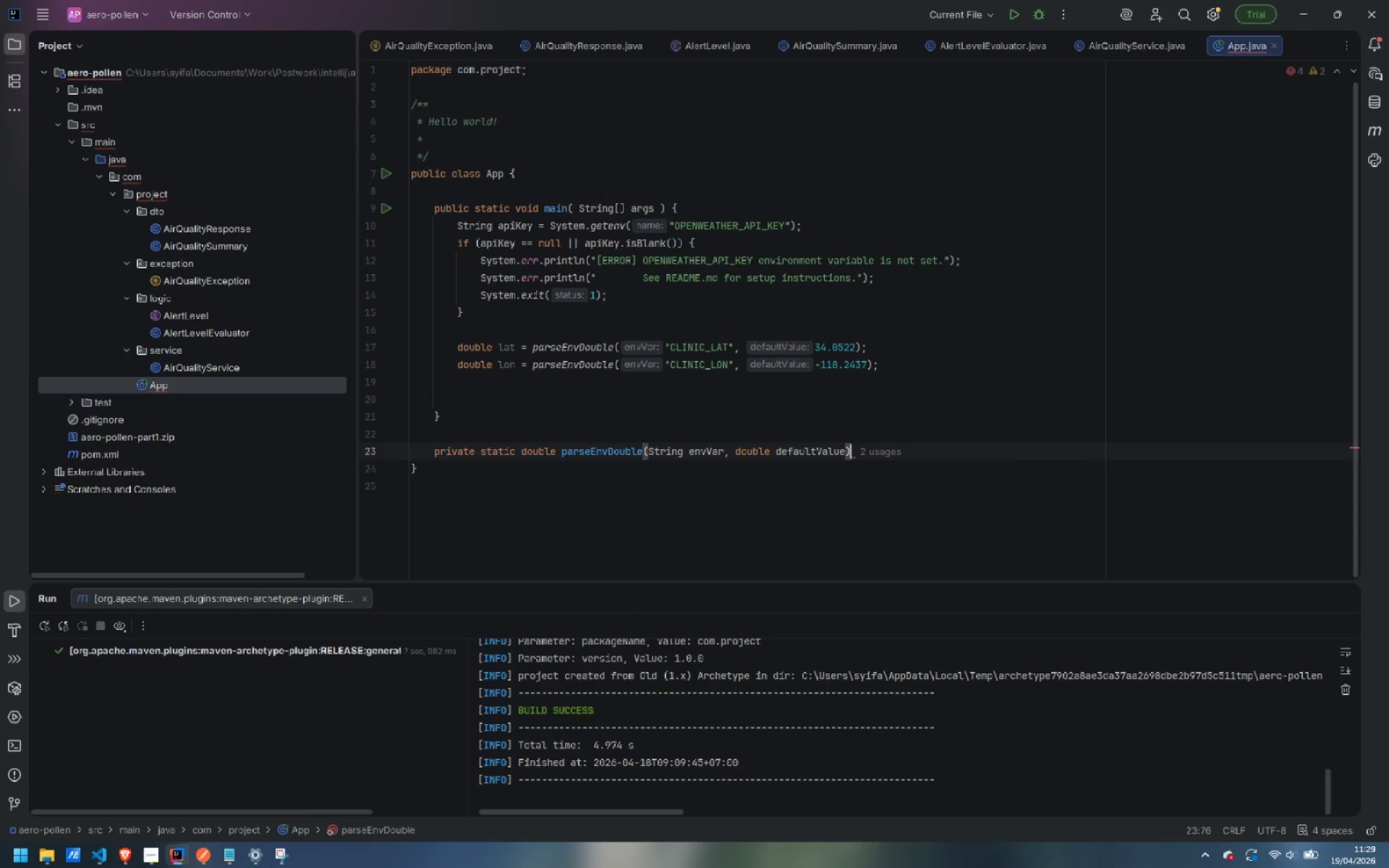 
key(Space)
 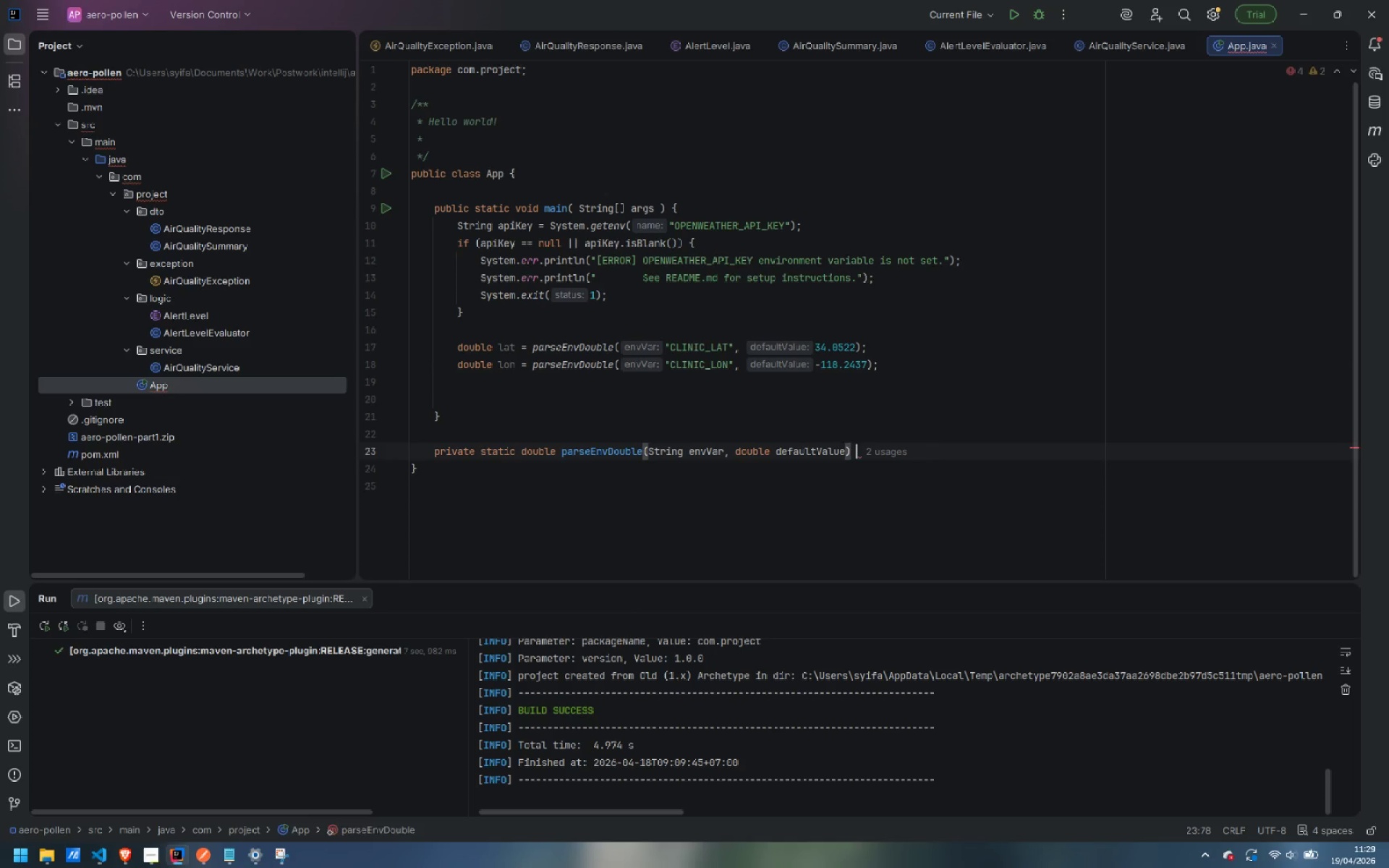 
key(Shift+ShiftLeft)
 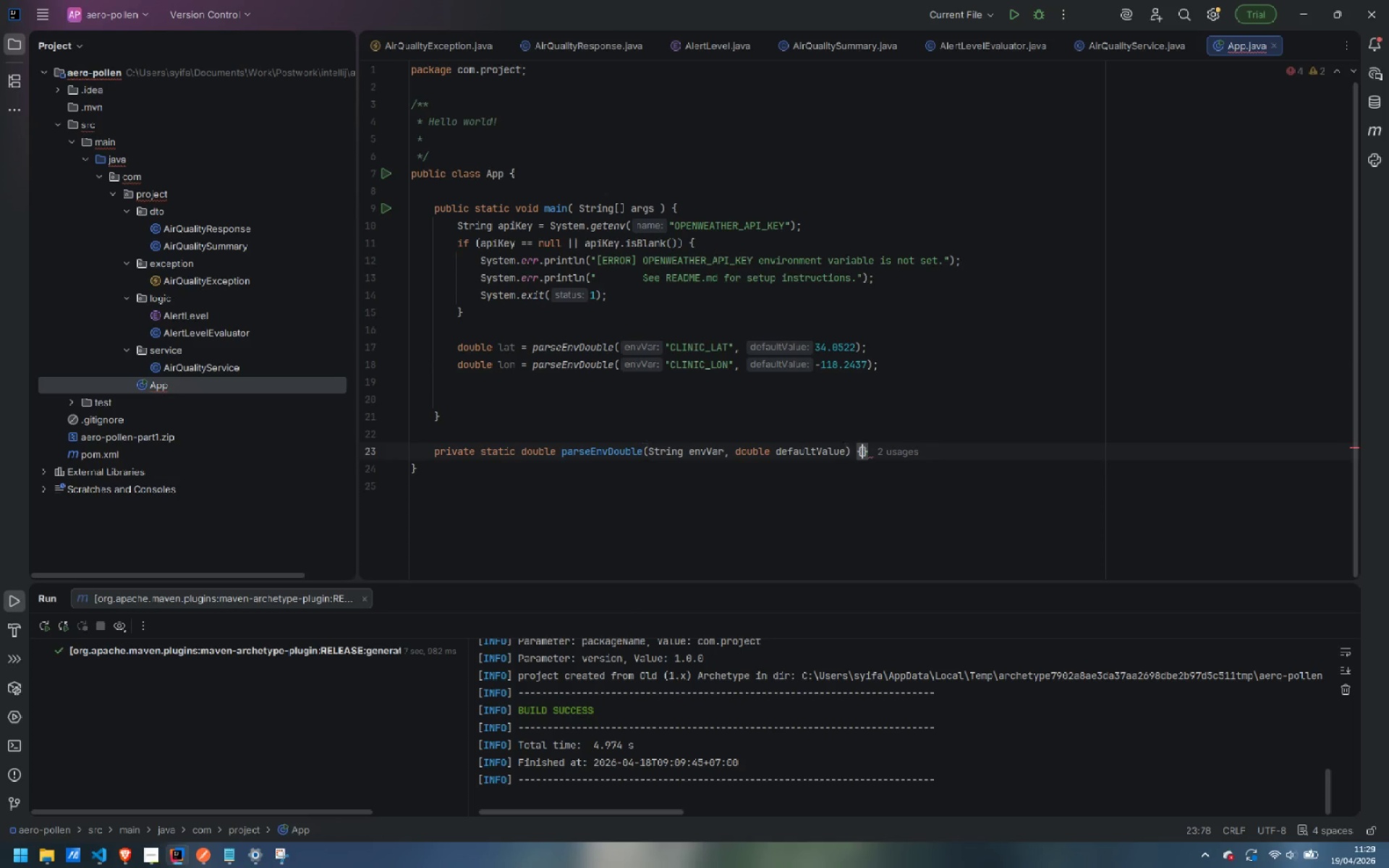 
key(Shift+BracketLeft)
 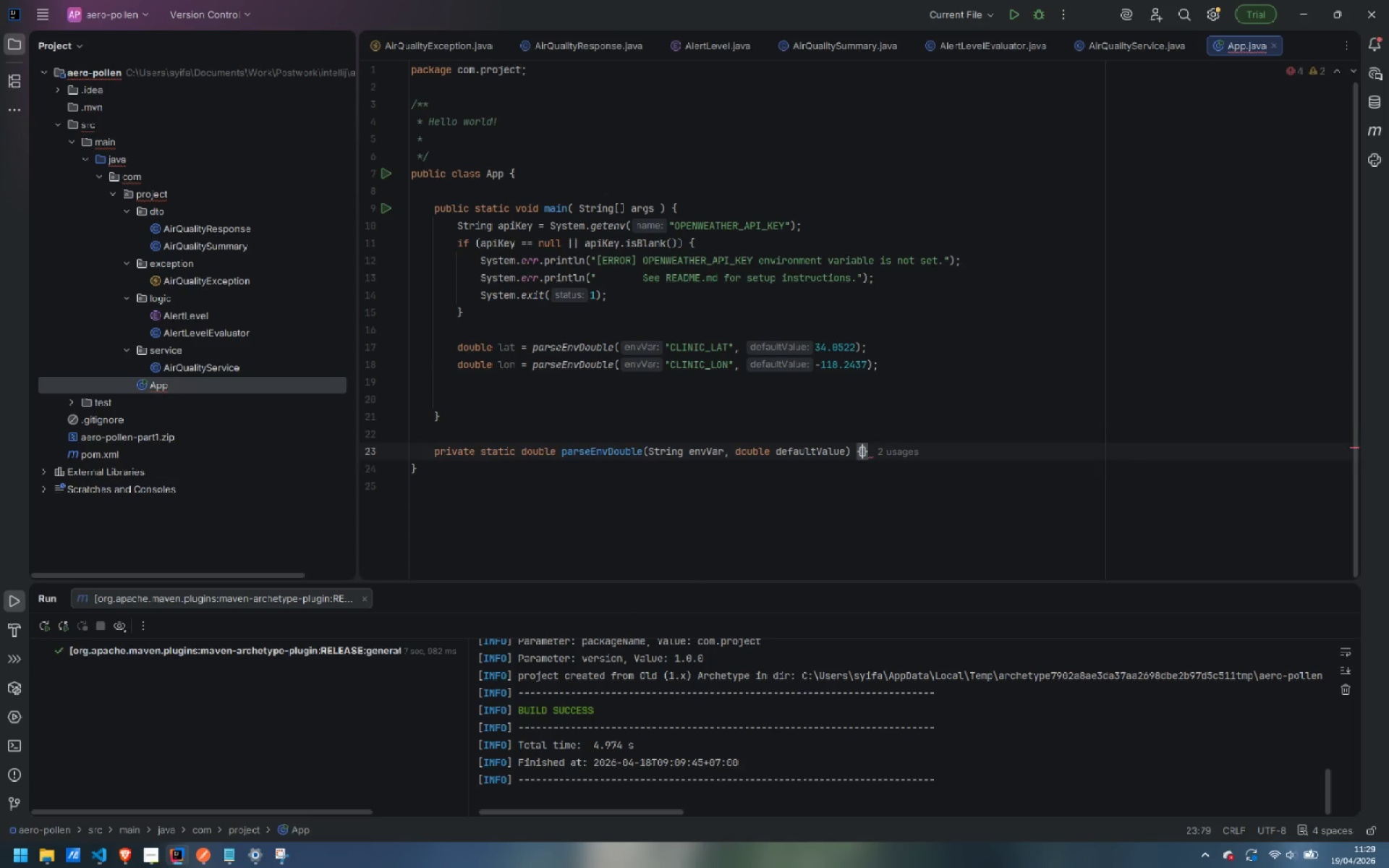 
key(Enter)
 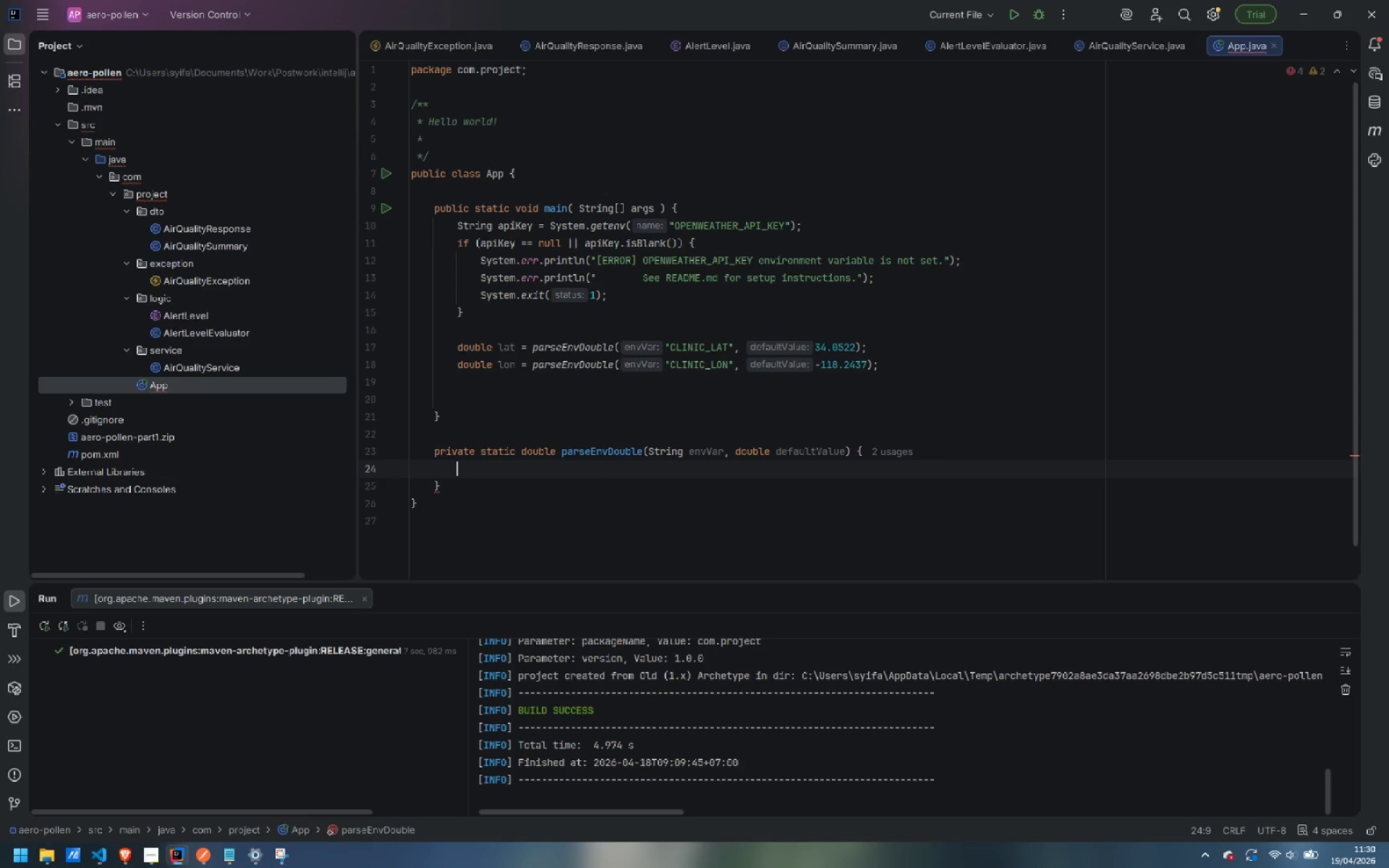 
type(String value = System.getenv)
 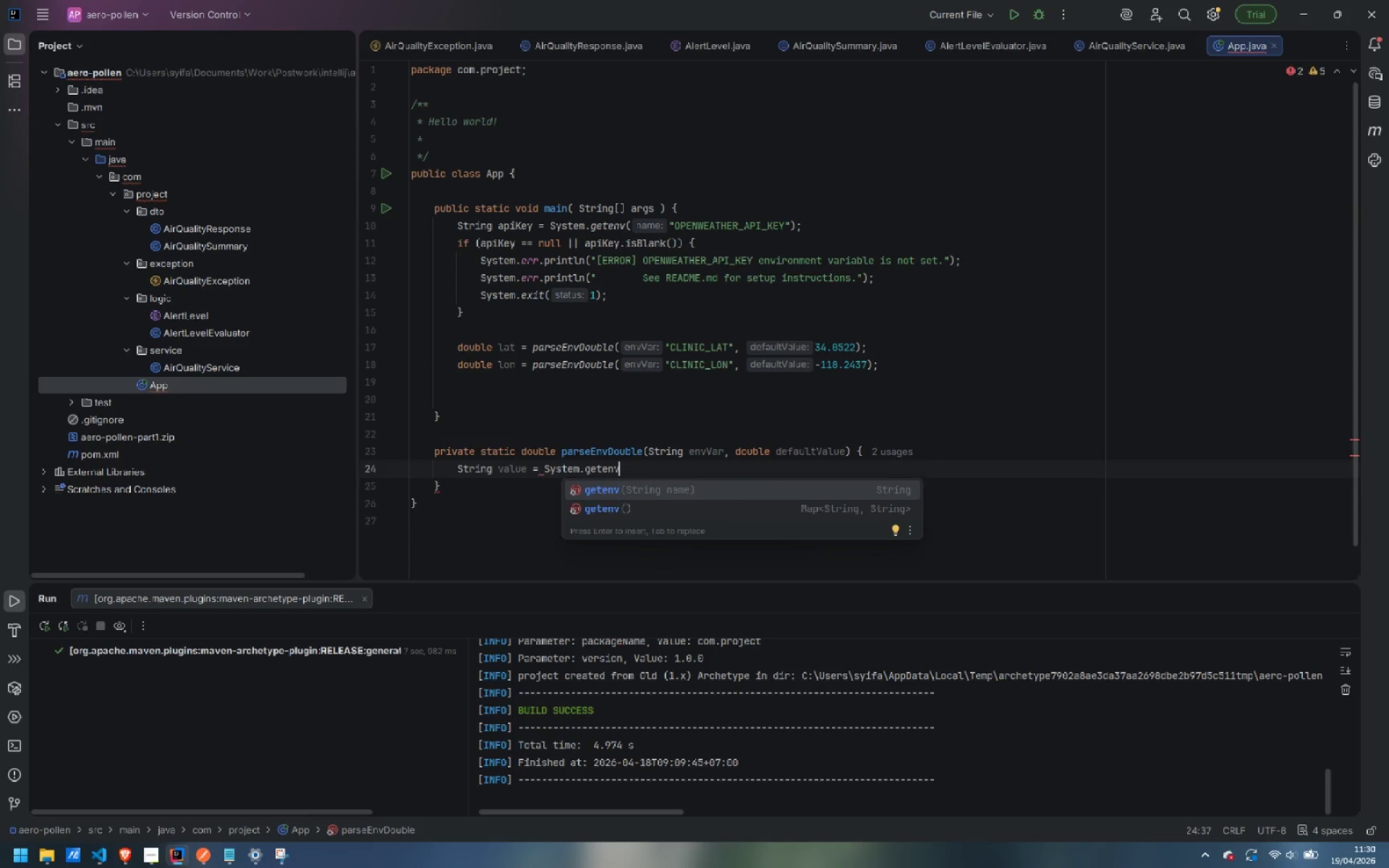 
key(Enter)
 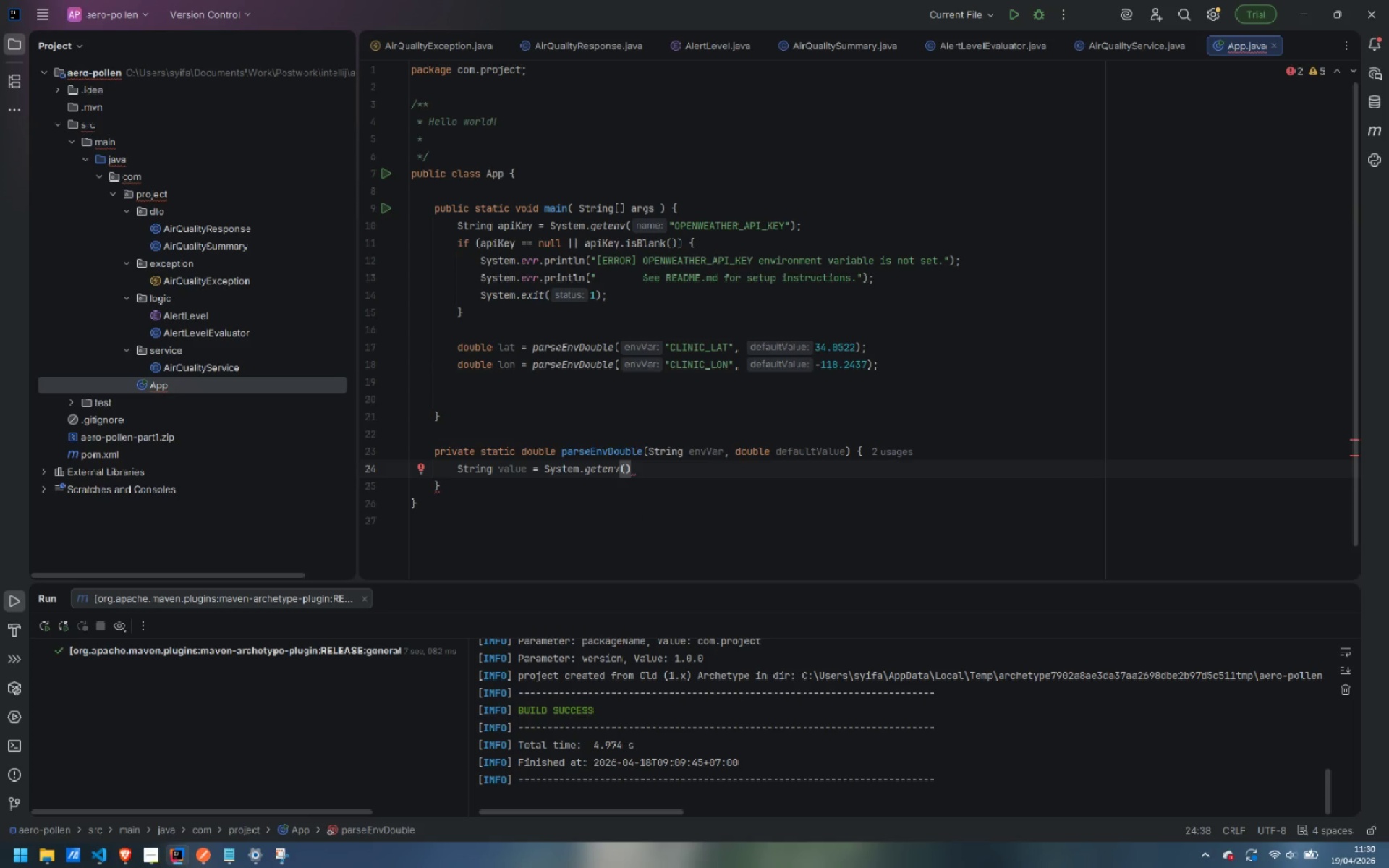 
type(envvar)
 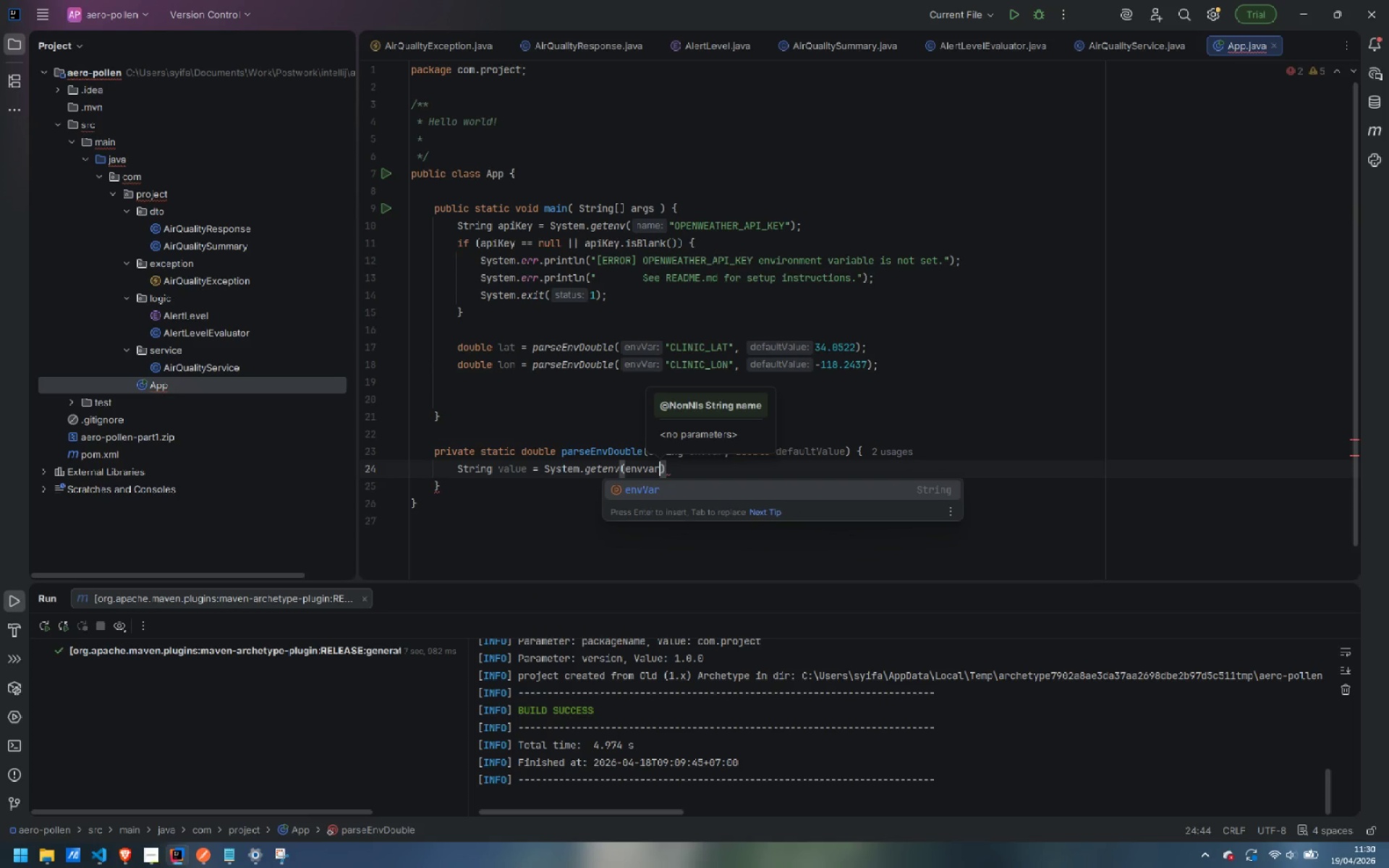 
key(Enter)
 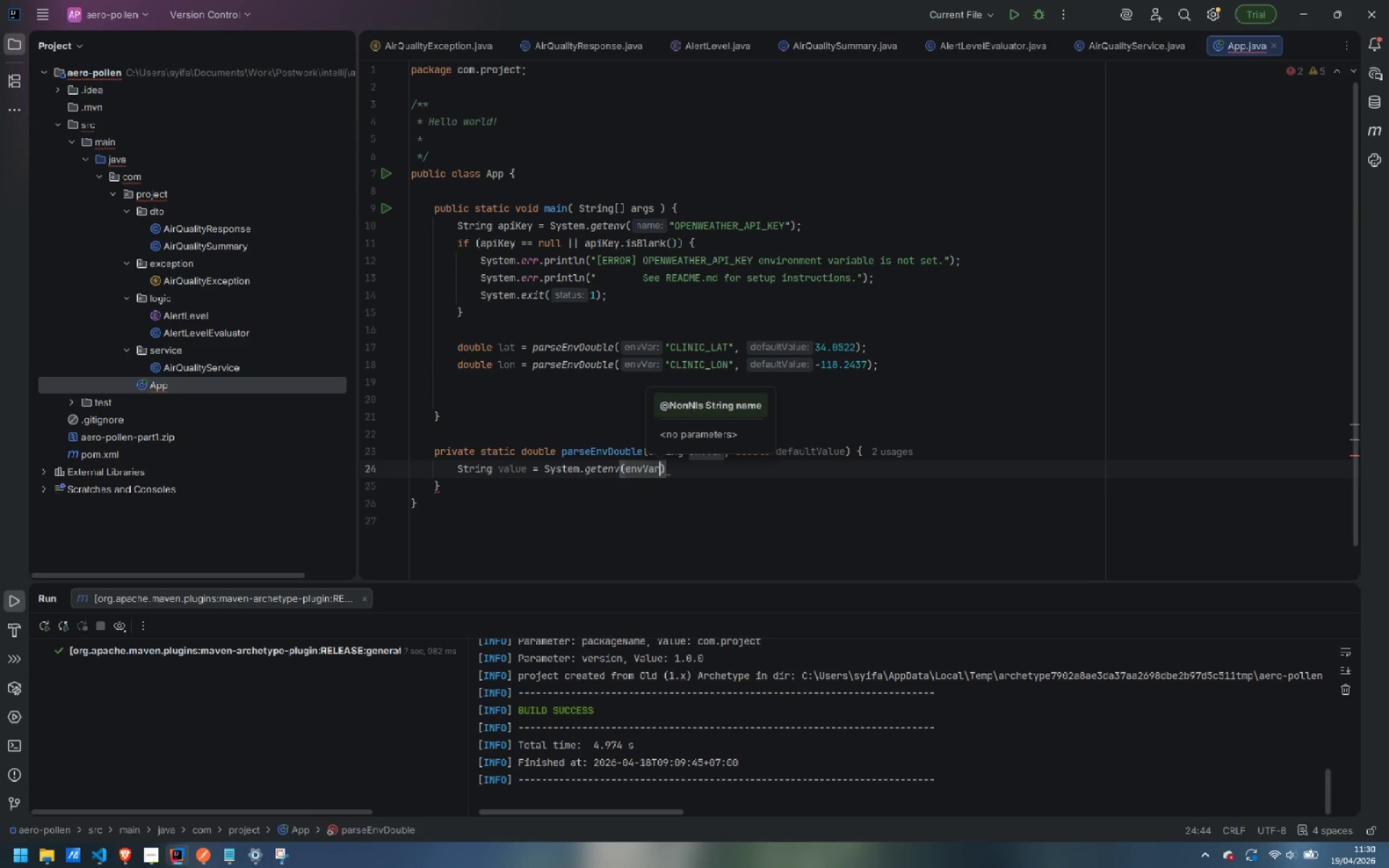 
key(ArrowRight)
 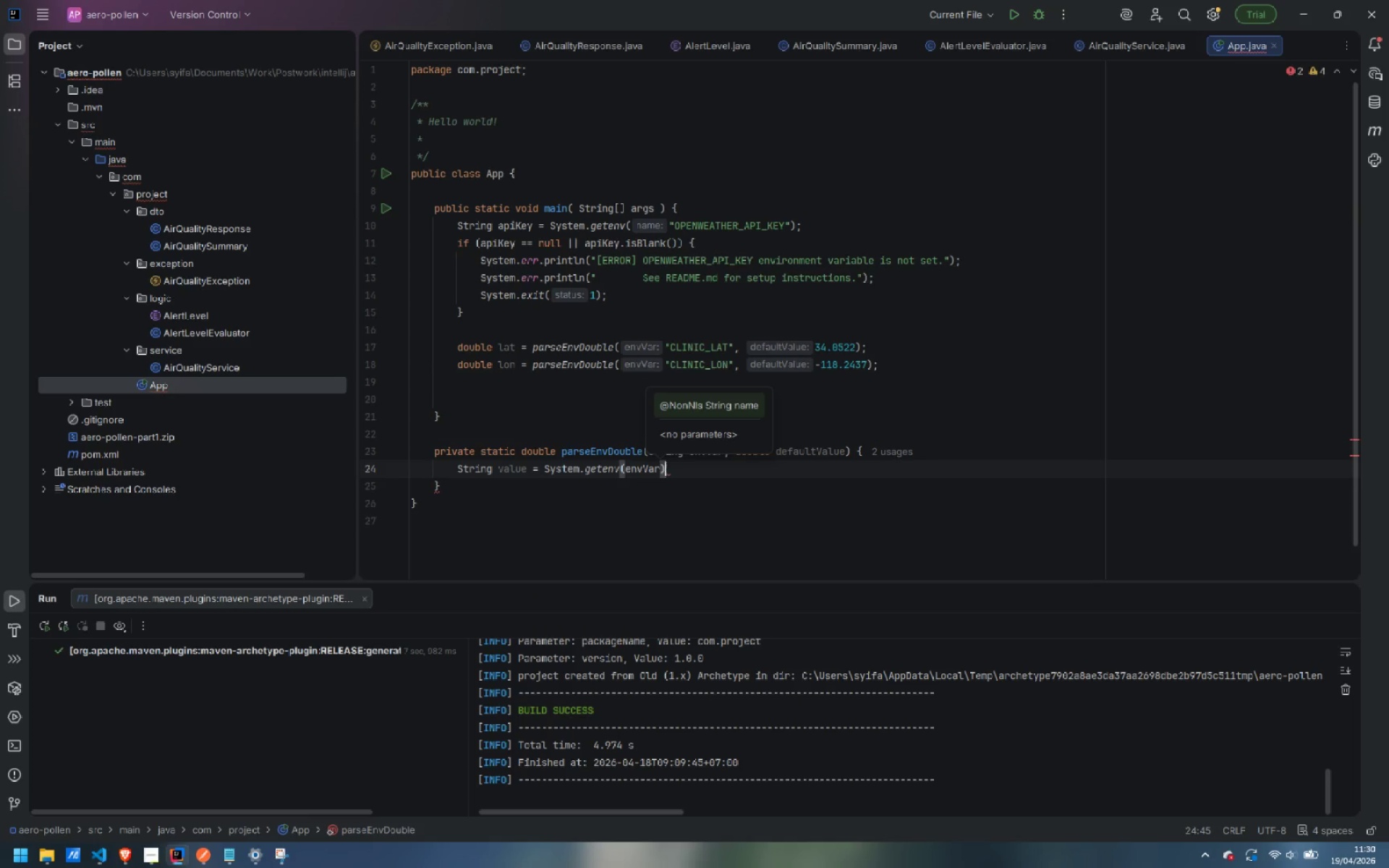 
key(Semicolon)
 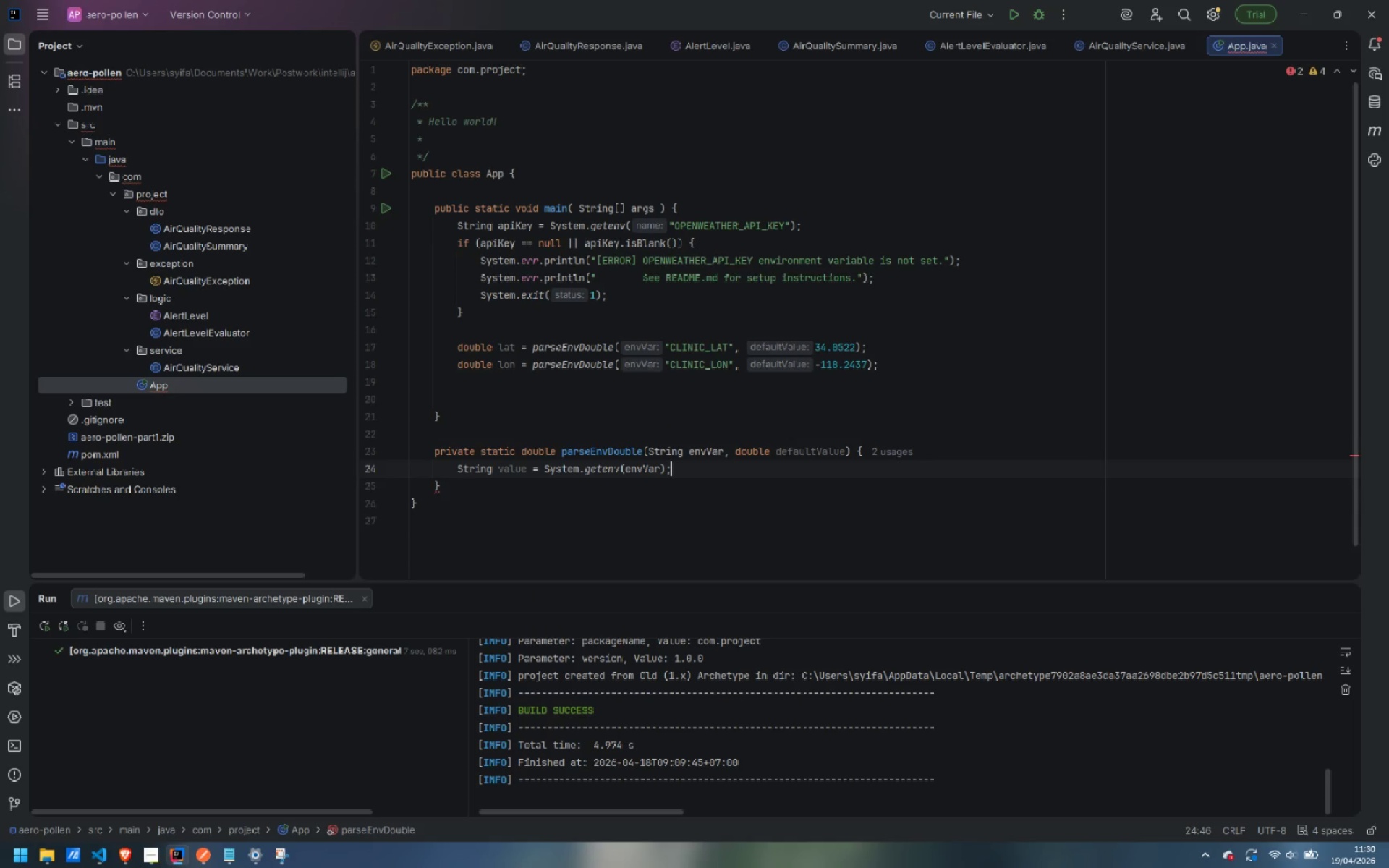 
key(Enter)
 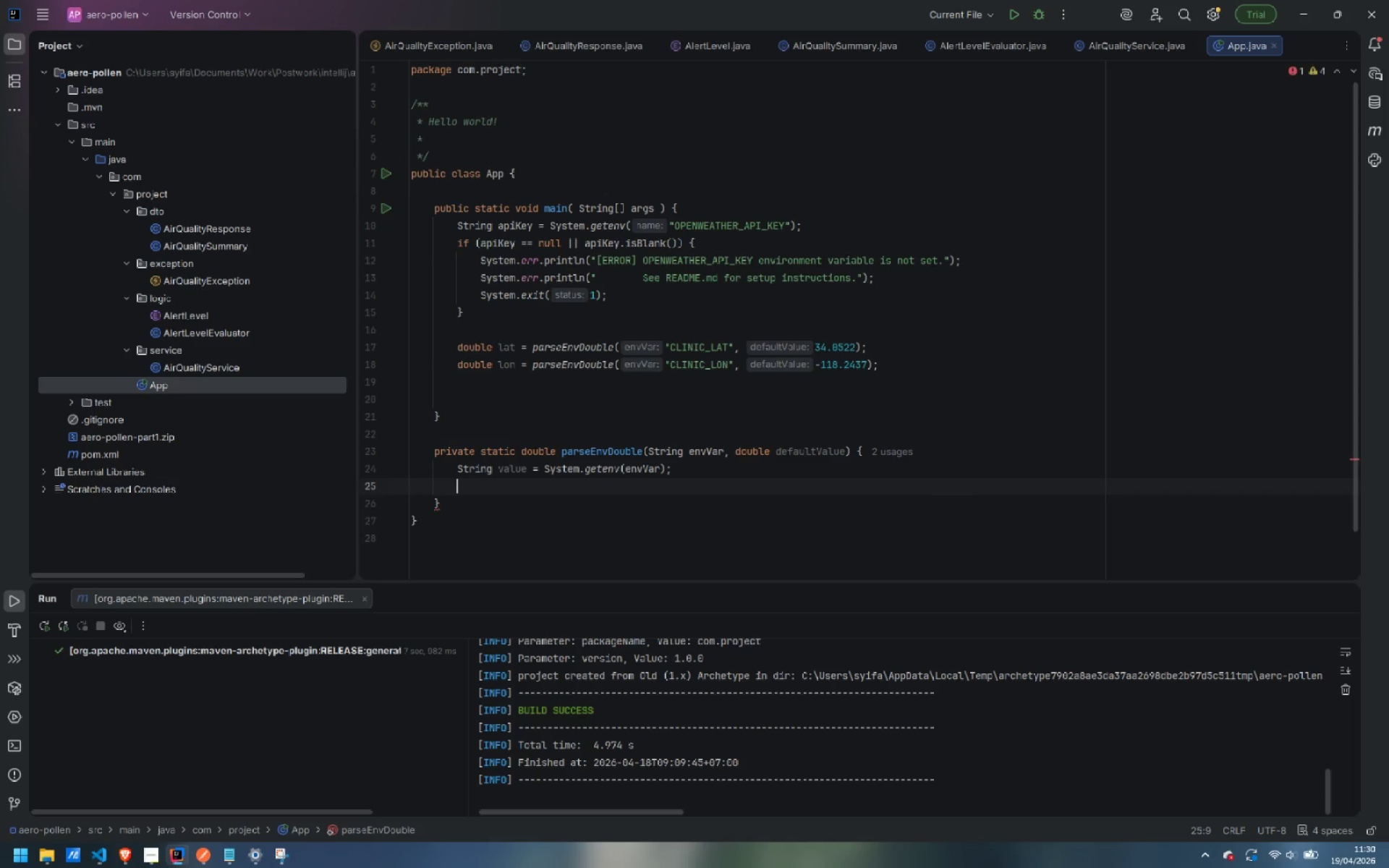 
type(if (value == null || value.isBlank)
 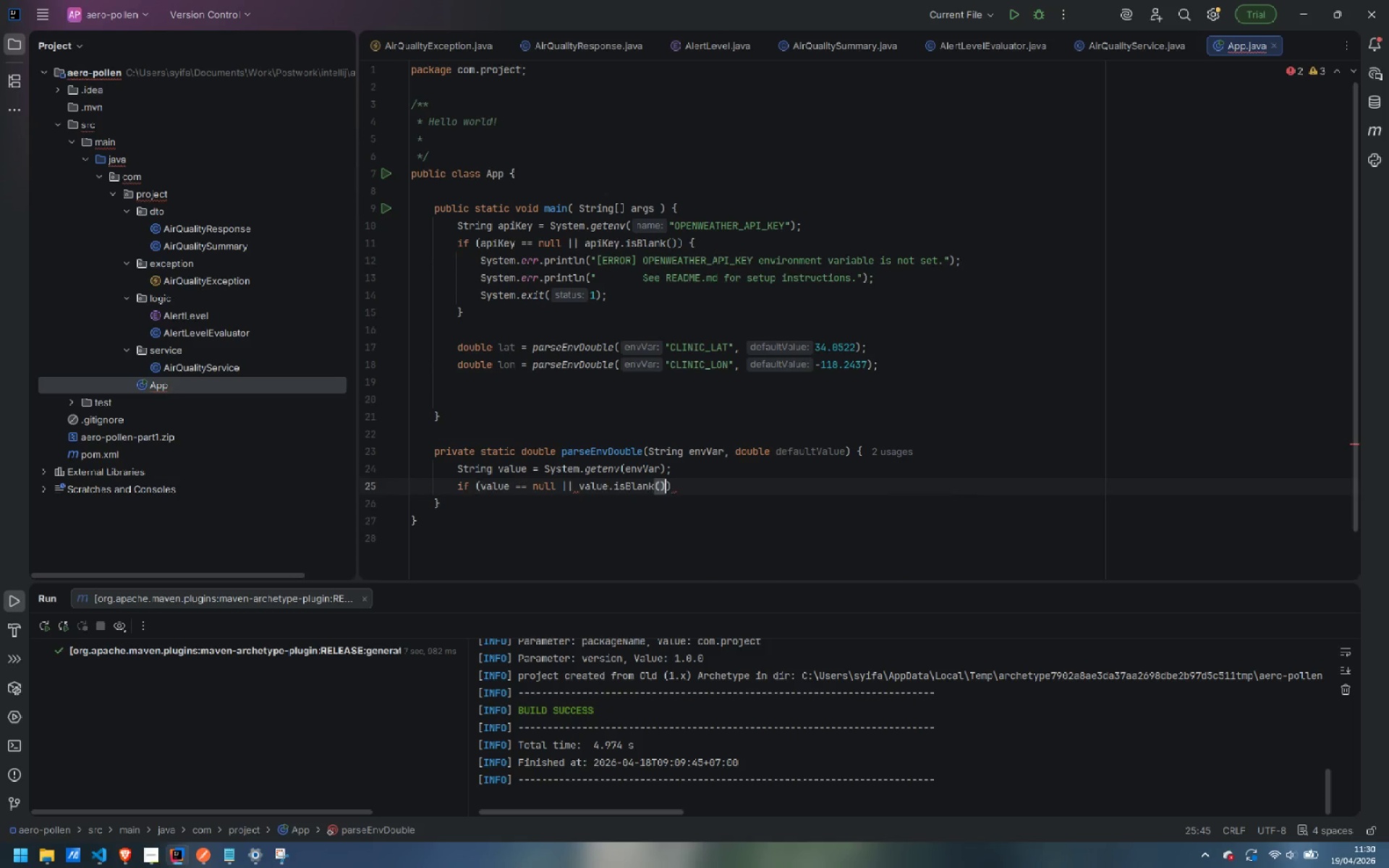 
 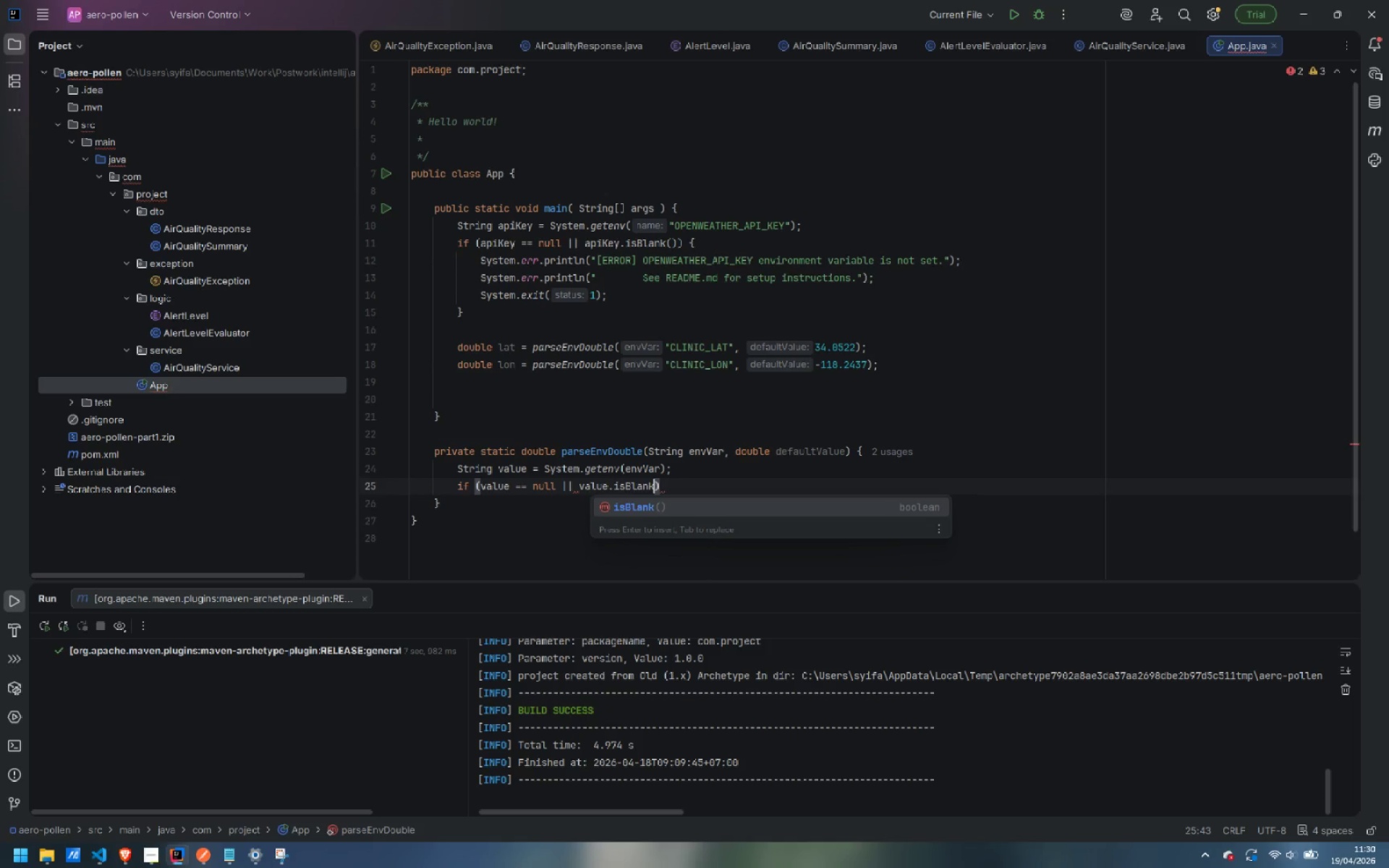 
key(Enter)
 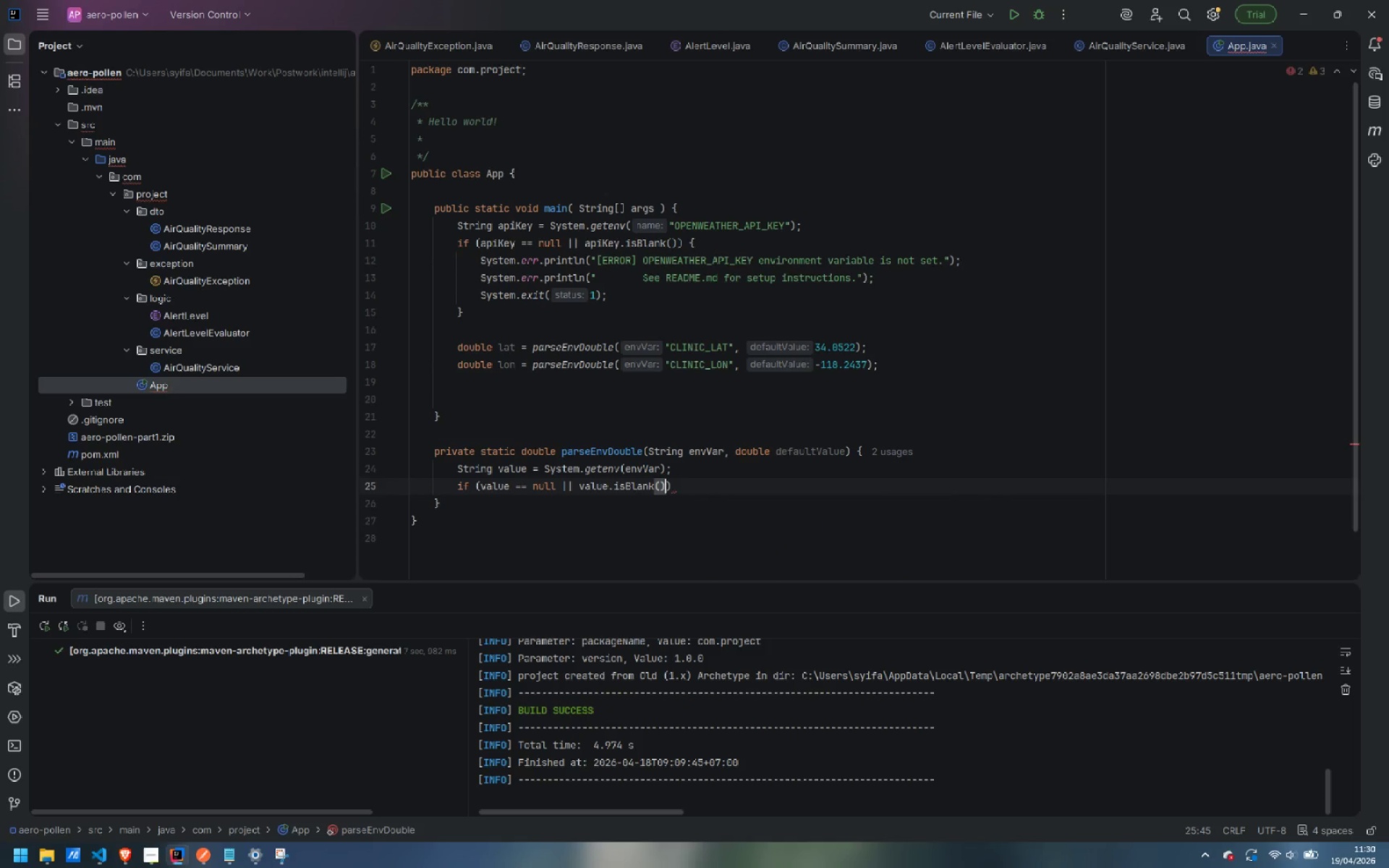 
key(ArrowRight)
 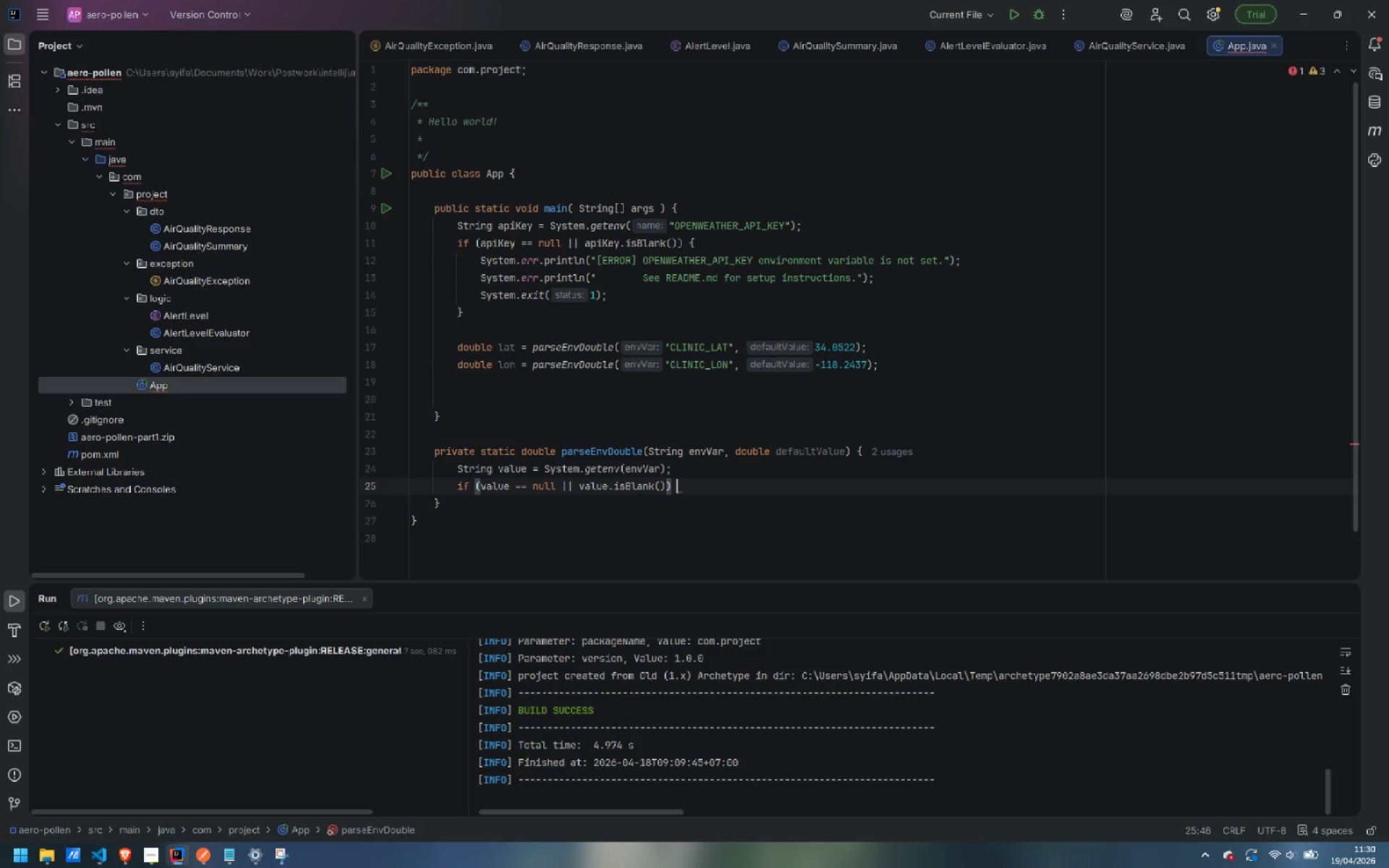 
key(Space)
 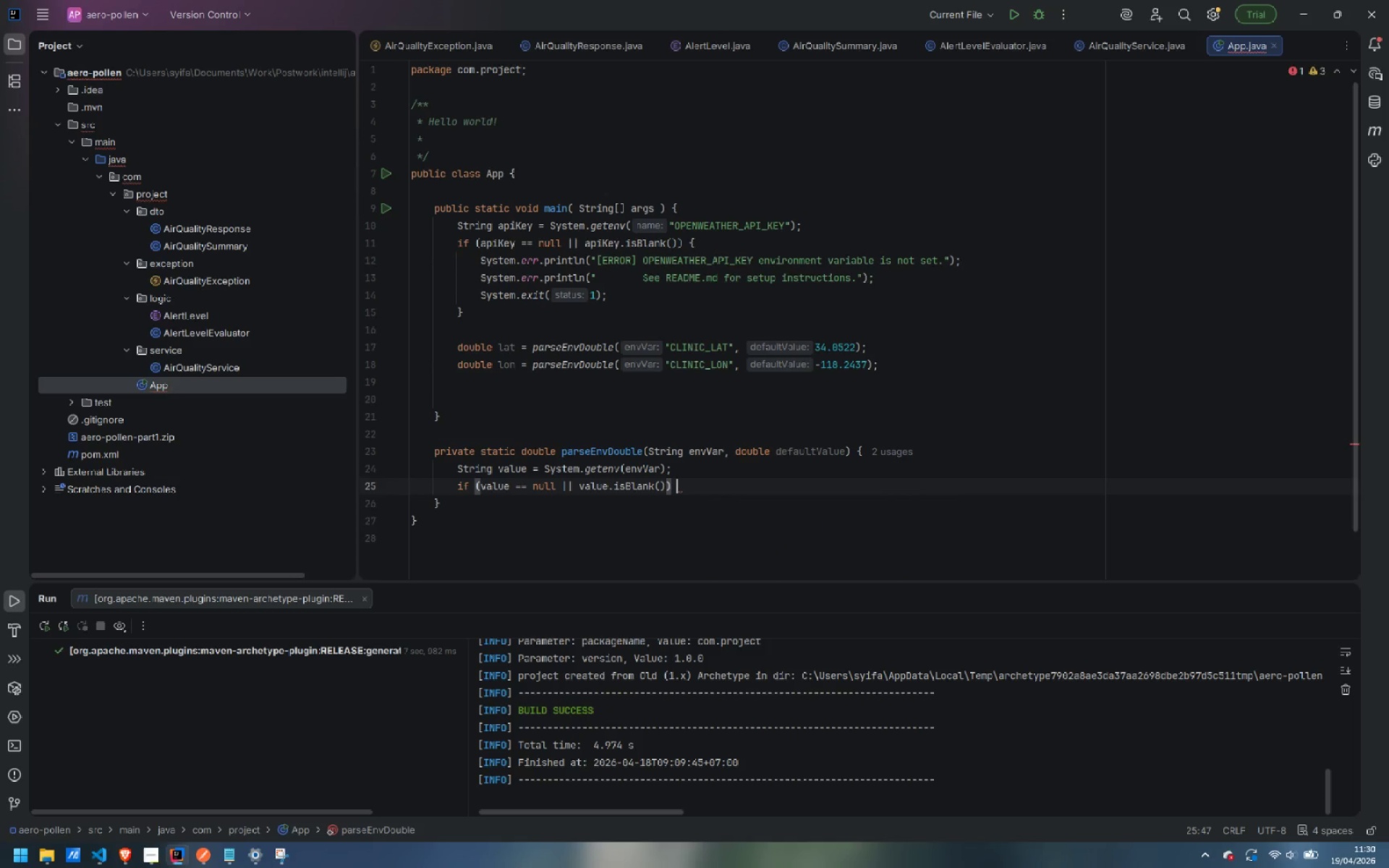 
key(Shift+ShiftLeft)
 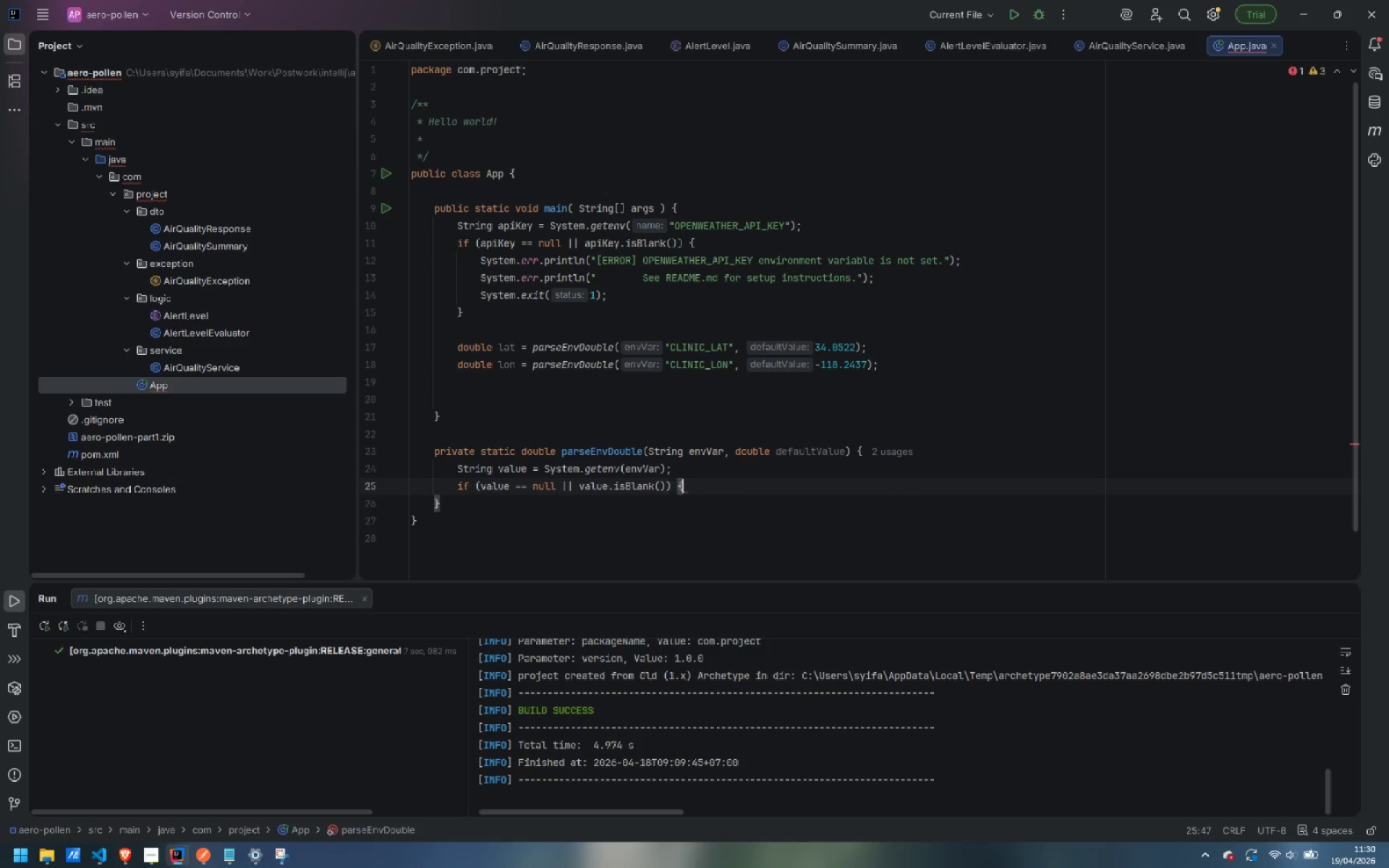 
key(Shift+BracketLeft)
 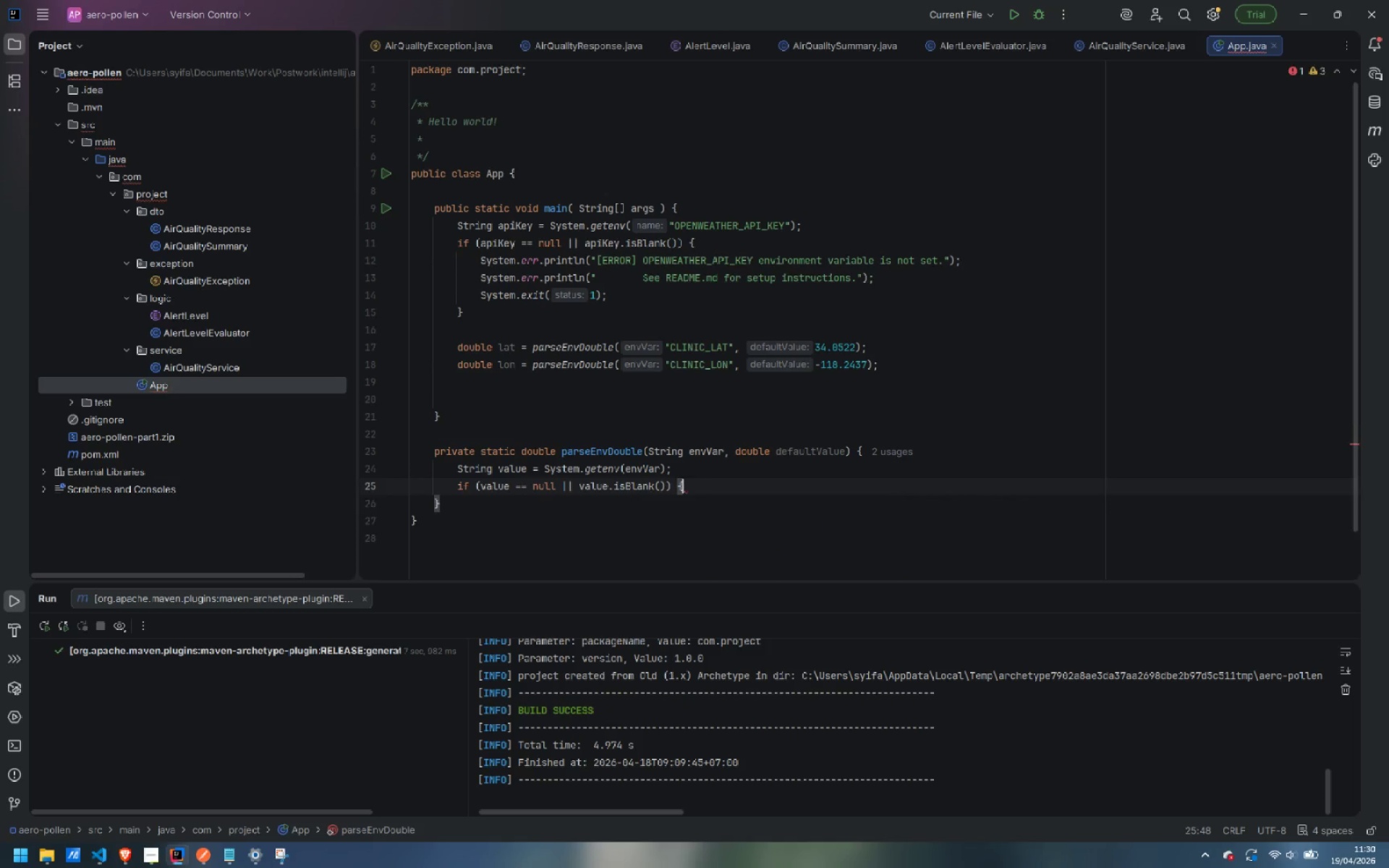 
key(Enter)
 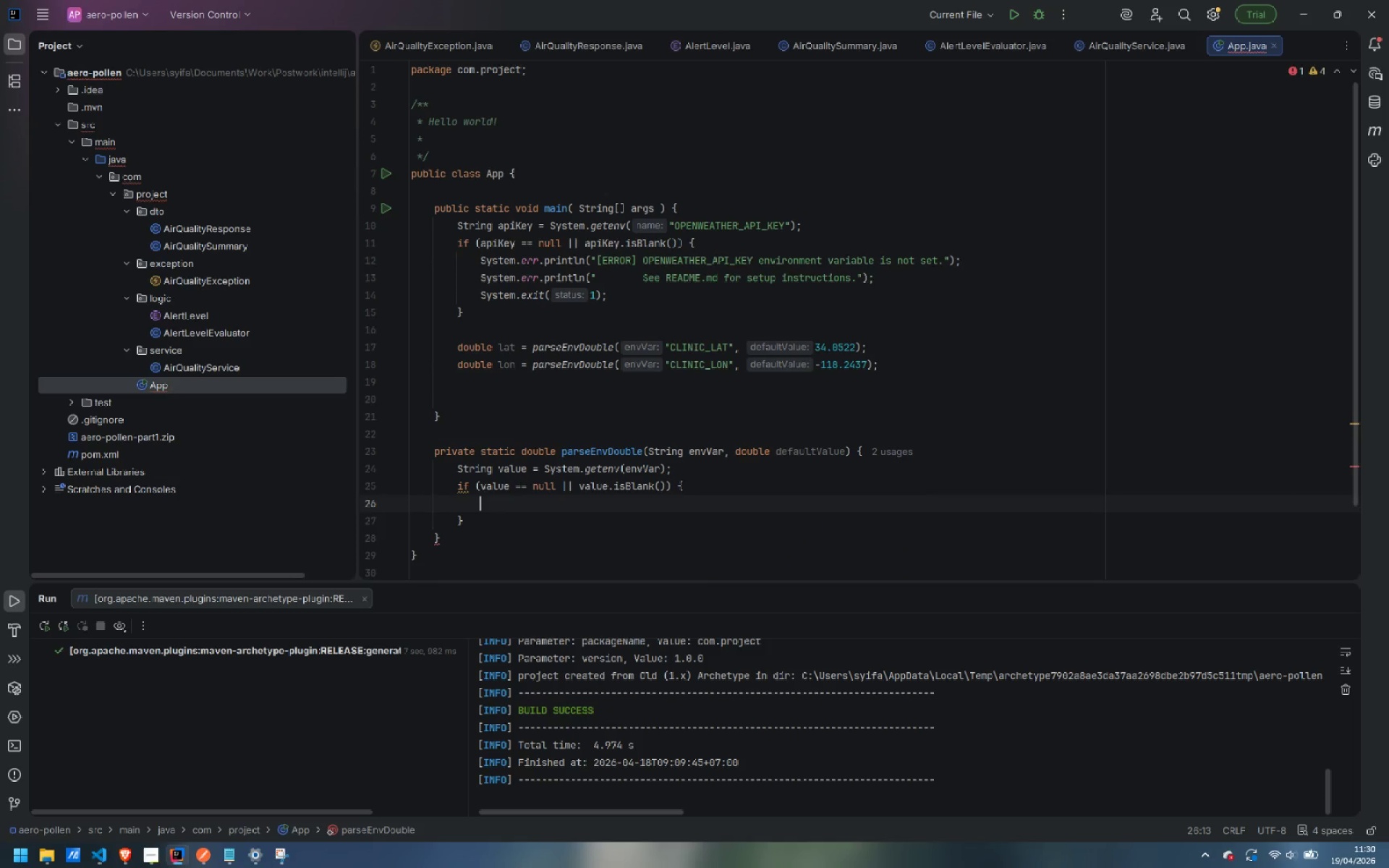 
type(return e)
key(Backspace)
type(defaultValue)
 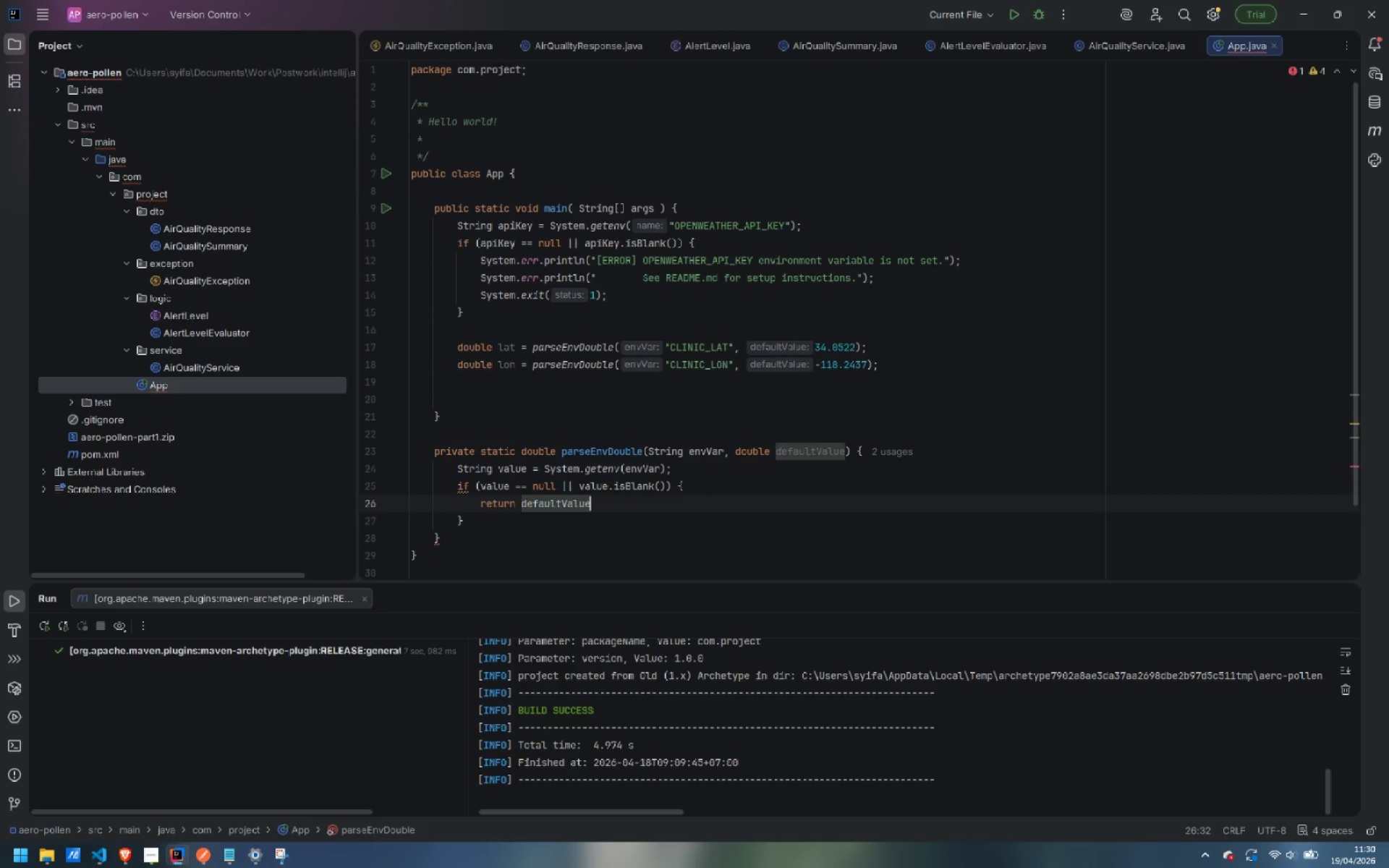 
key(Enter)
 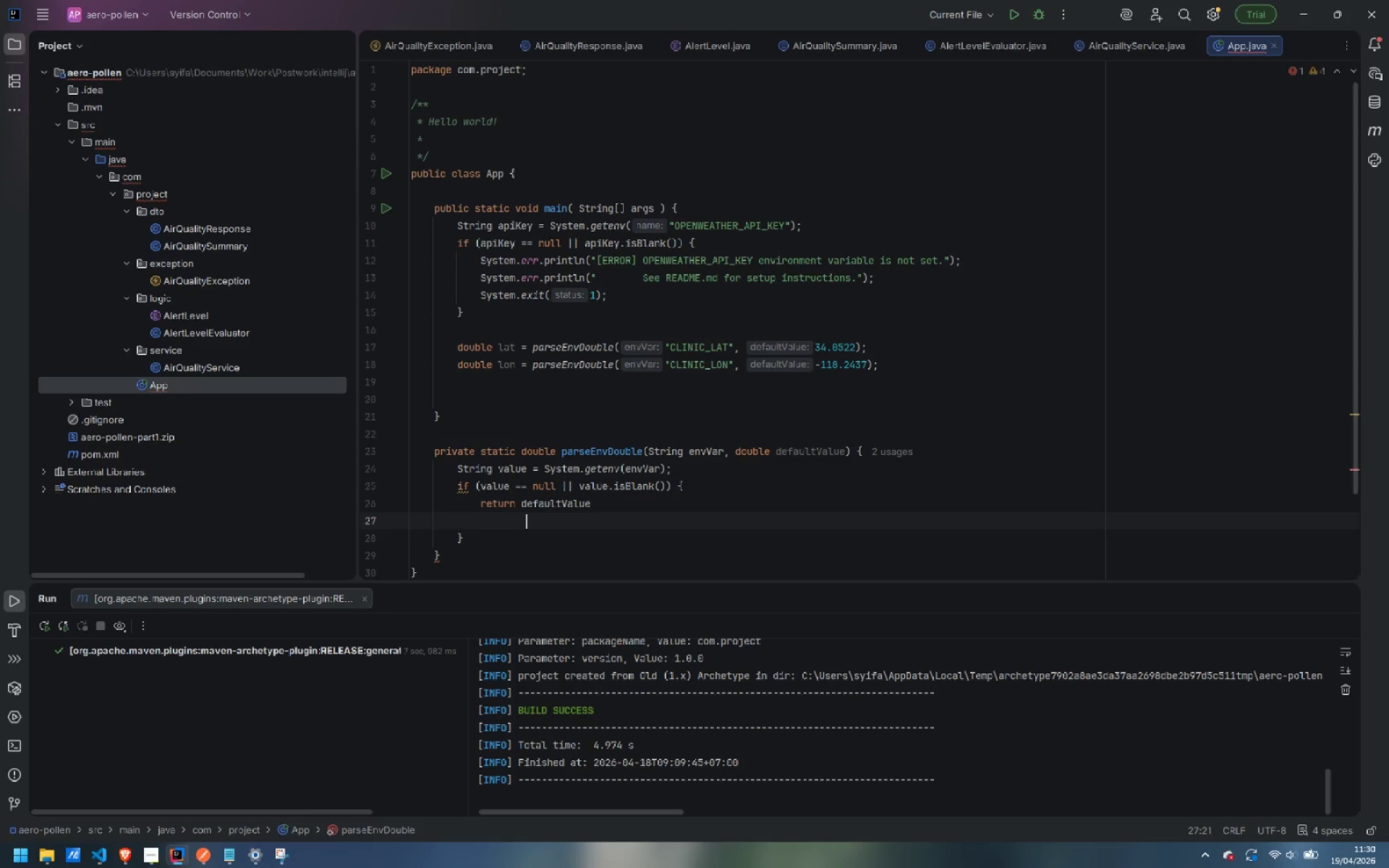 
key(Control+ControlLeft)
 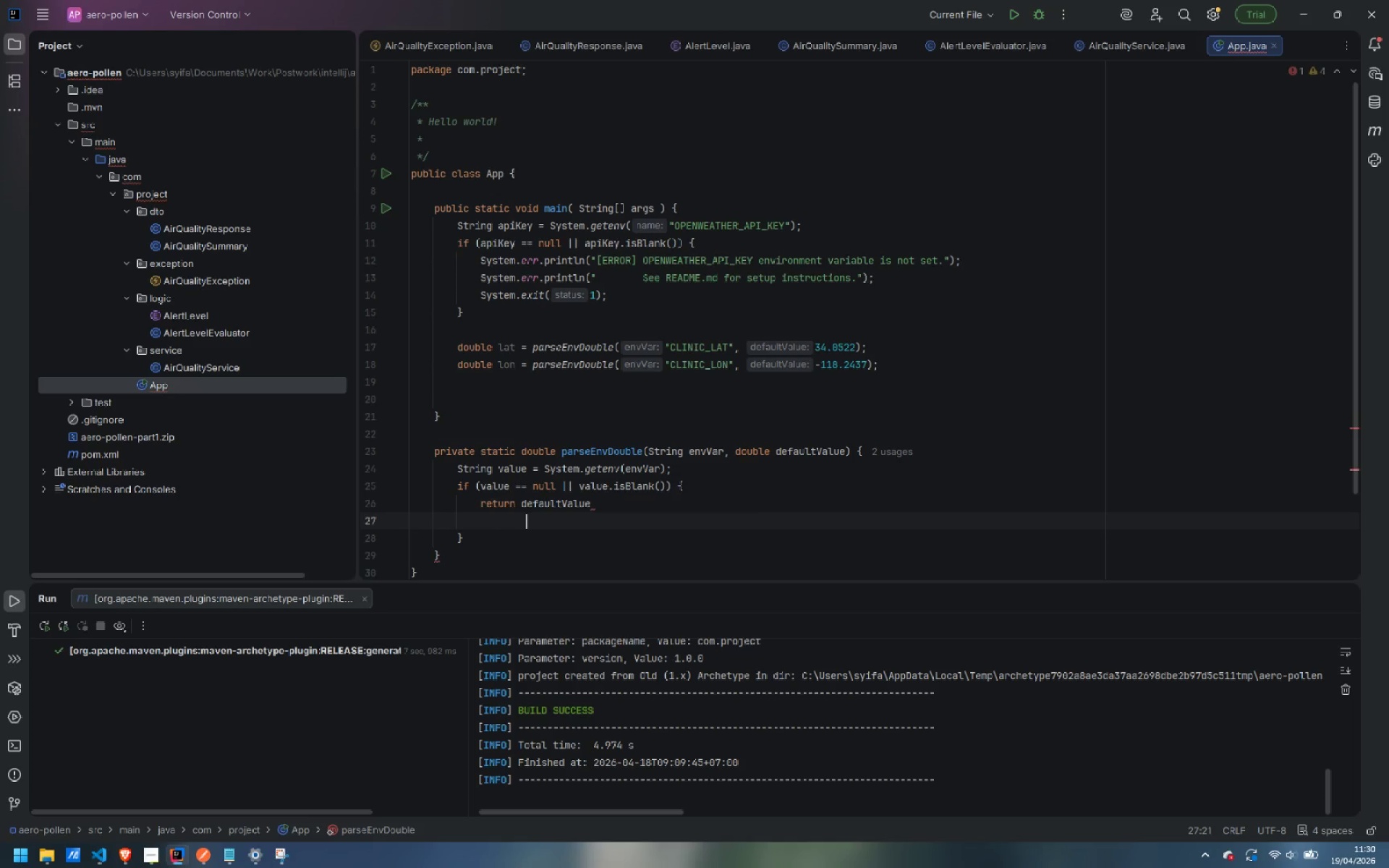 
key(Control+Z)
 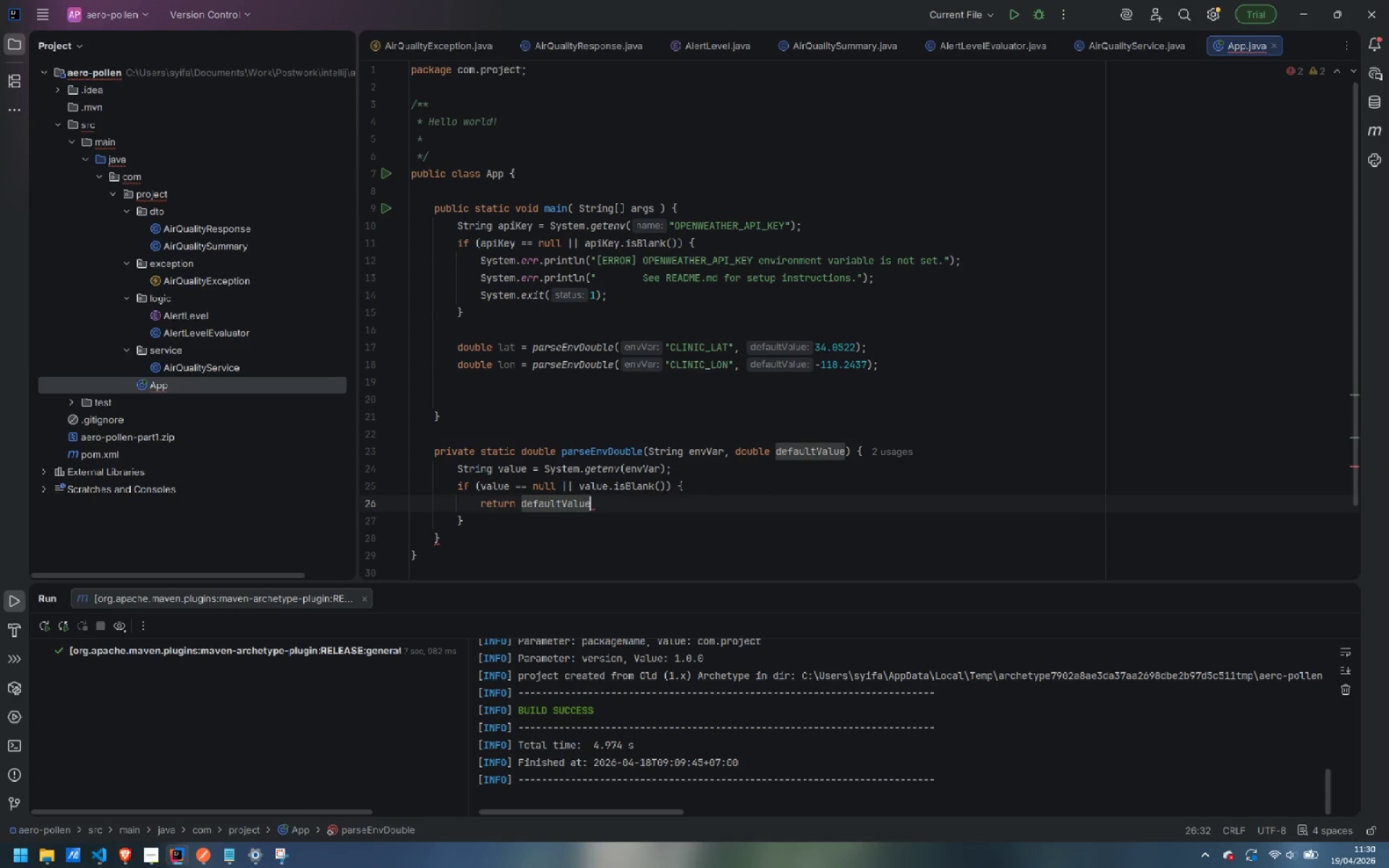 
key(Semicolon)
 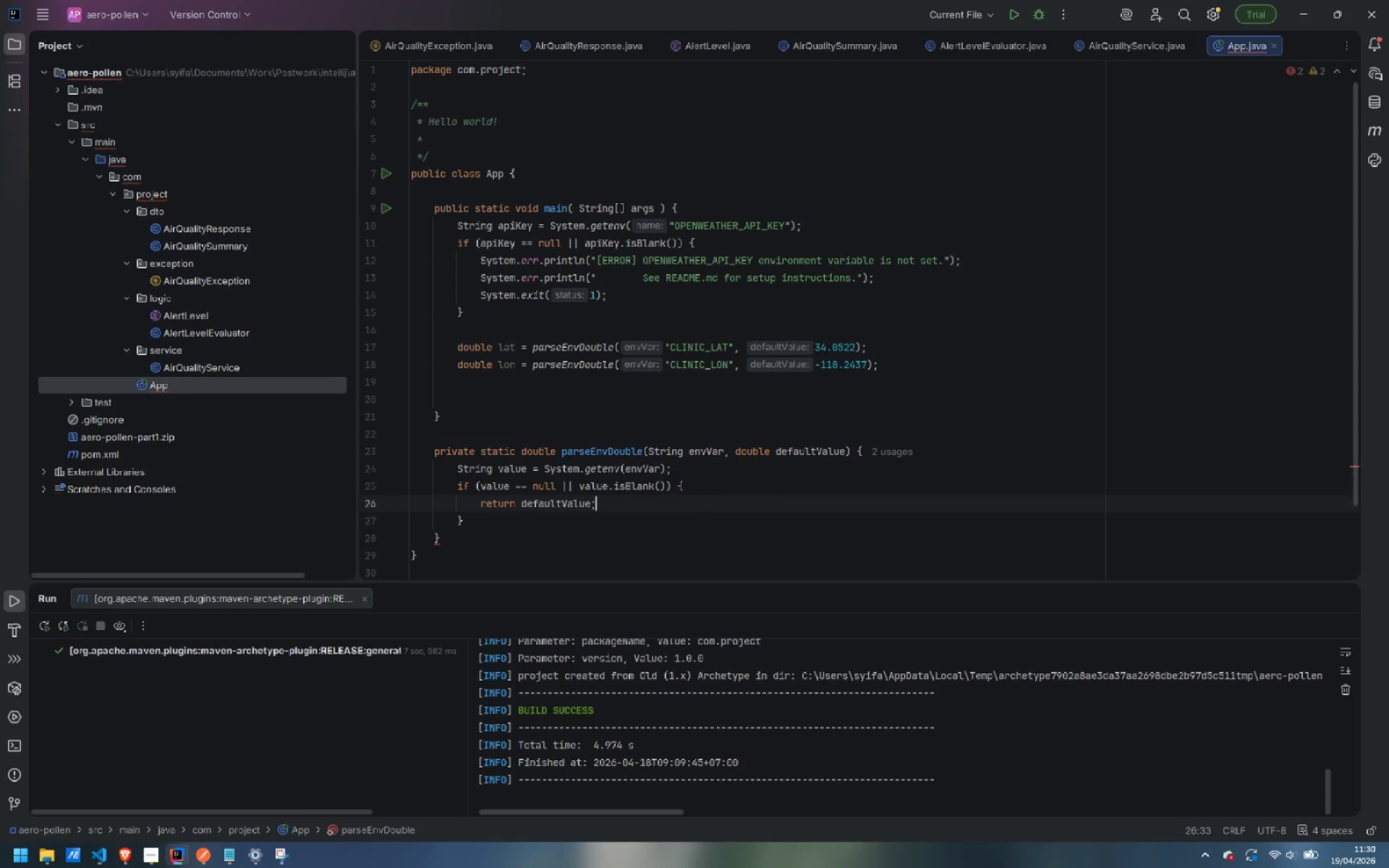 
key(ArrowDown)
 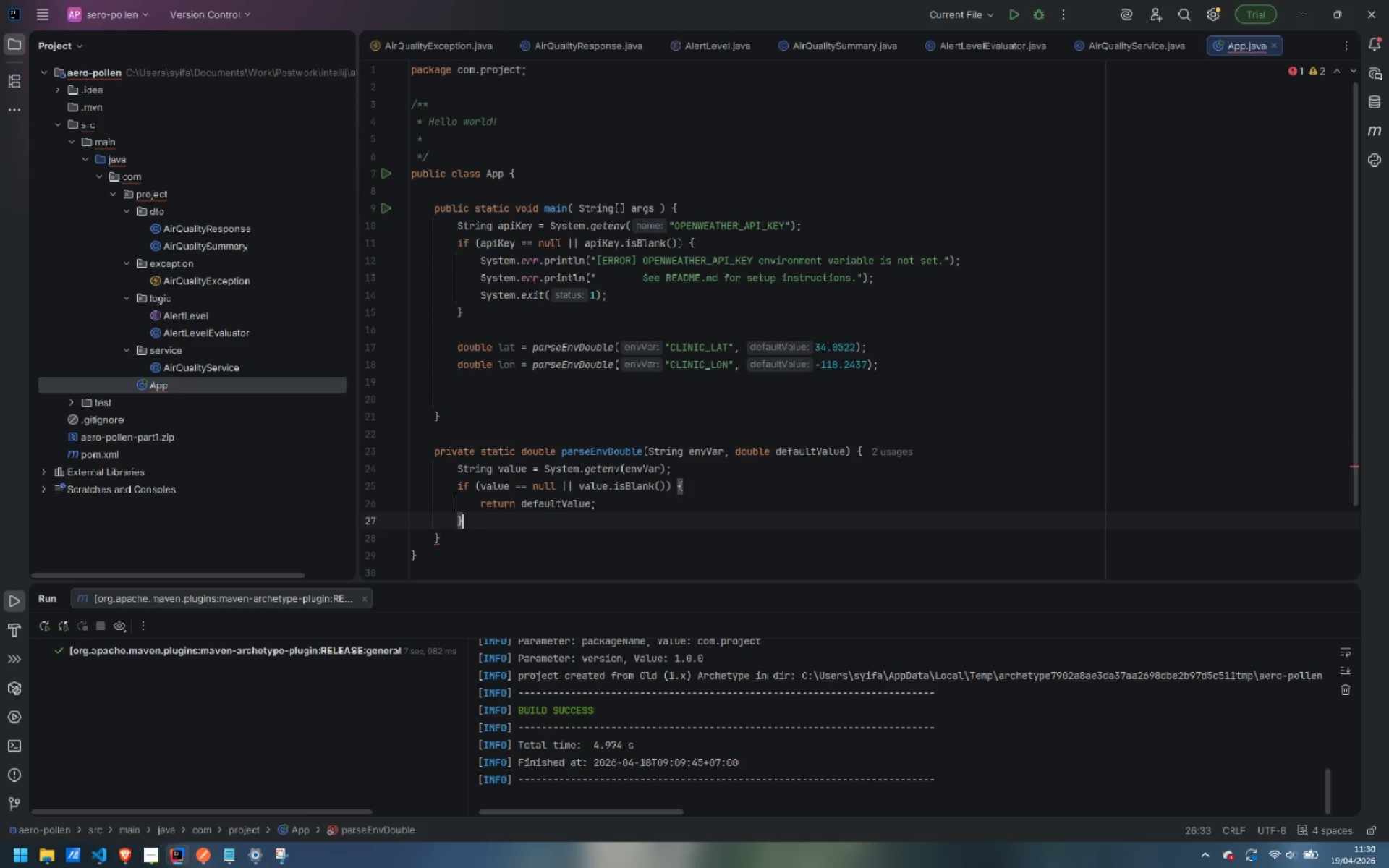 
key(ArrowUp)
 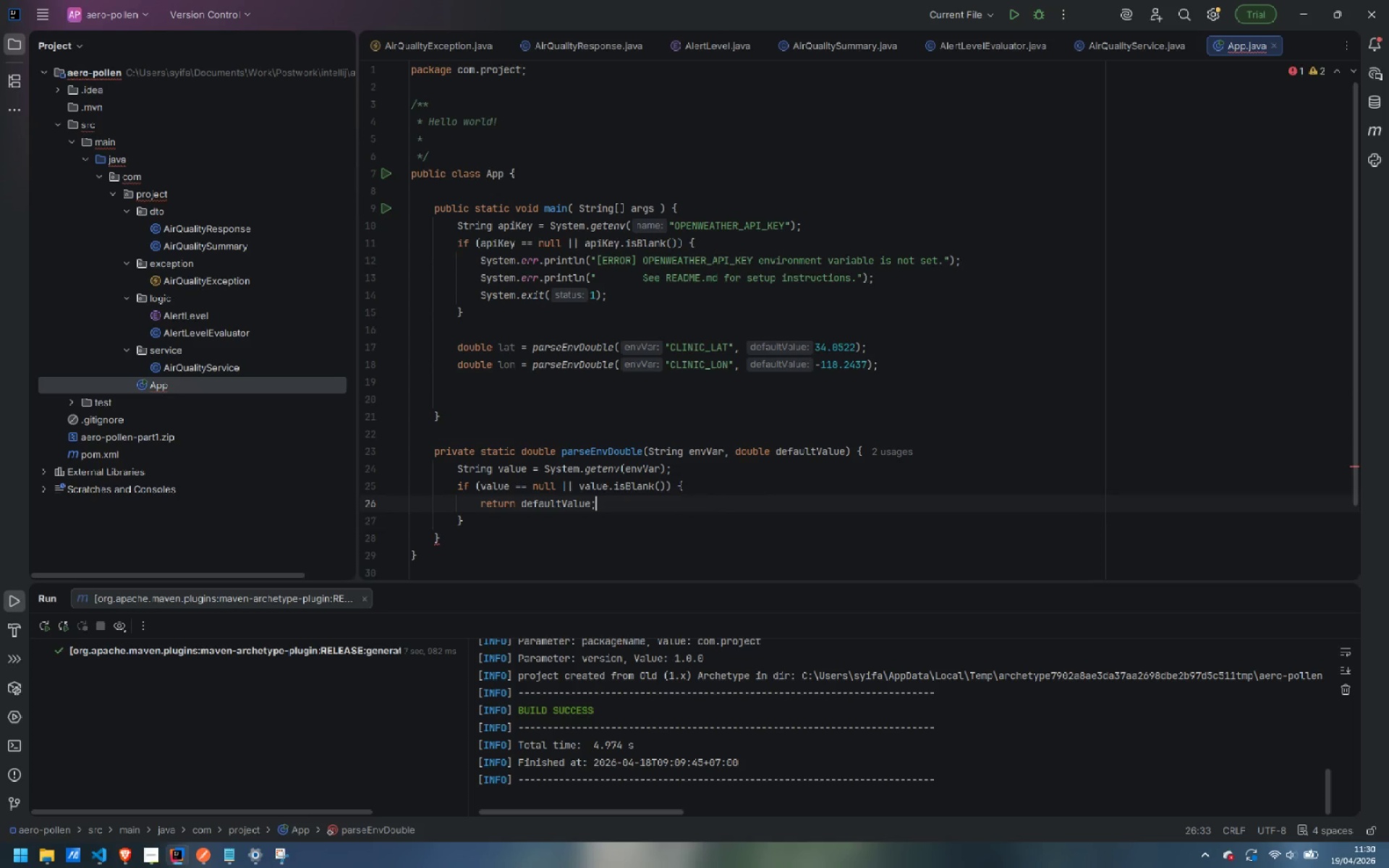 
key(ArrowDown)
 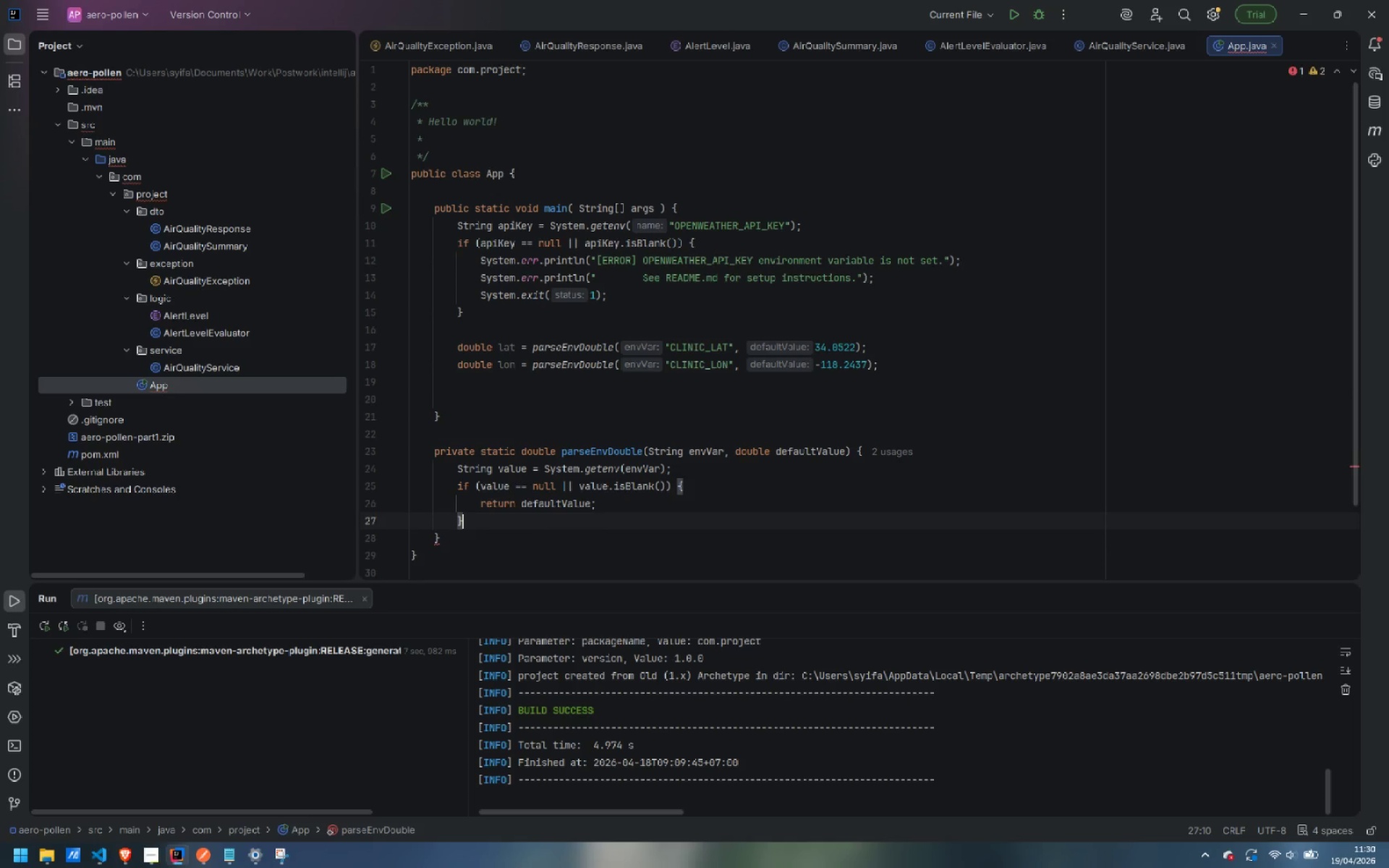 
key(Enter)
 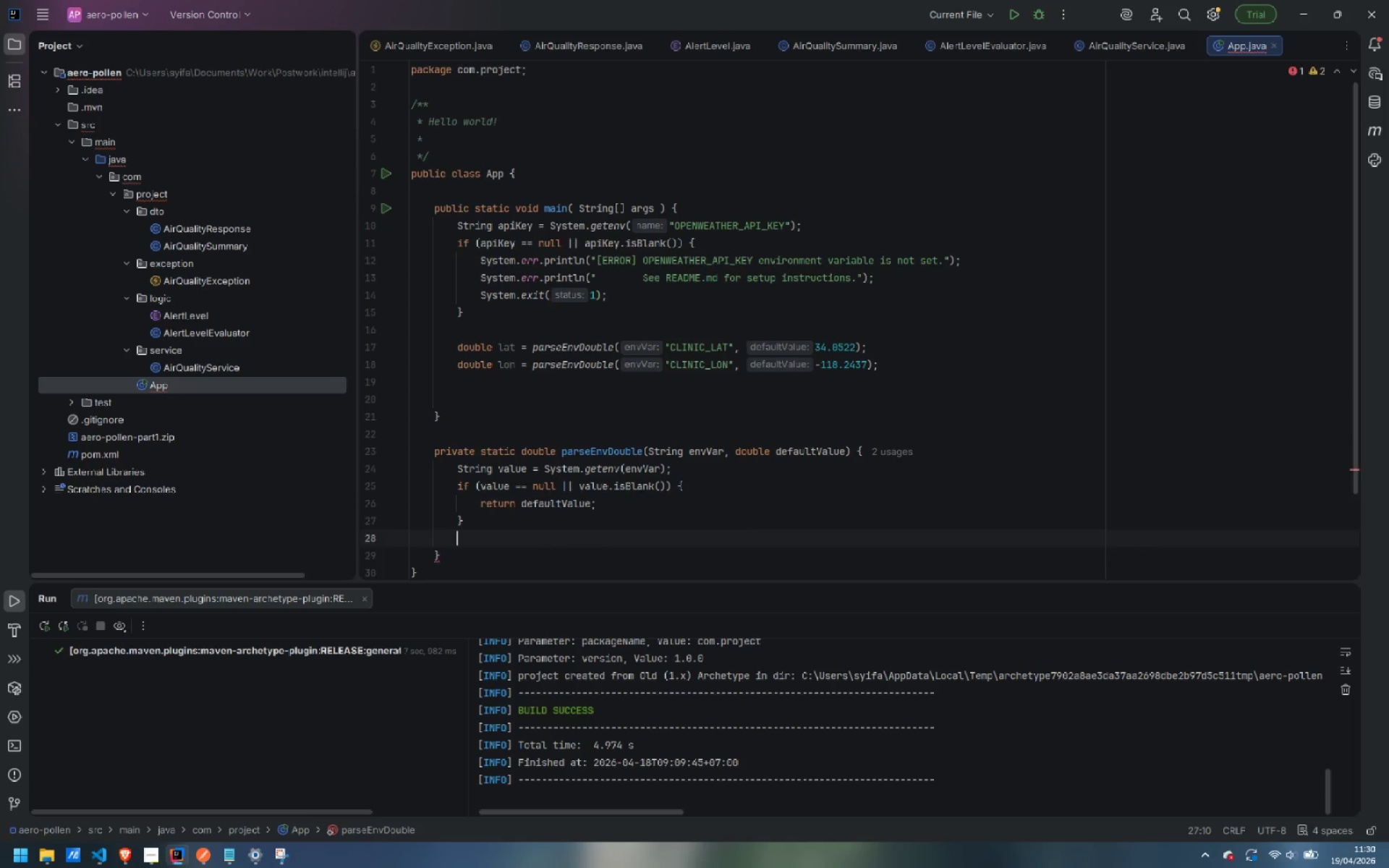 
key(Enter)
 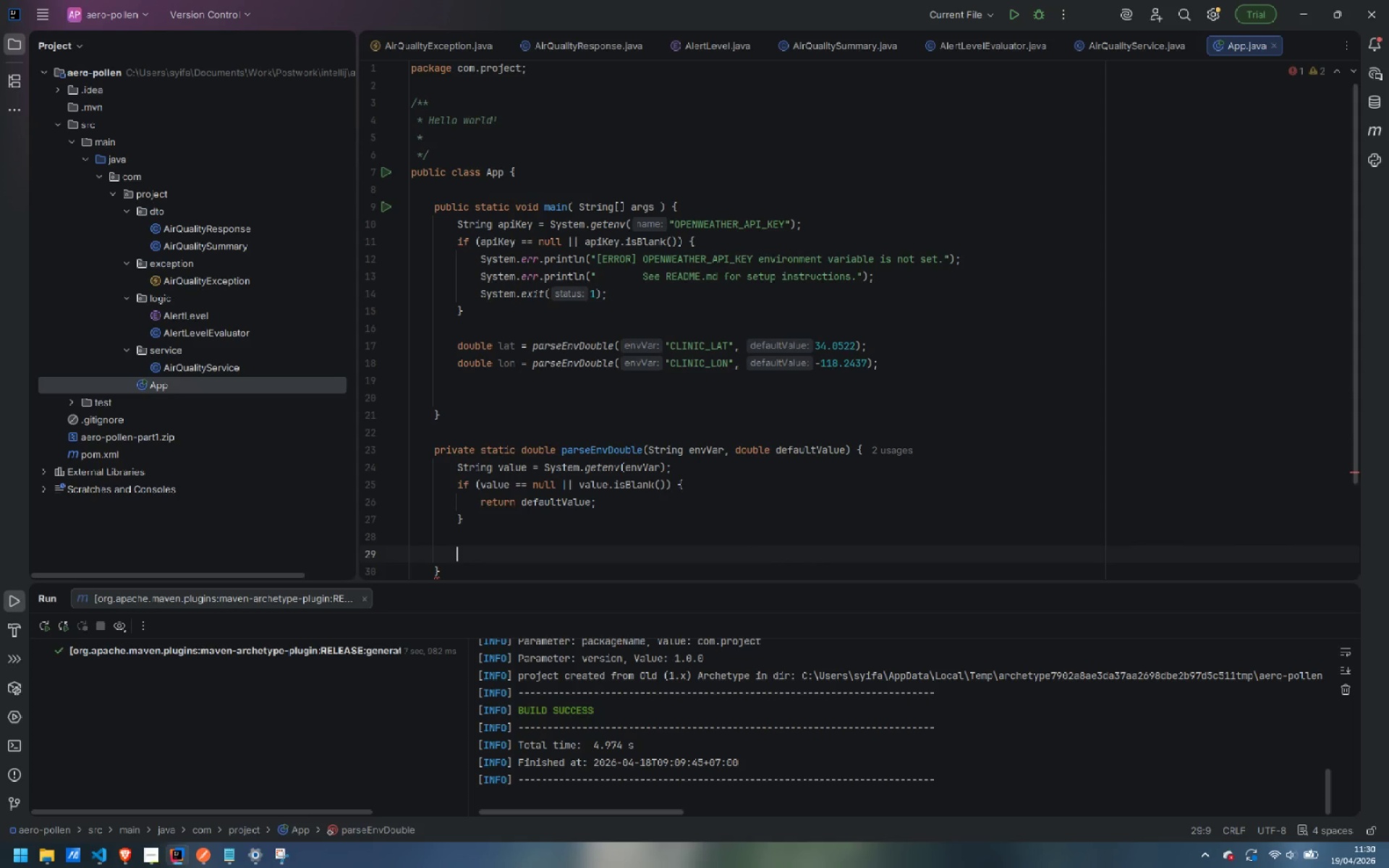 
type(retyr )
 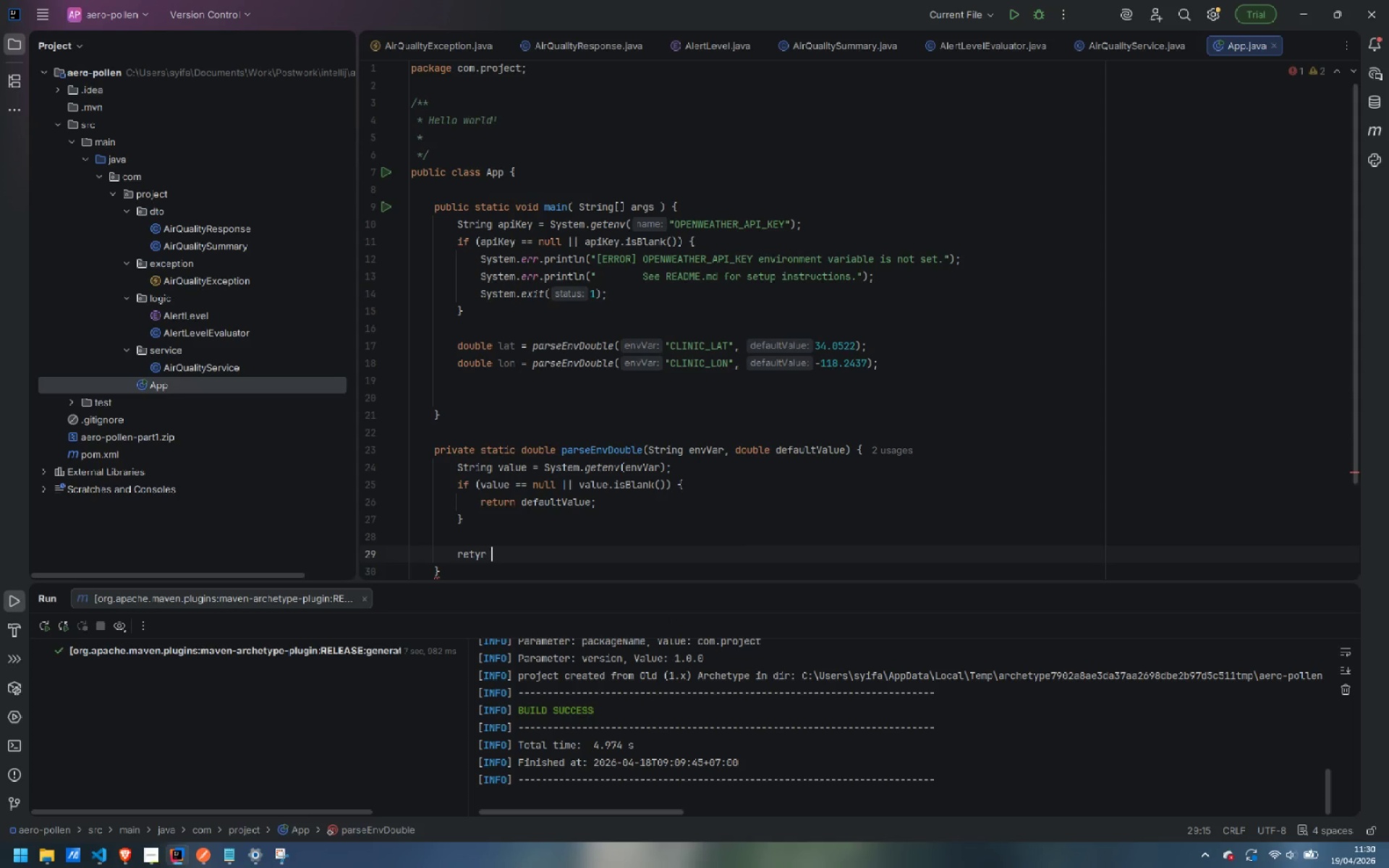 
key(Control+ControlLeft)
 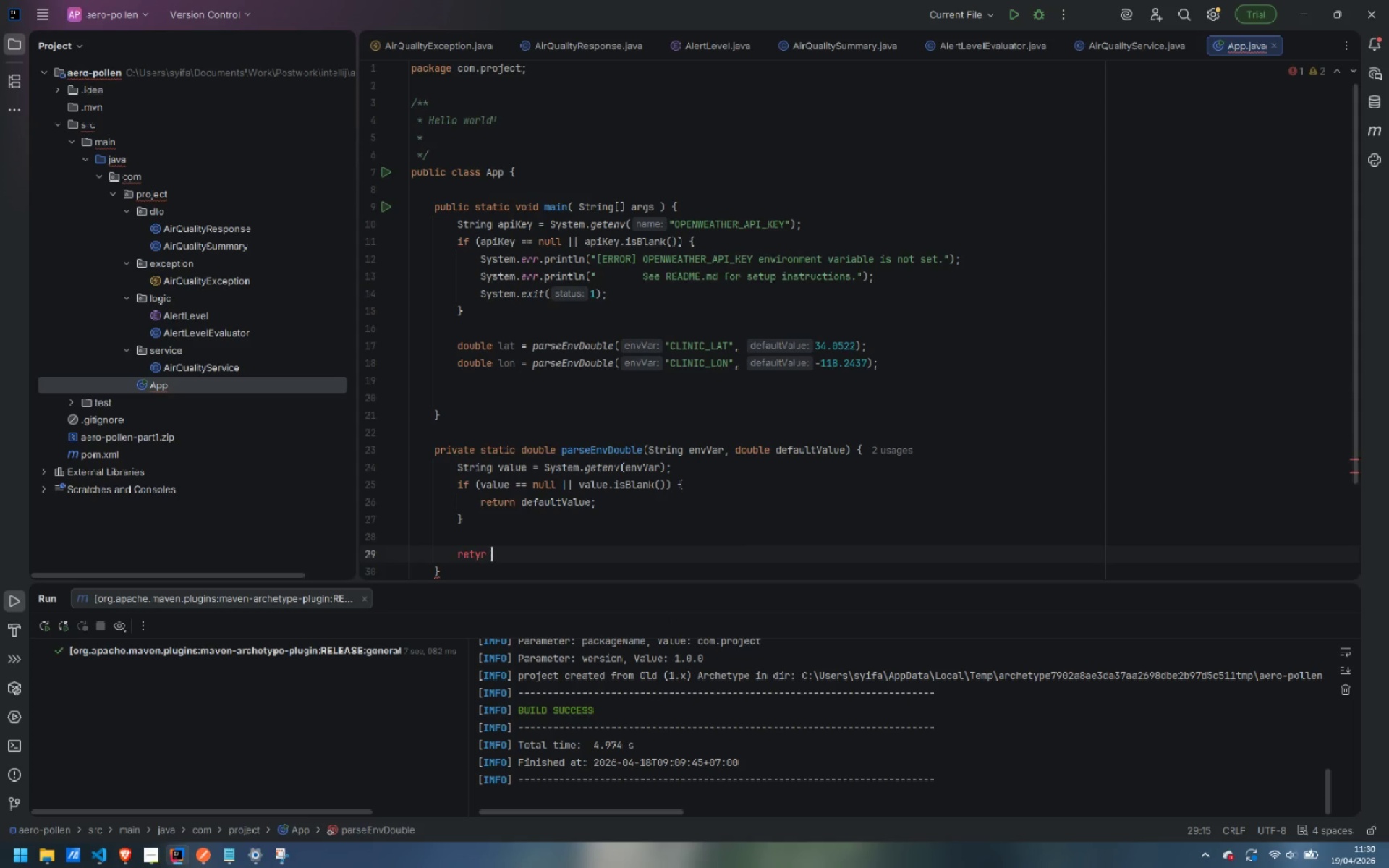 
key(Control+Backspace)
 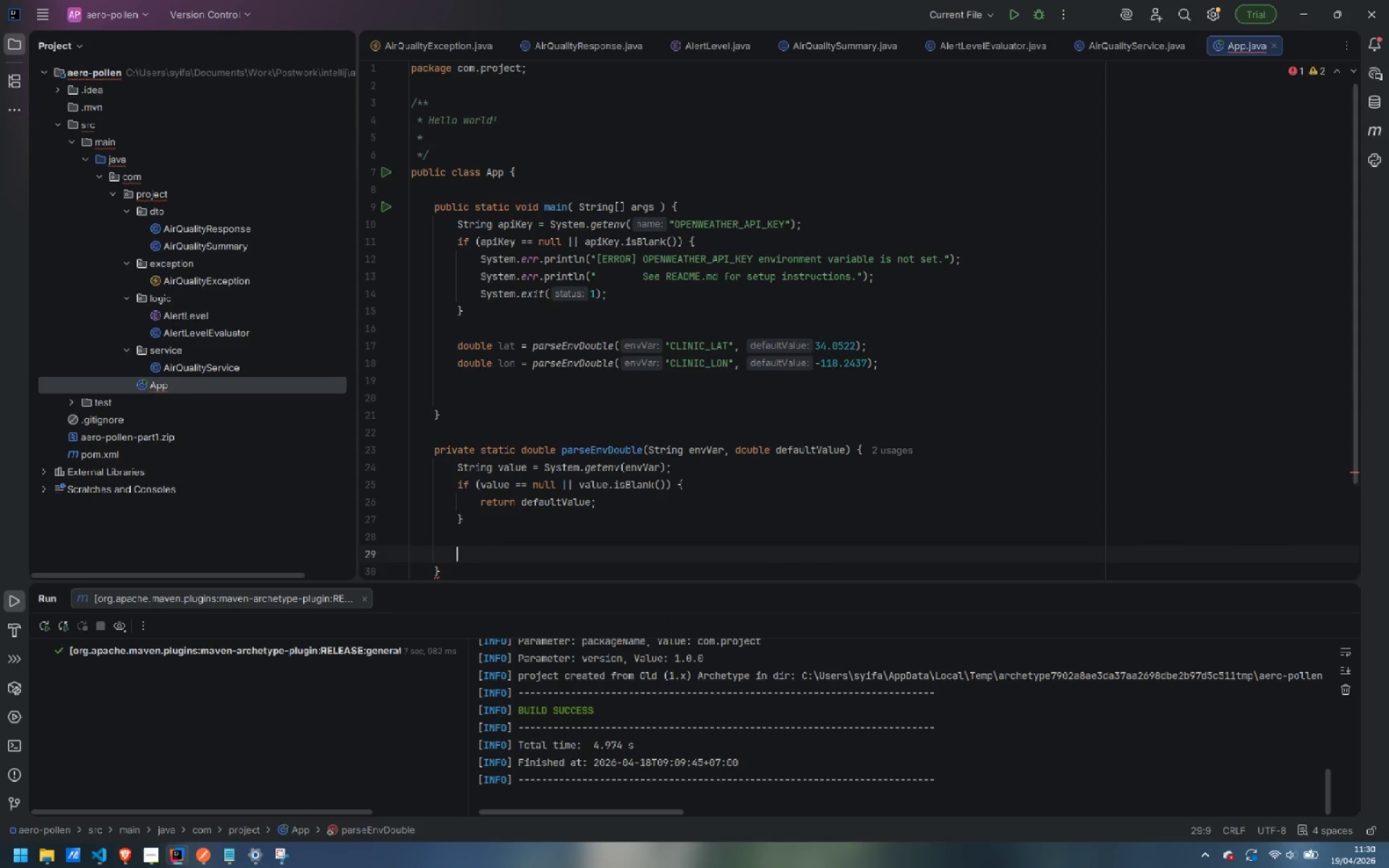 
type(try {)
 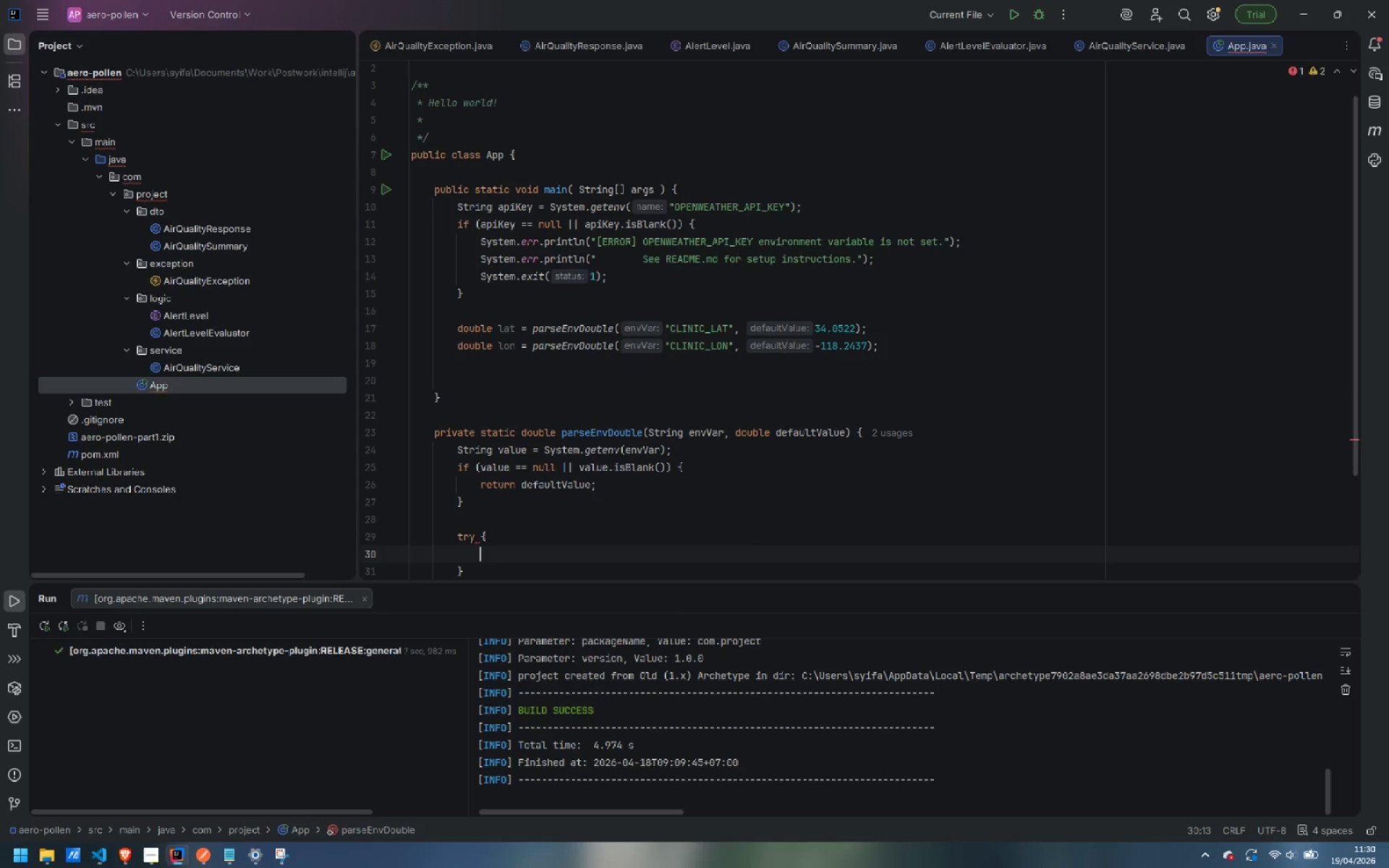 
 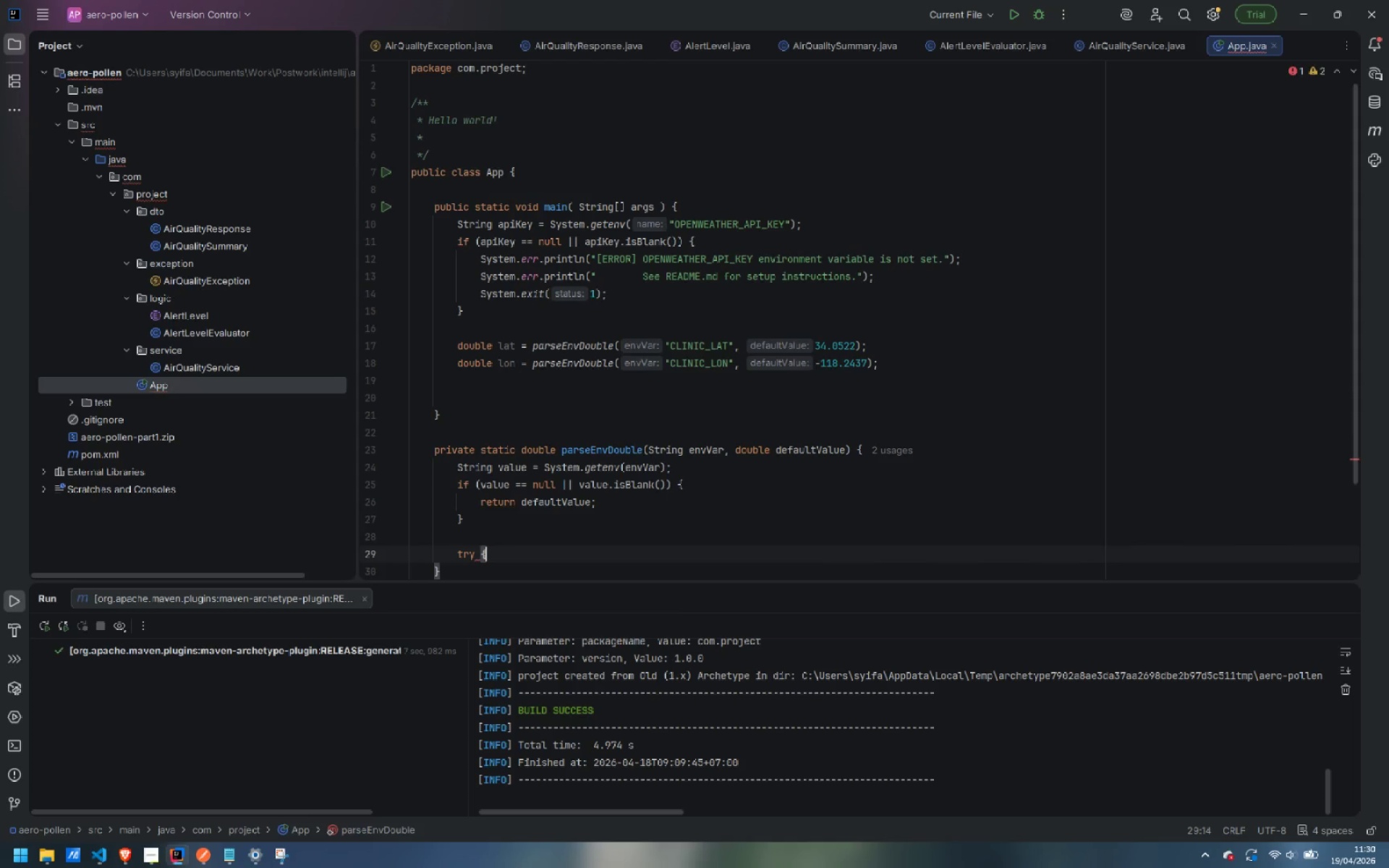 
key(Enter)
 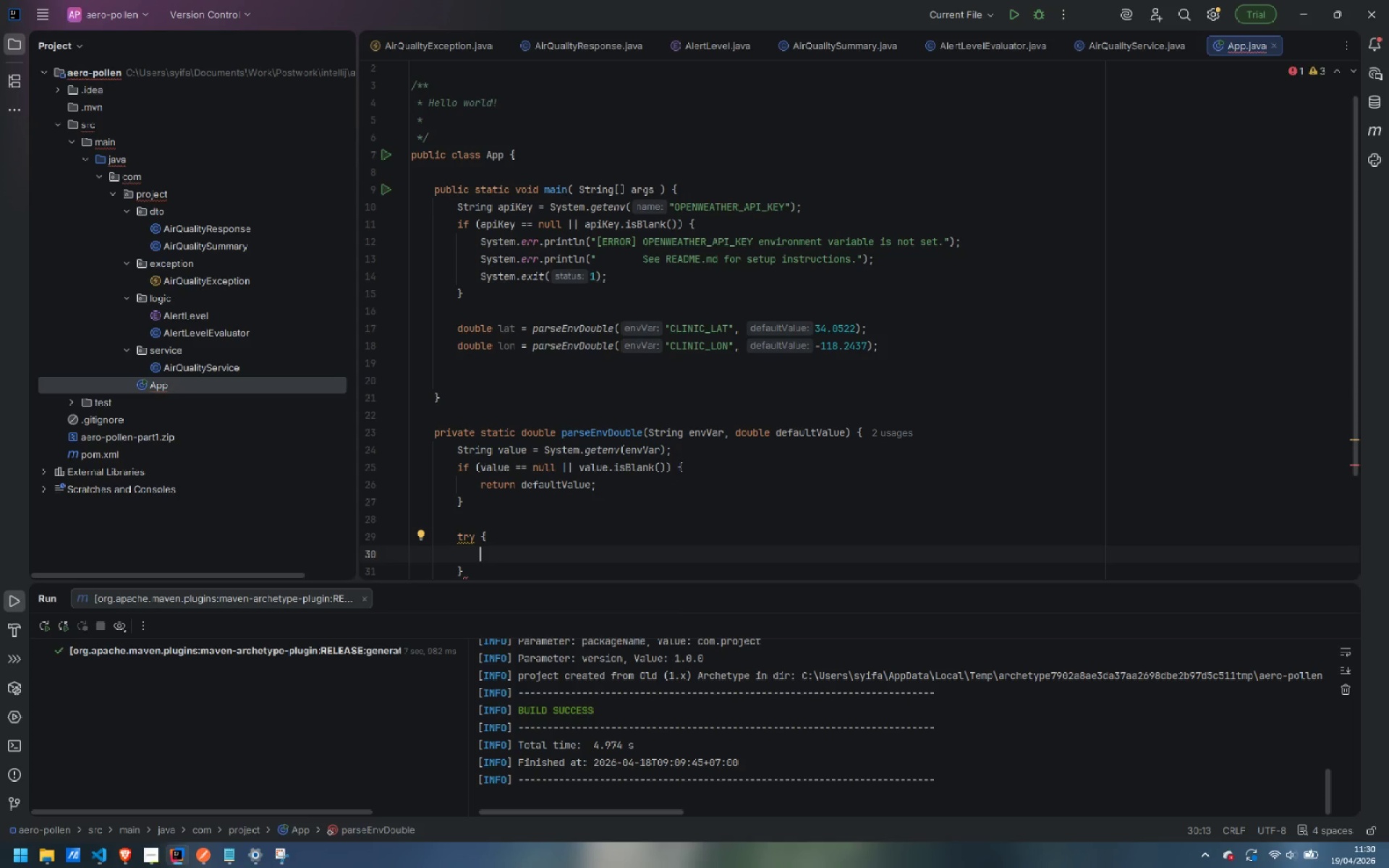 
type(return DOuble)
 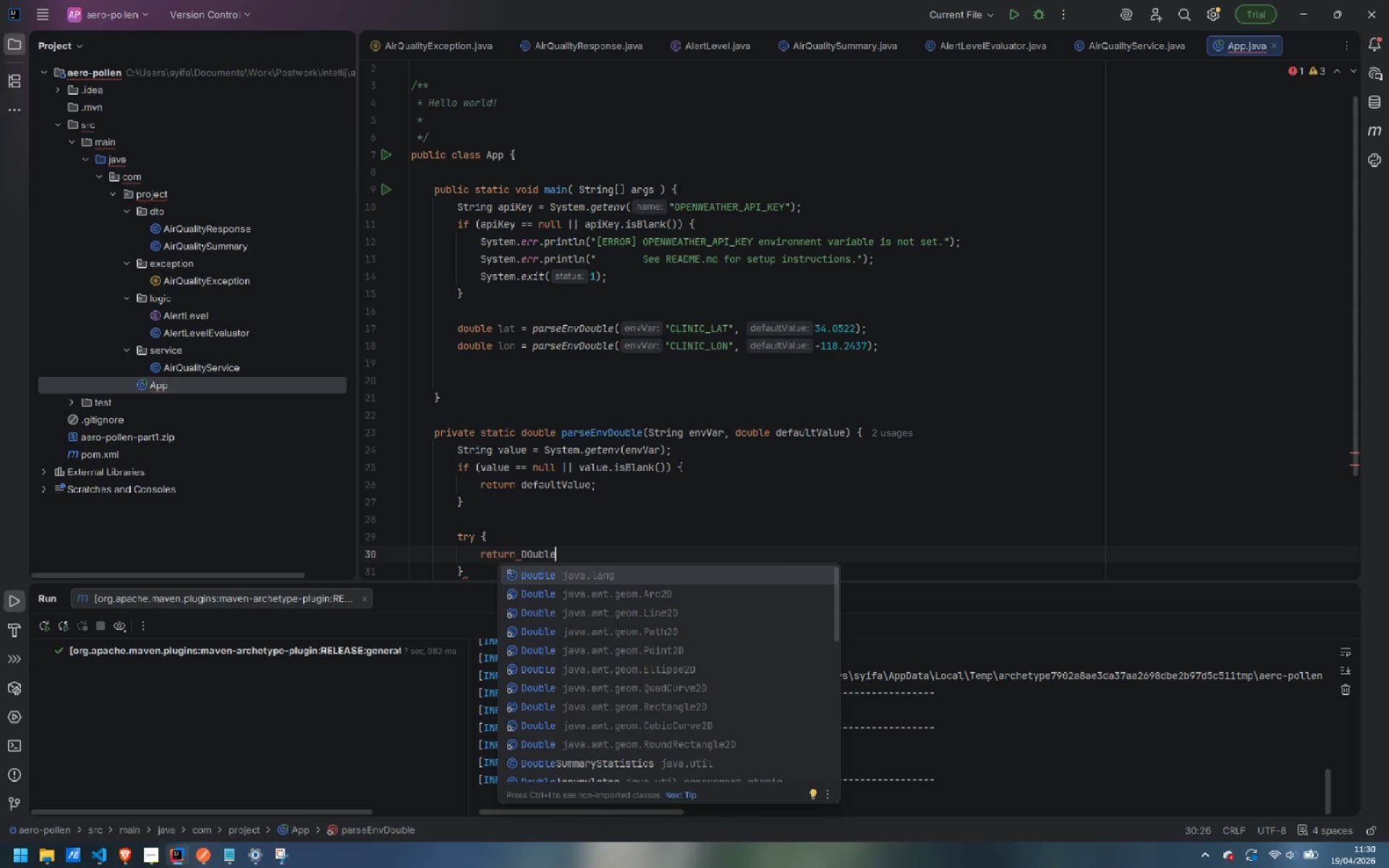 
key(Enter)
 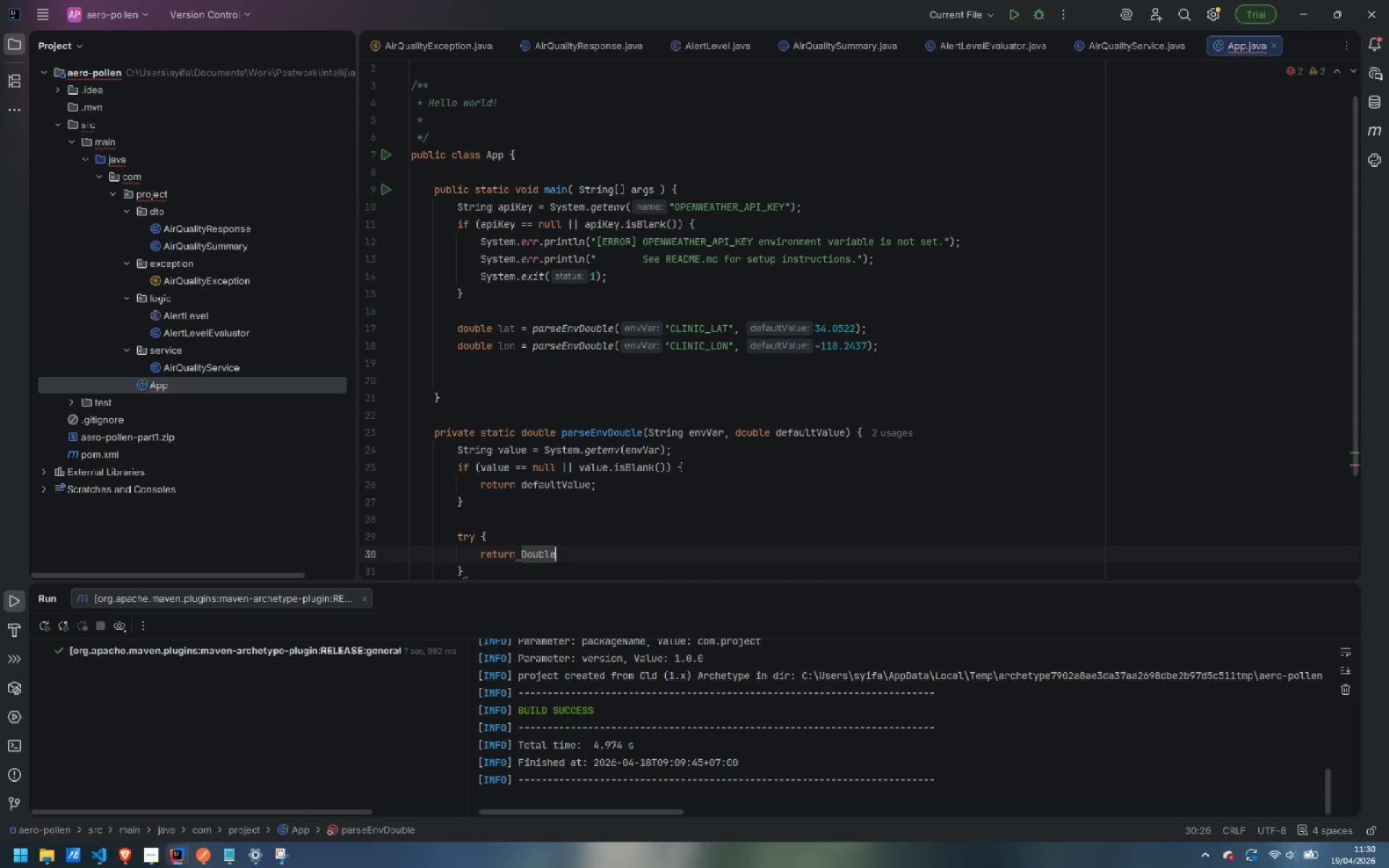 
type(.parseDouble)
 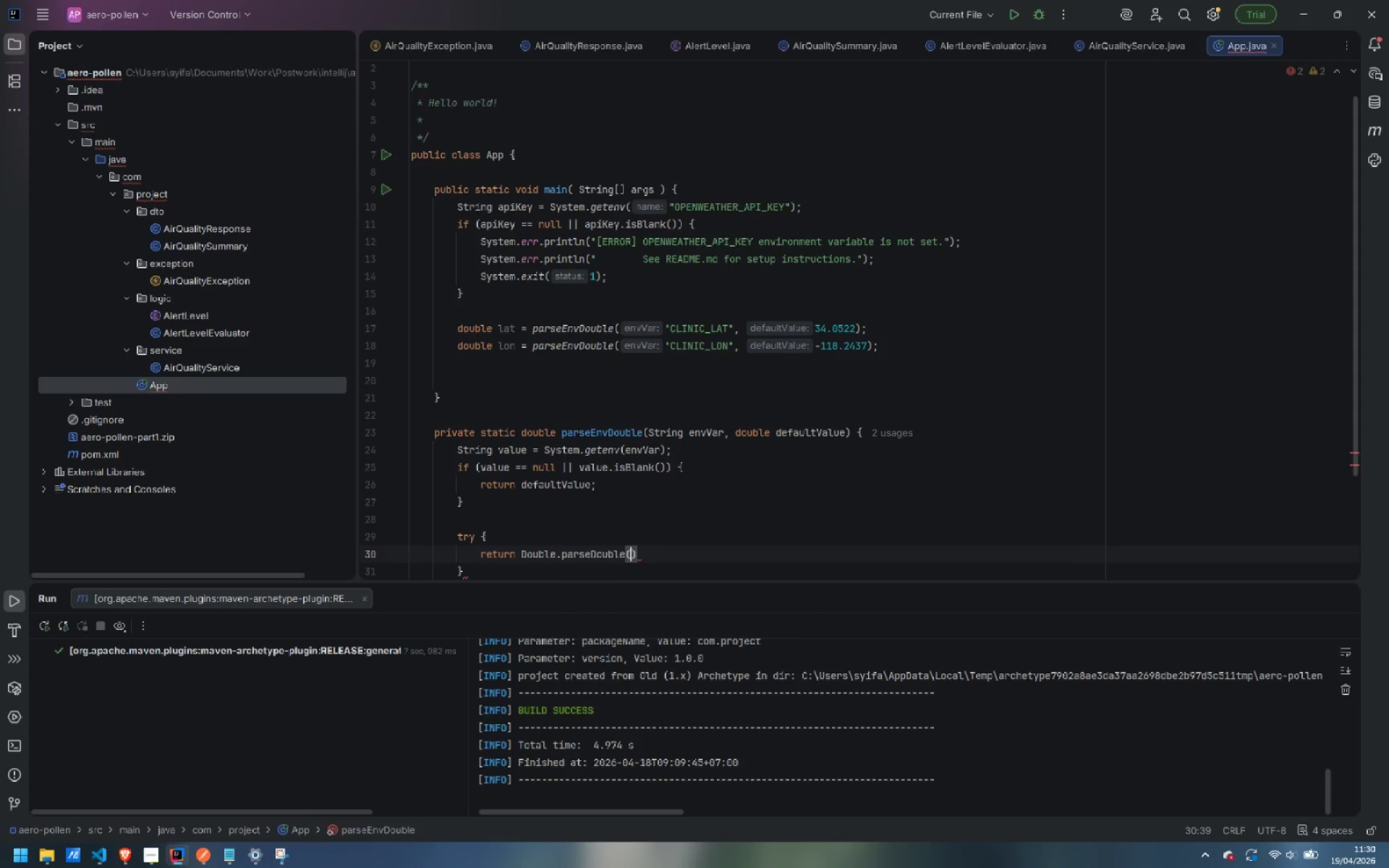 
 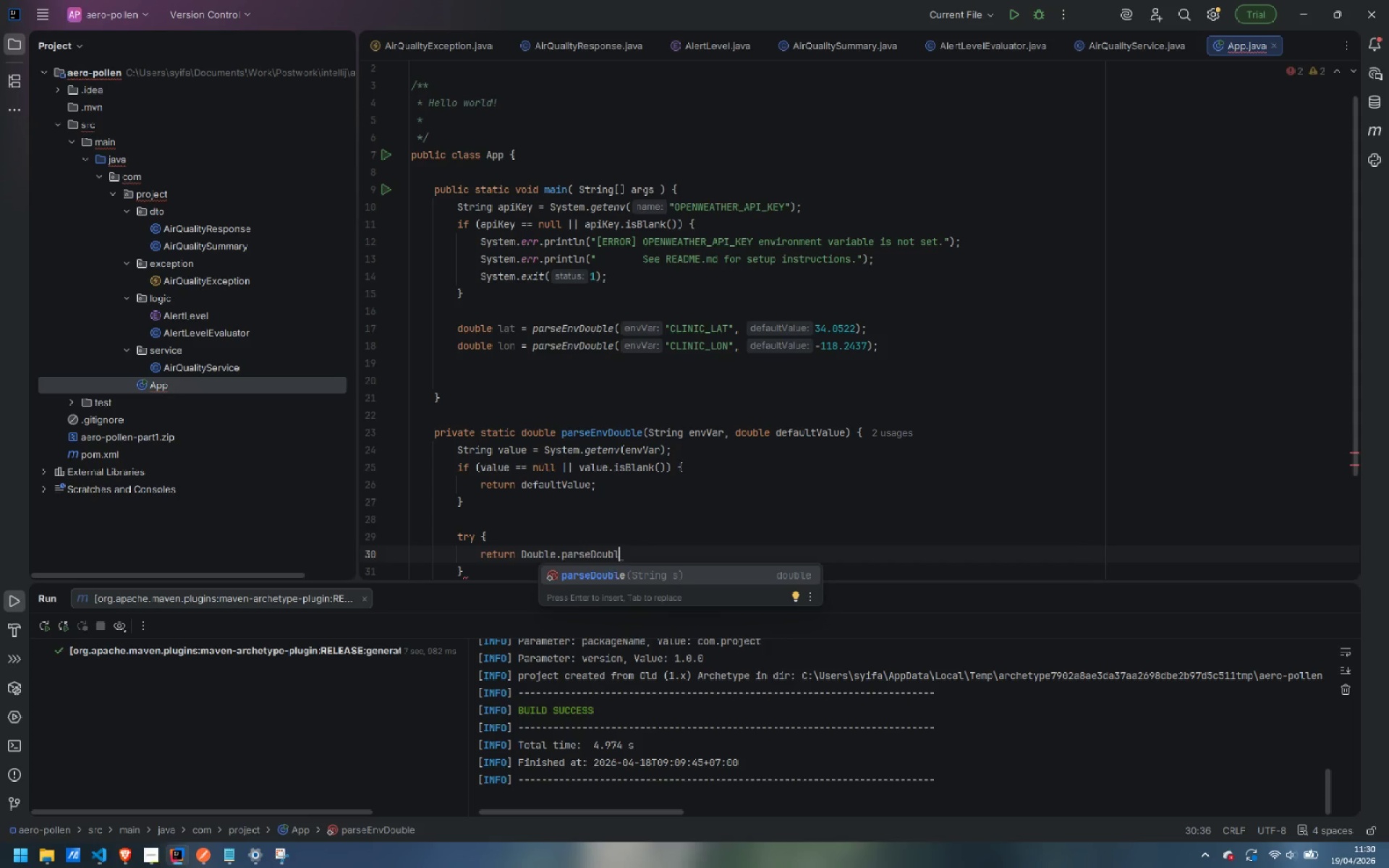 
key(Enter)
 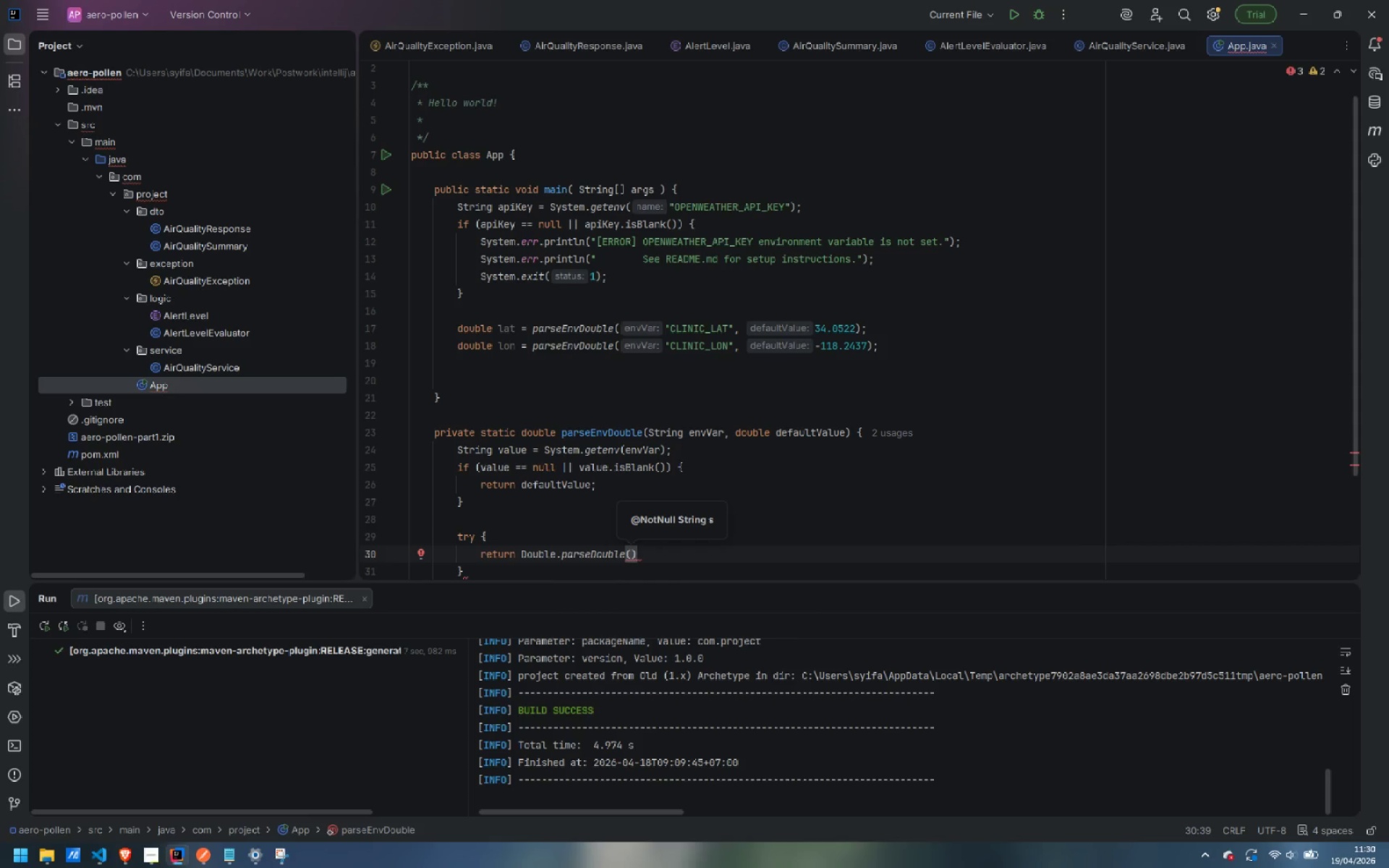 
type(value)
 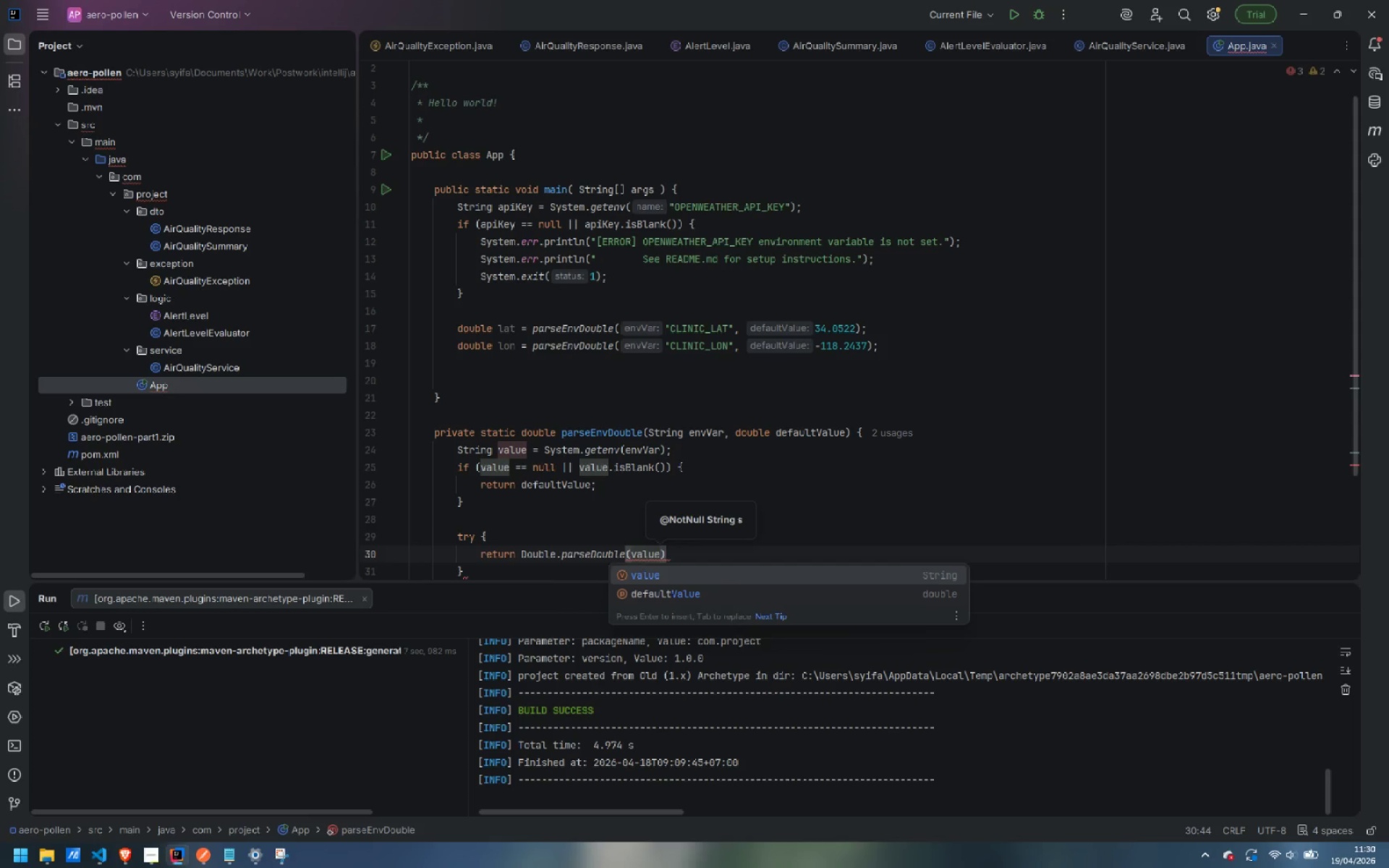 
key(ArrowRight)
 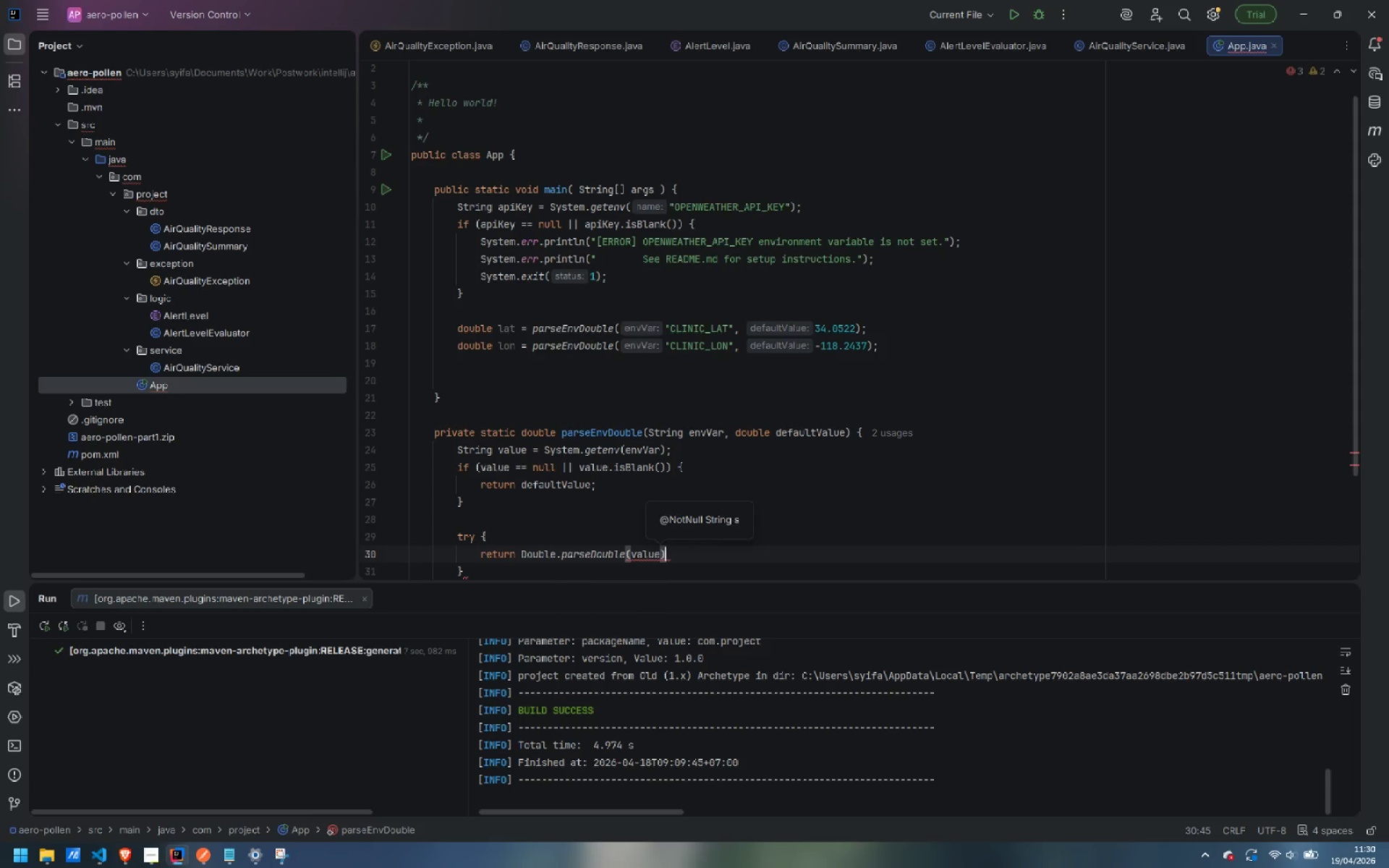 
key(Semicolon)
 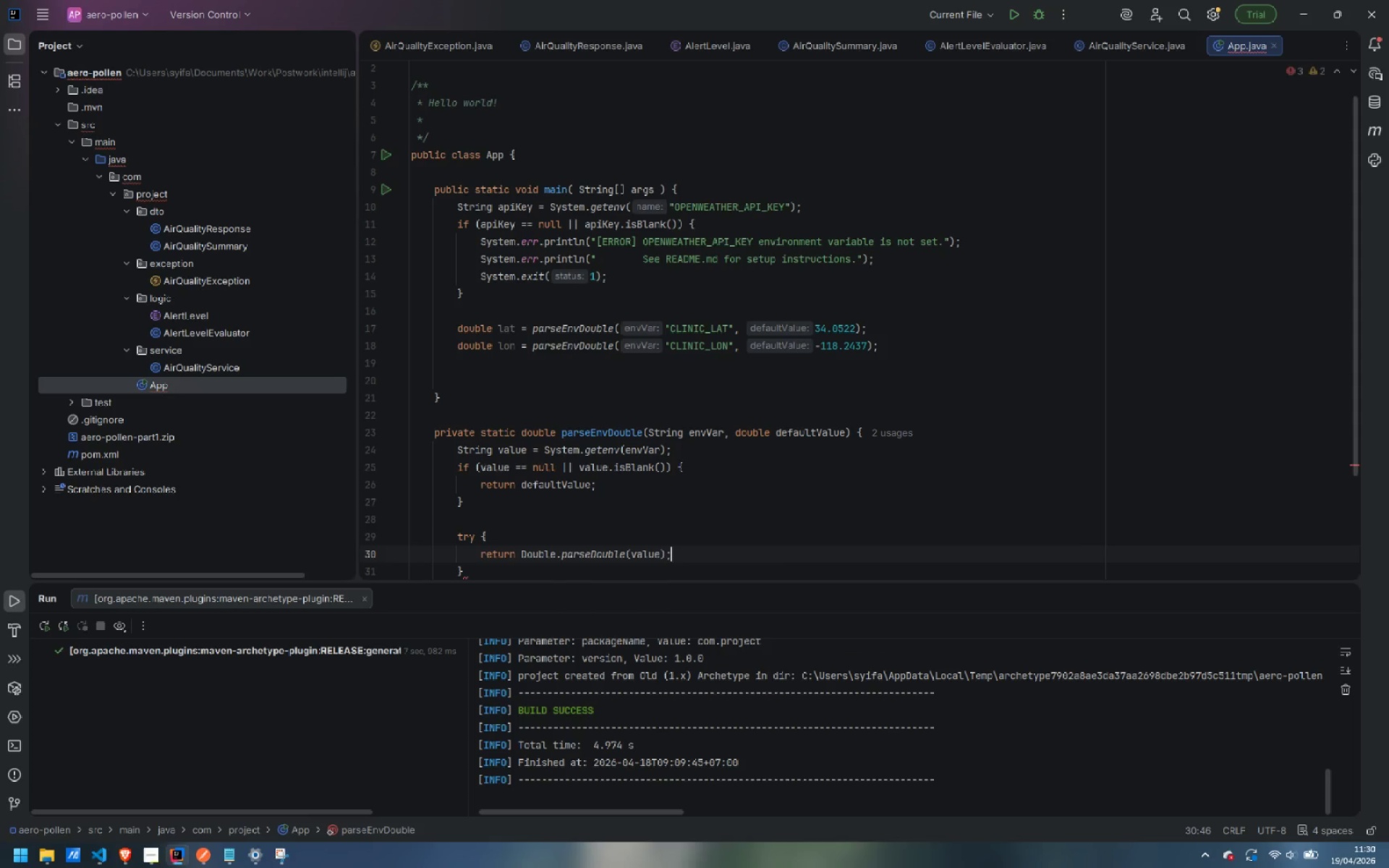 
key(ArrowDown)
 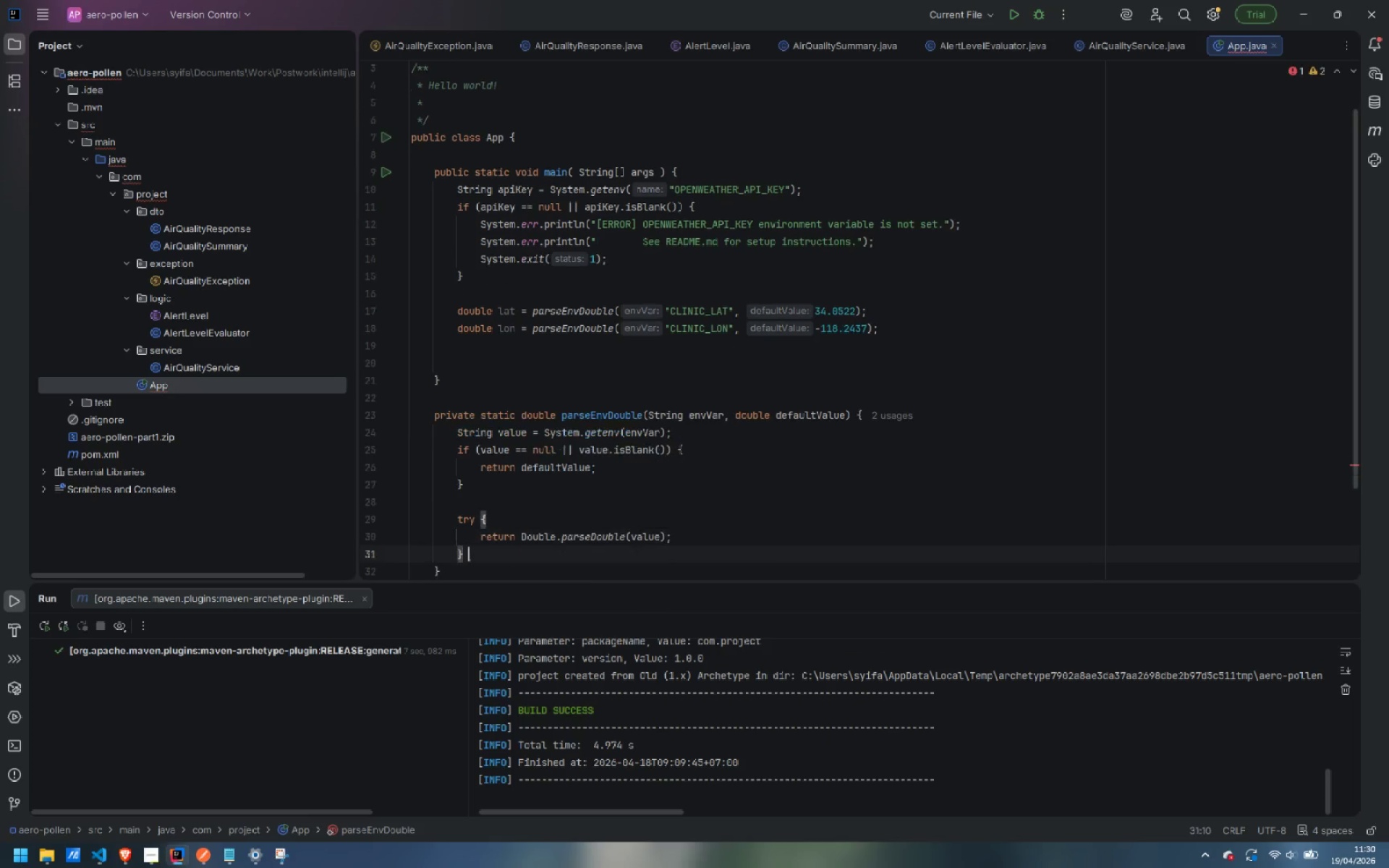 
type( catch (NumberFormatException)
 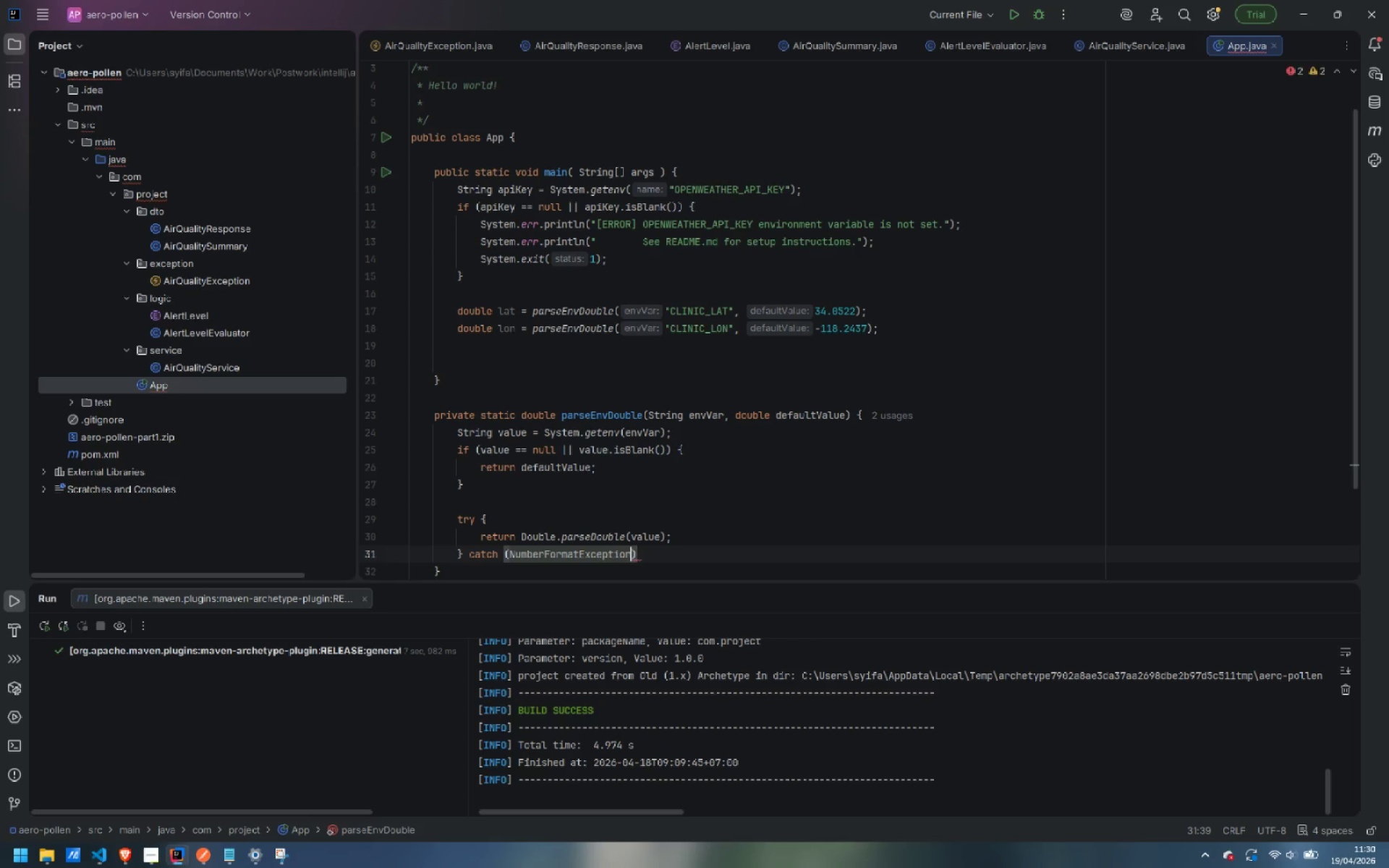 
 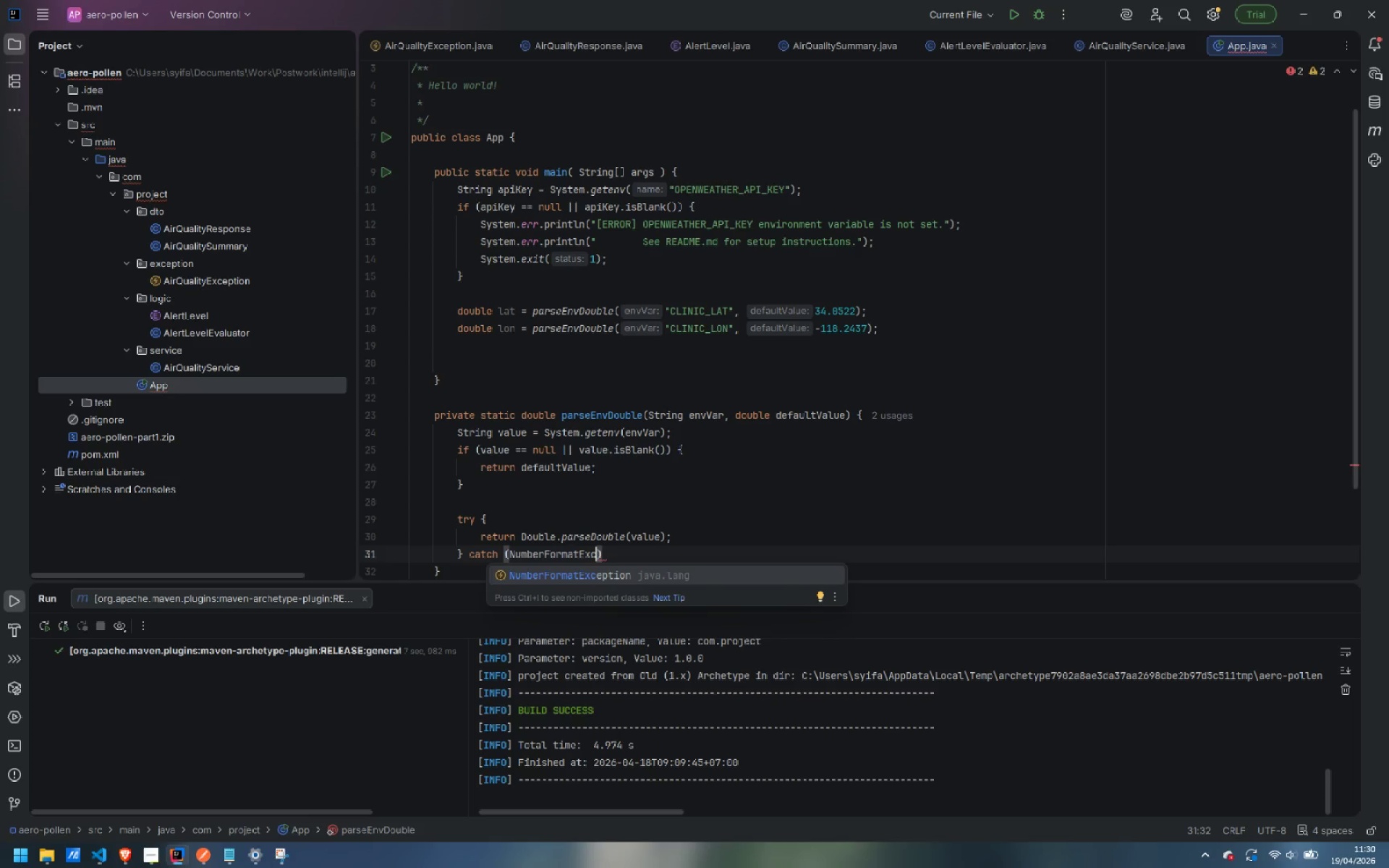 
key(Enter)
 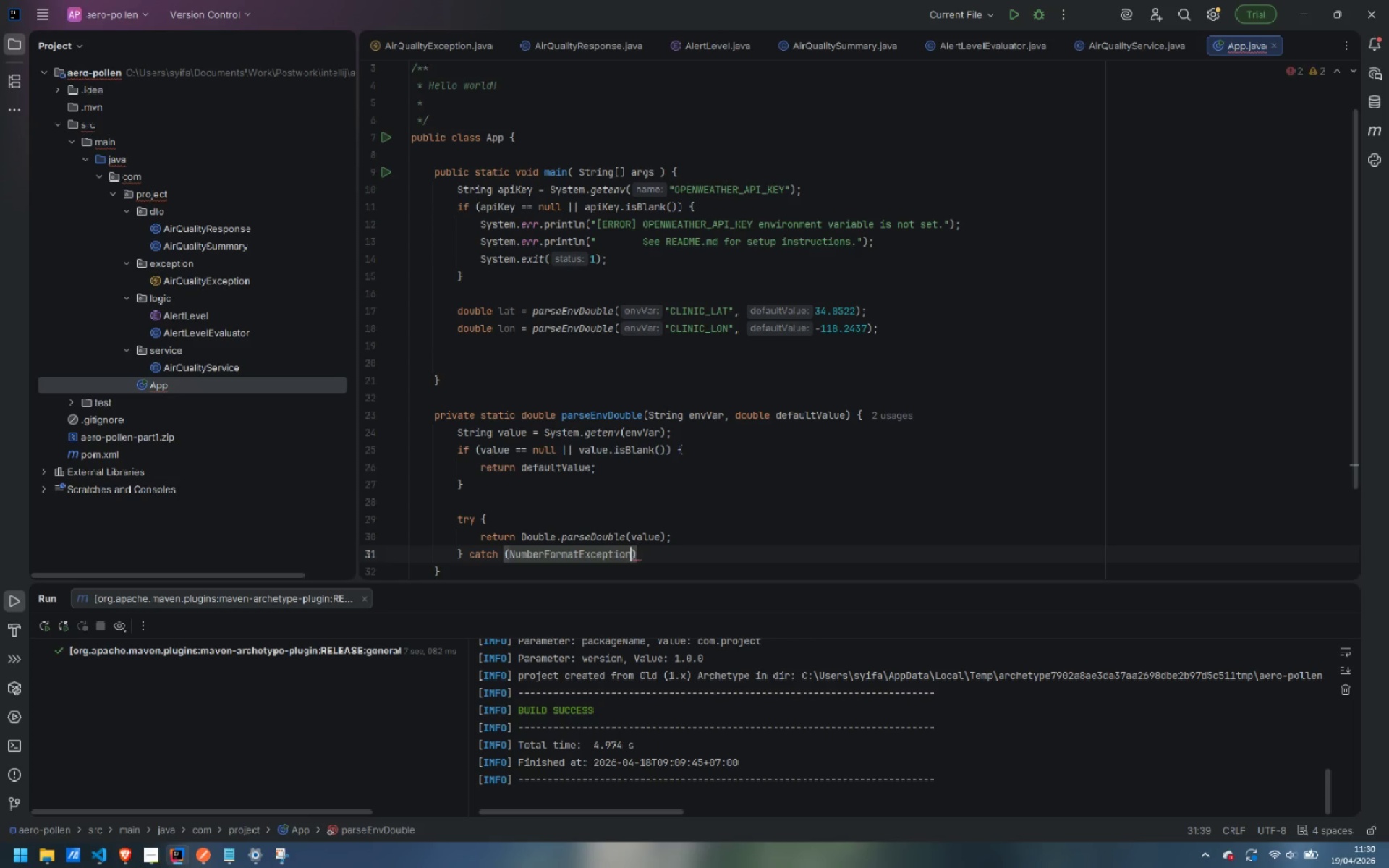 
key(Space)
 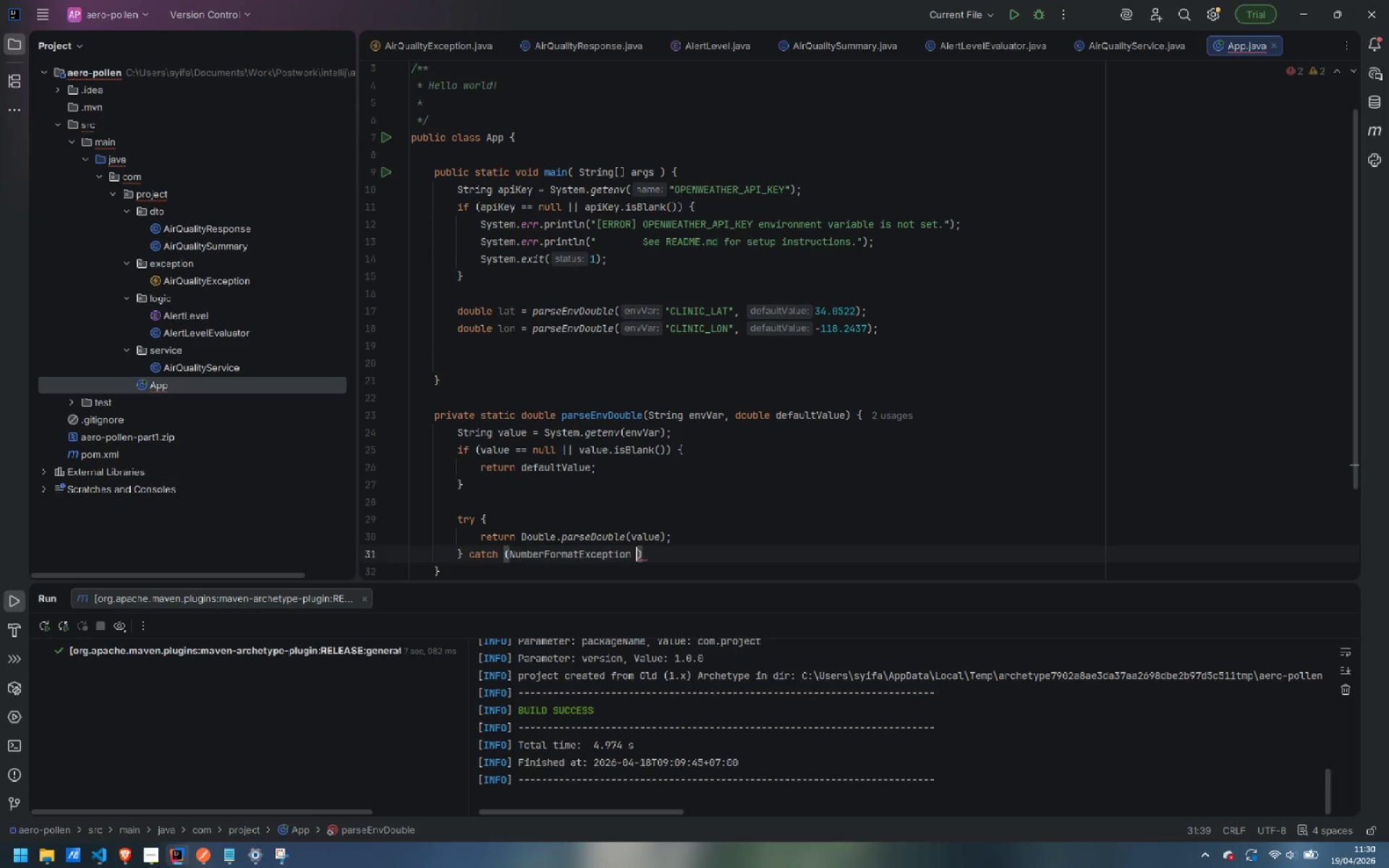 
key(E)
 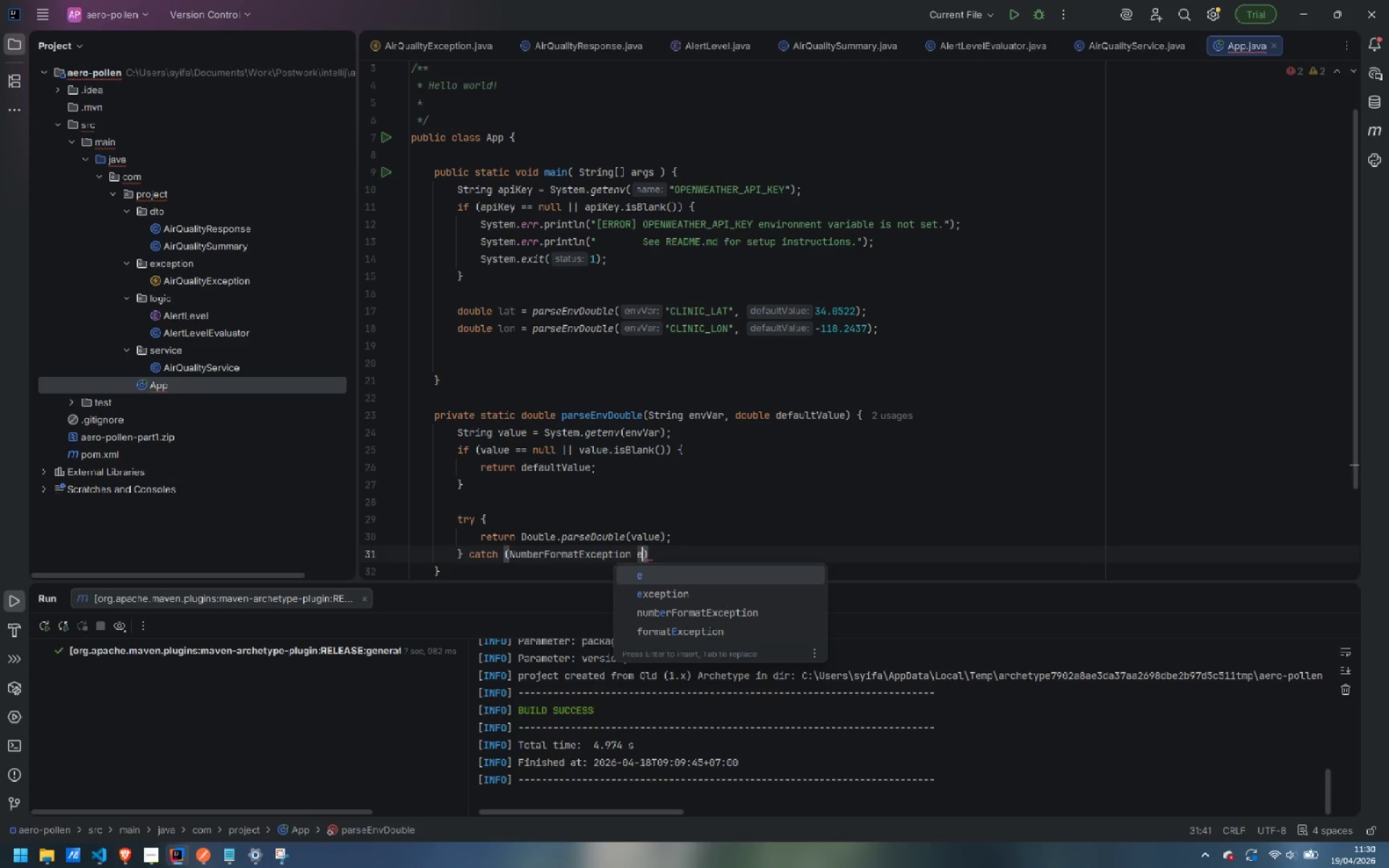 
key(ArrowRight)
 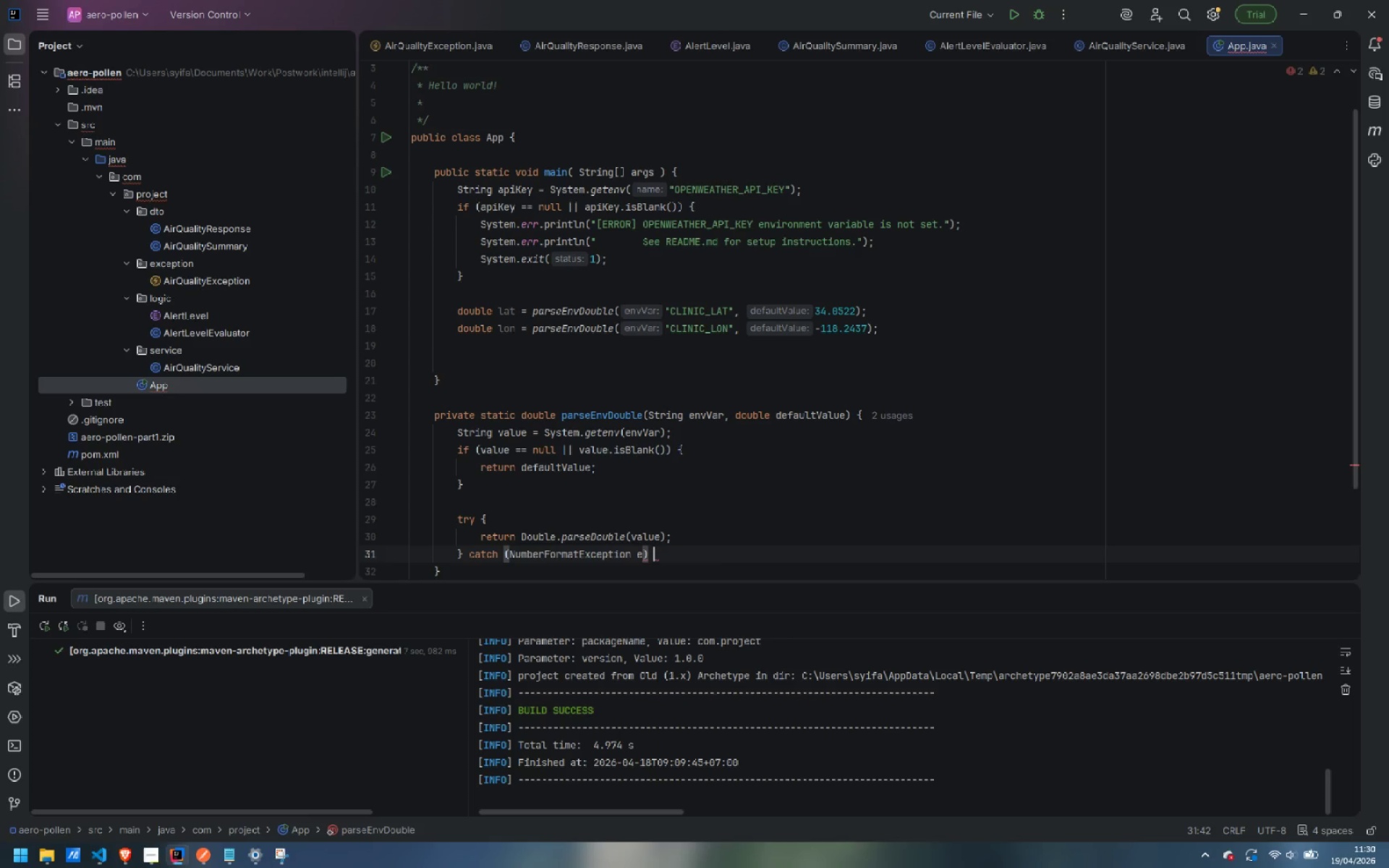 
key(Space)
 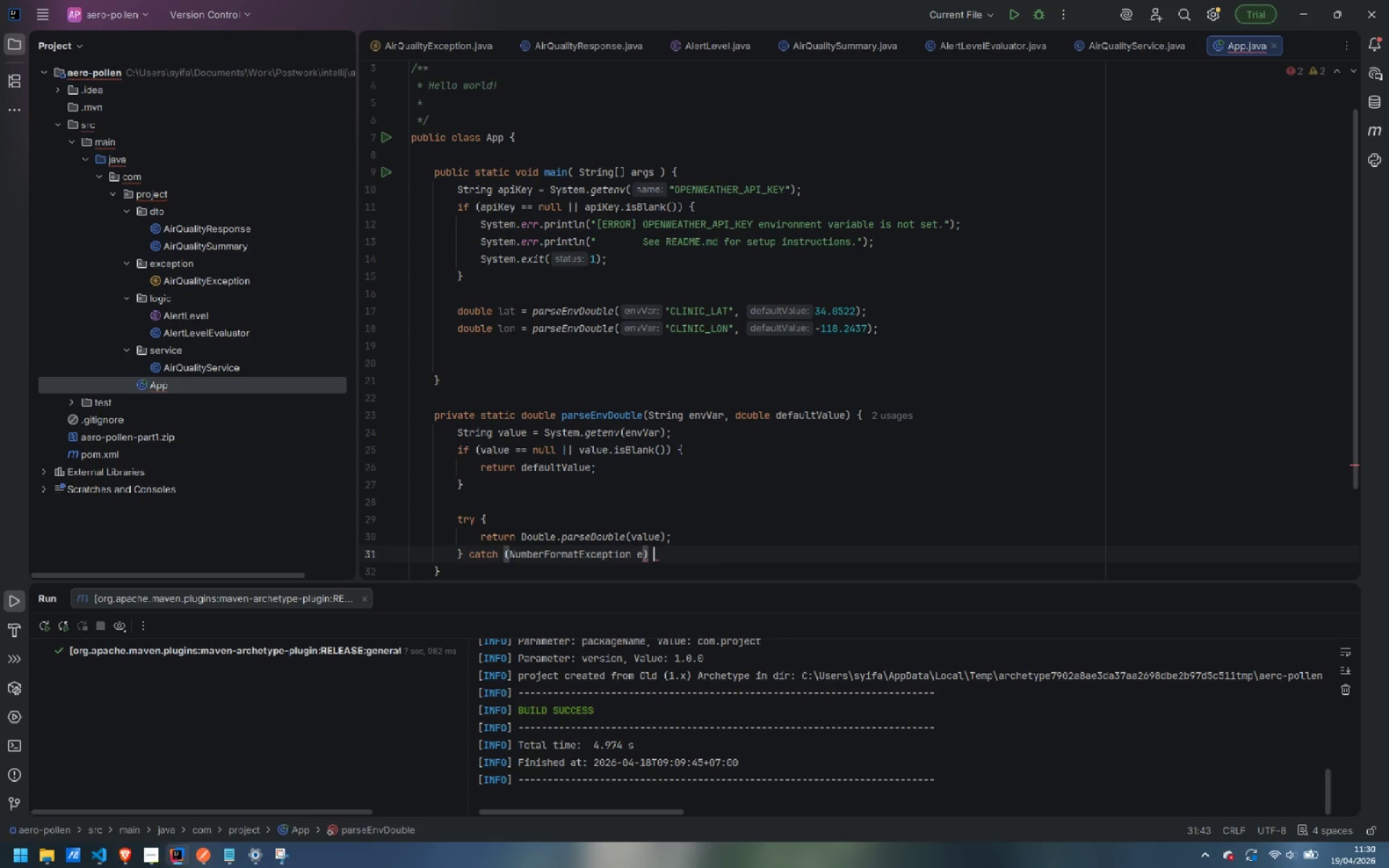 
key(Shift+ShiftLeft)
 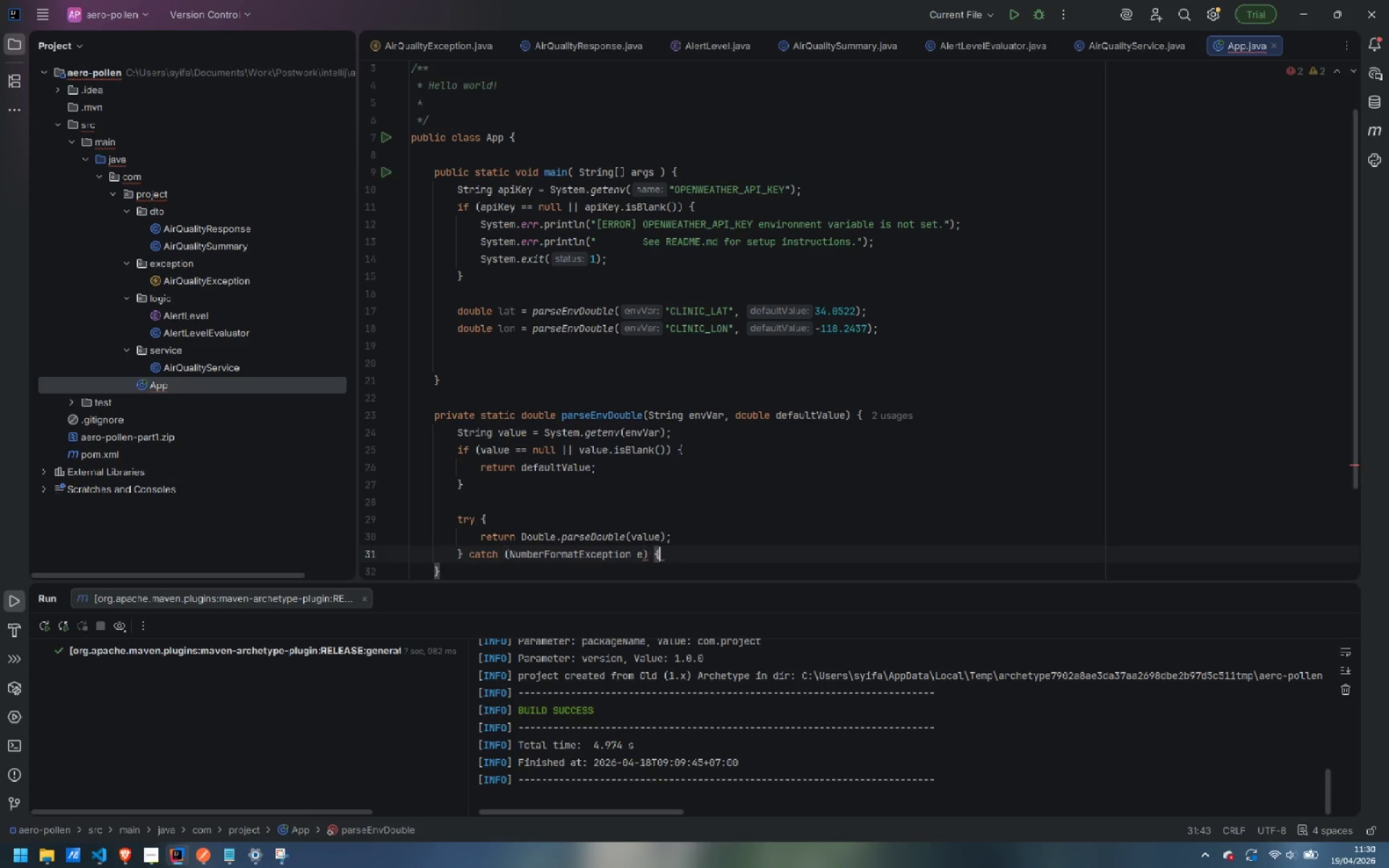 
key(Shift+BracketLeft)
 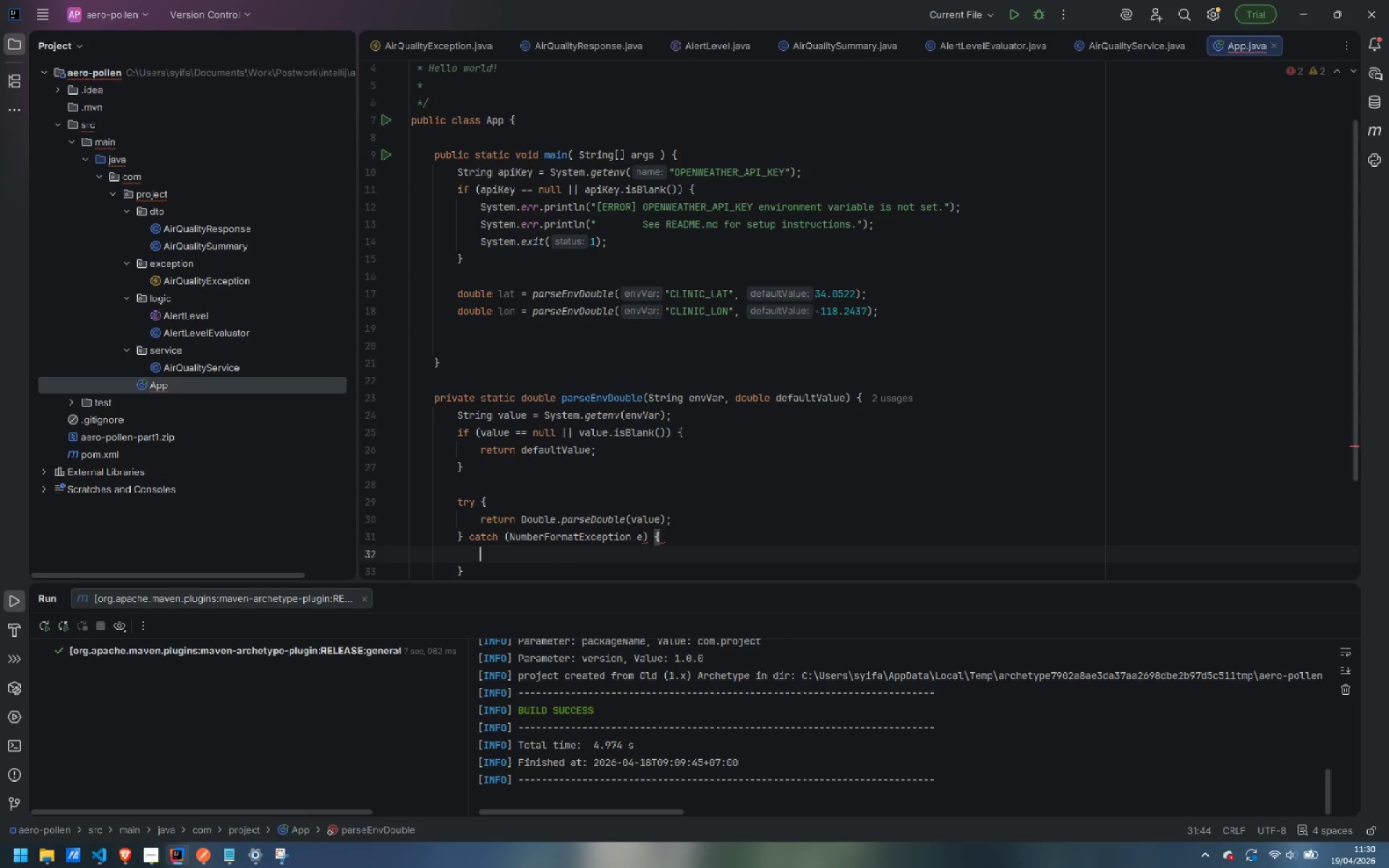 
key(Enter)
 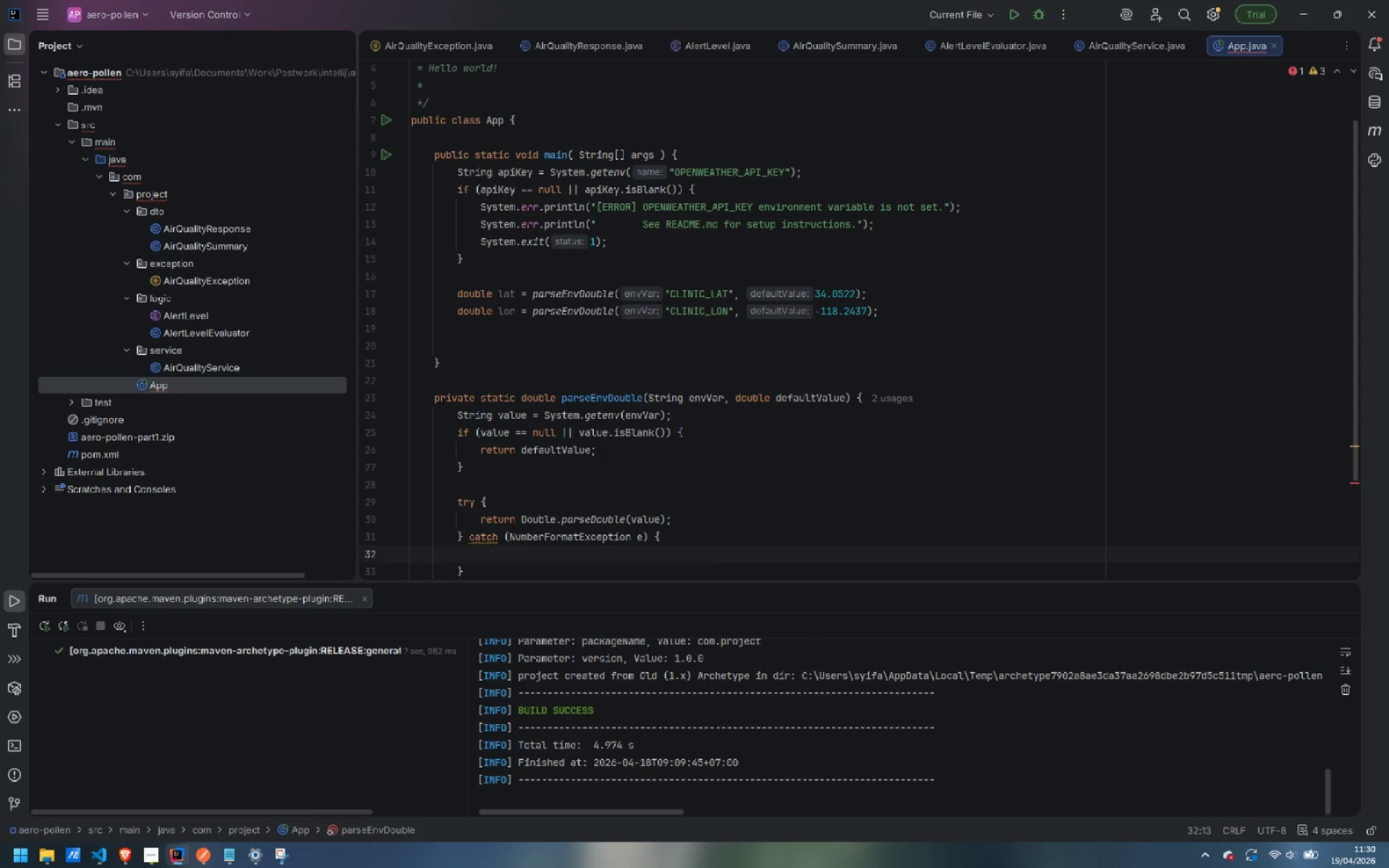 
type(serr)
 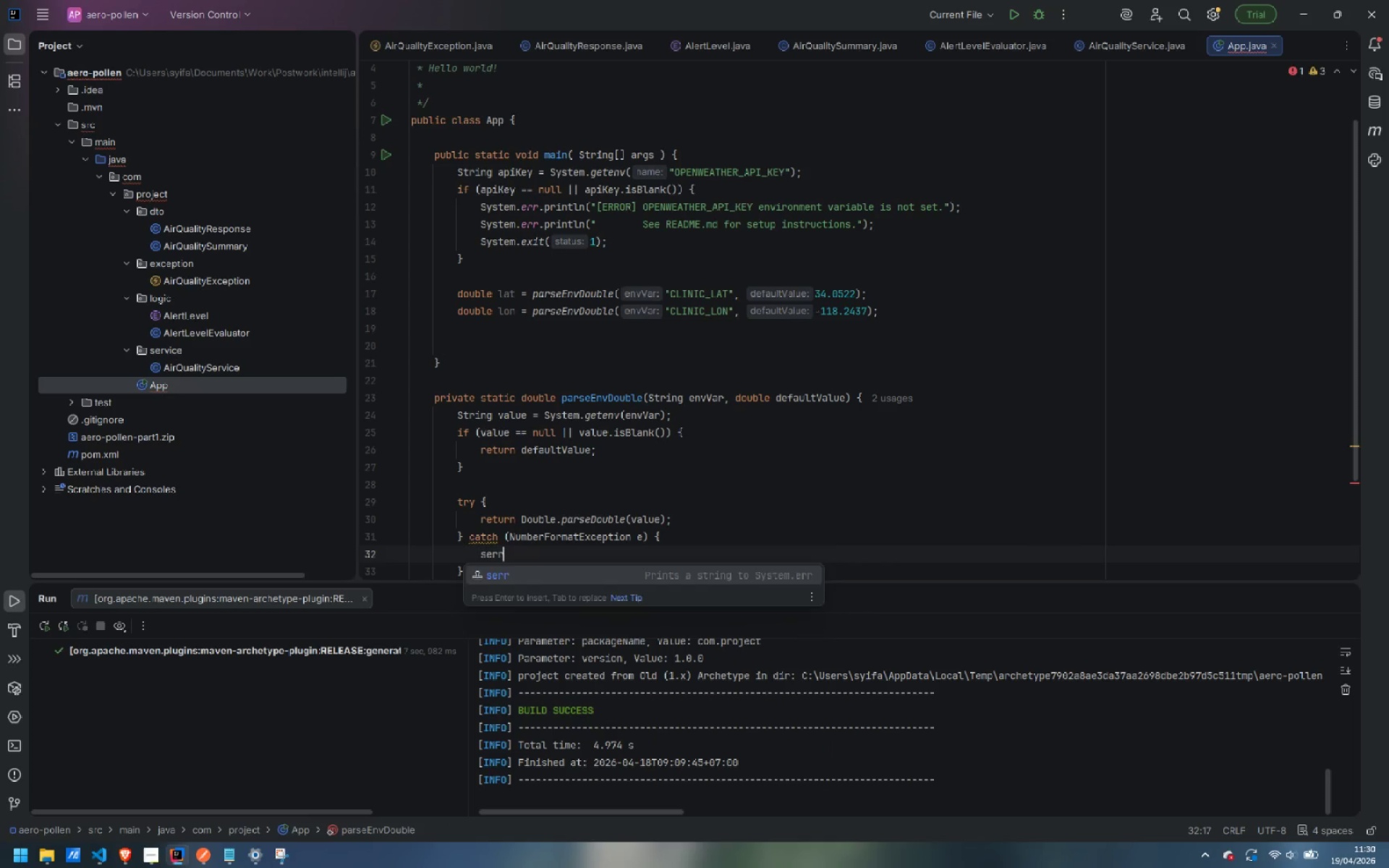 
key(Enter)
 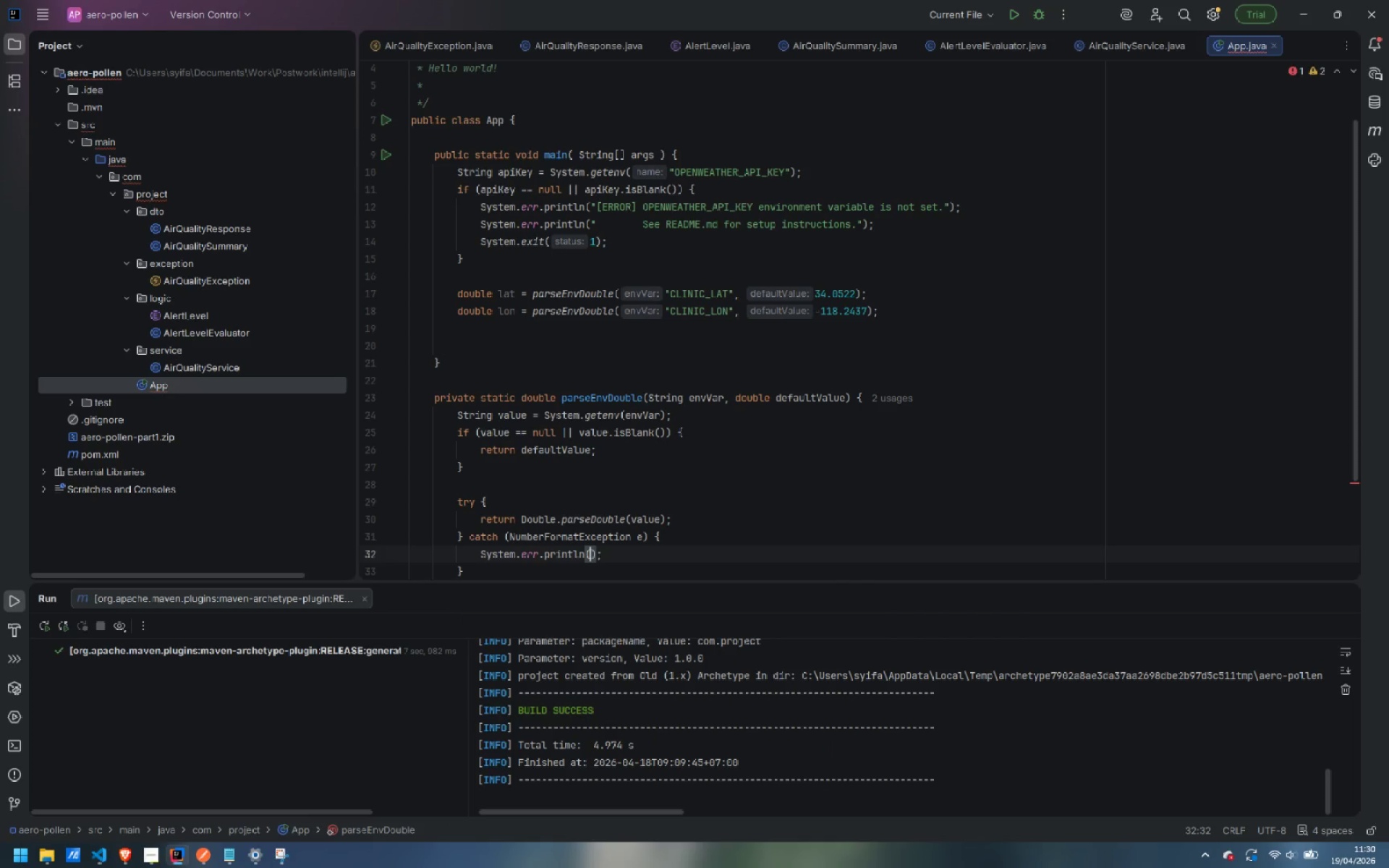 
type("[WARN] )
 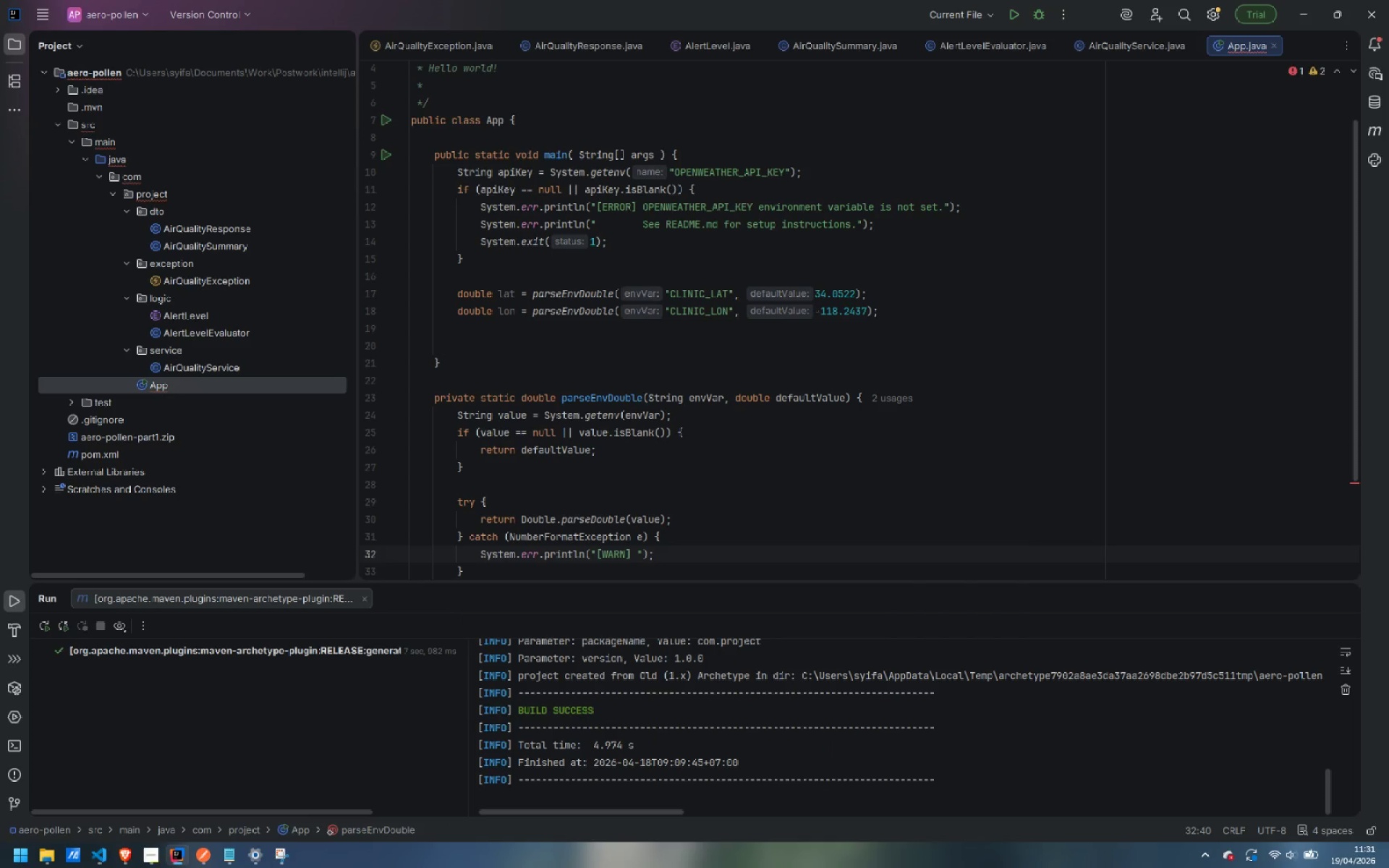 
key(ArrowRight)
 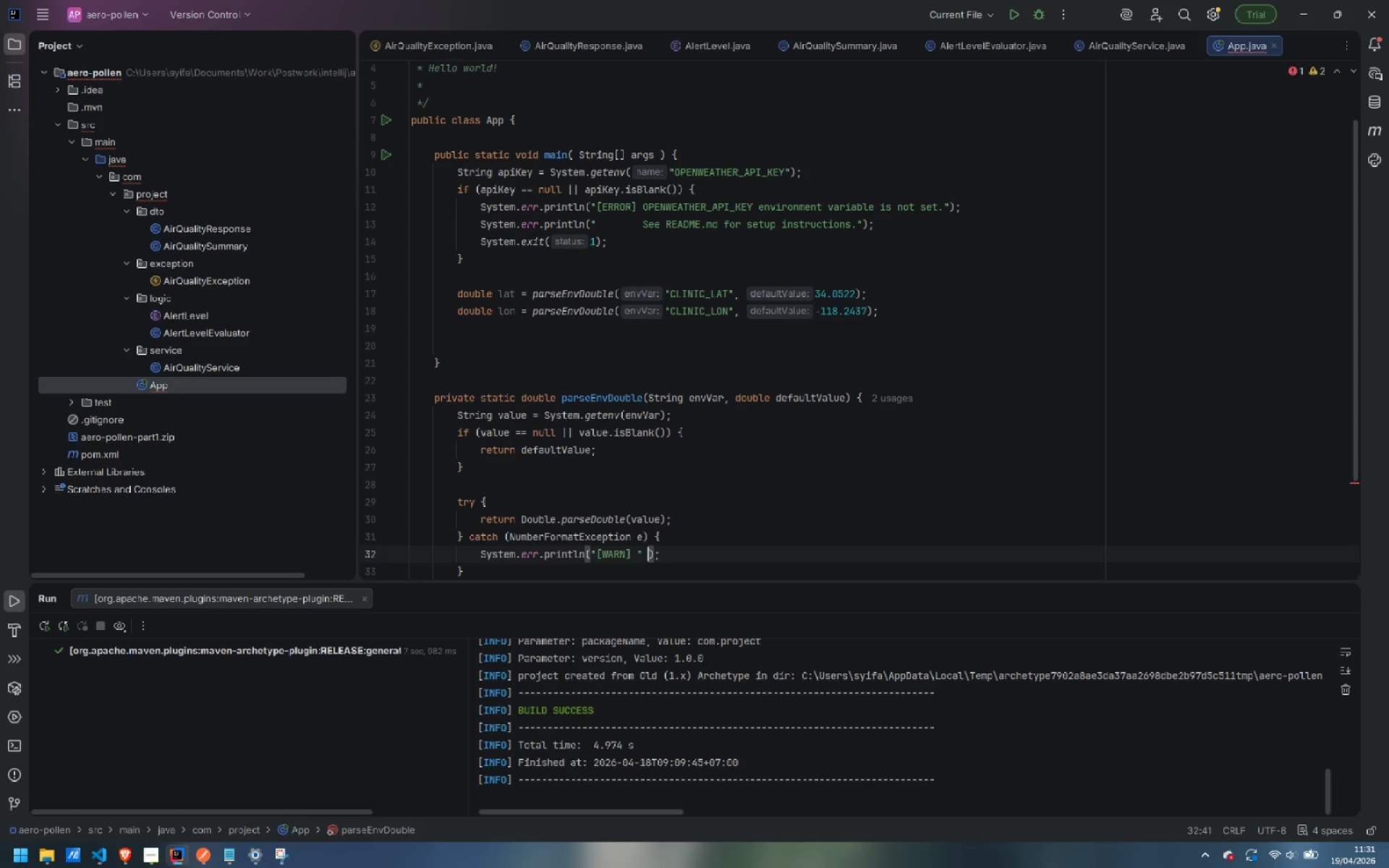 
type( + envVar + "=)
 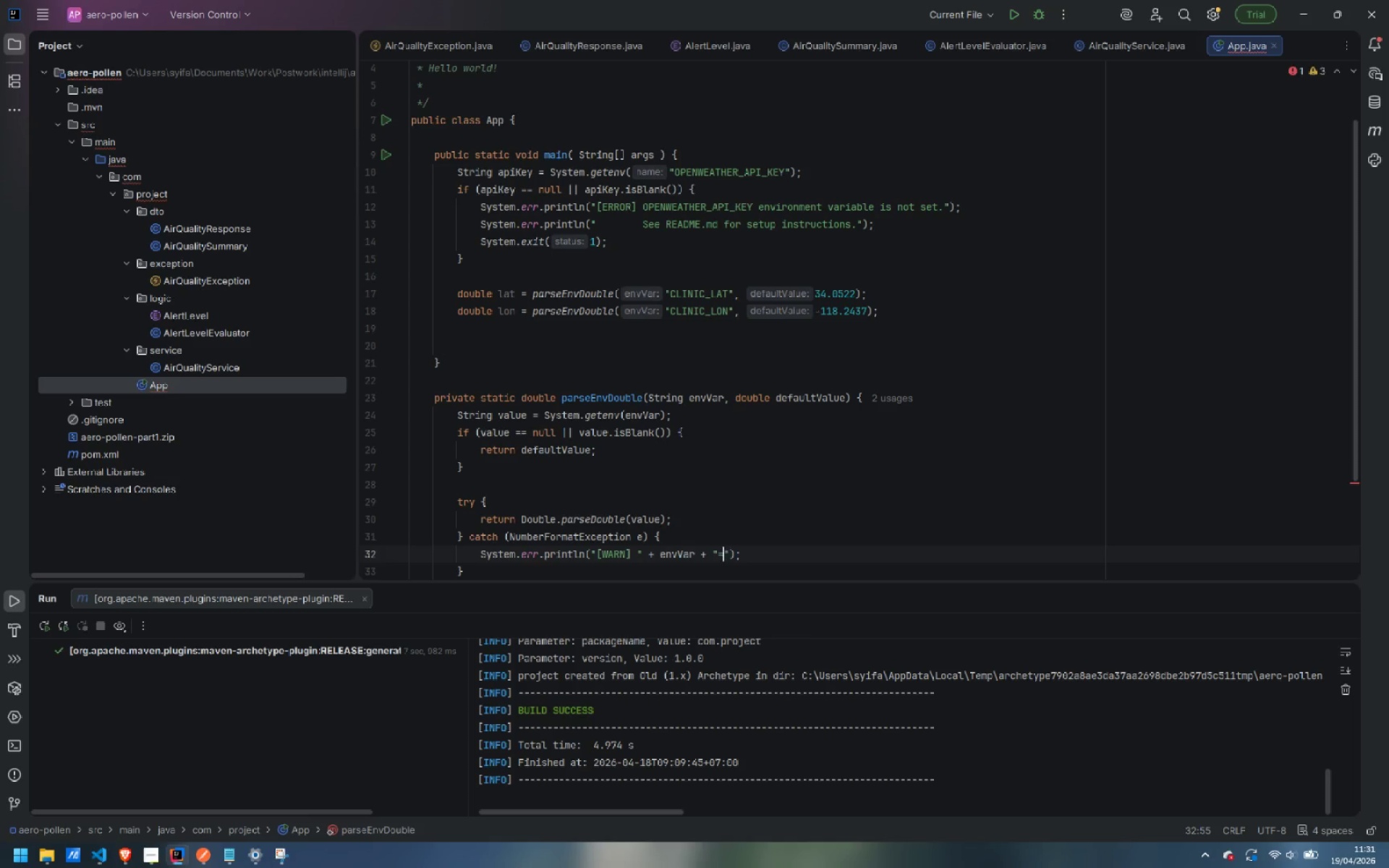 
key(ArrowRight)
 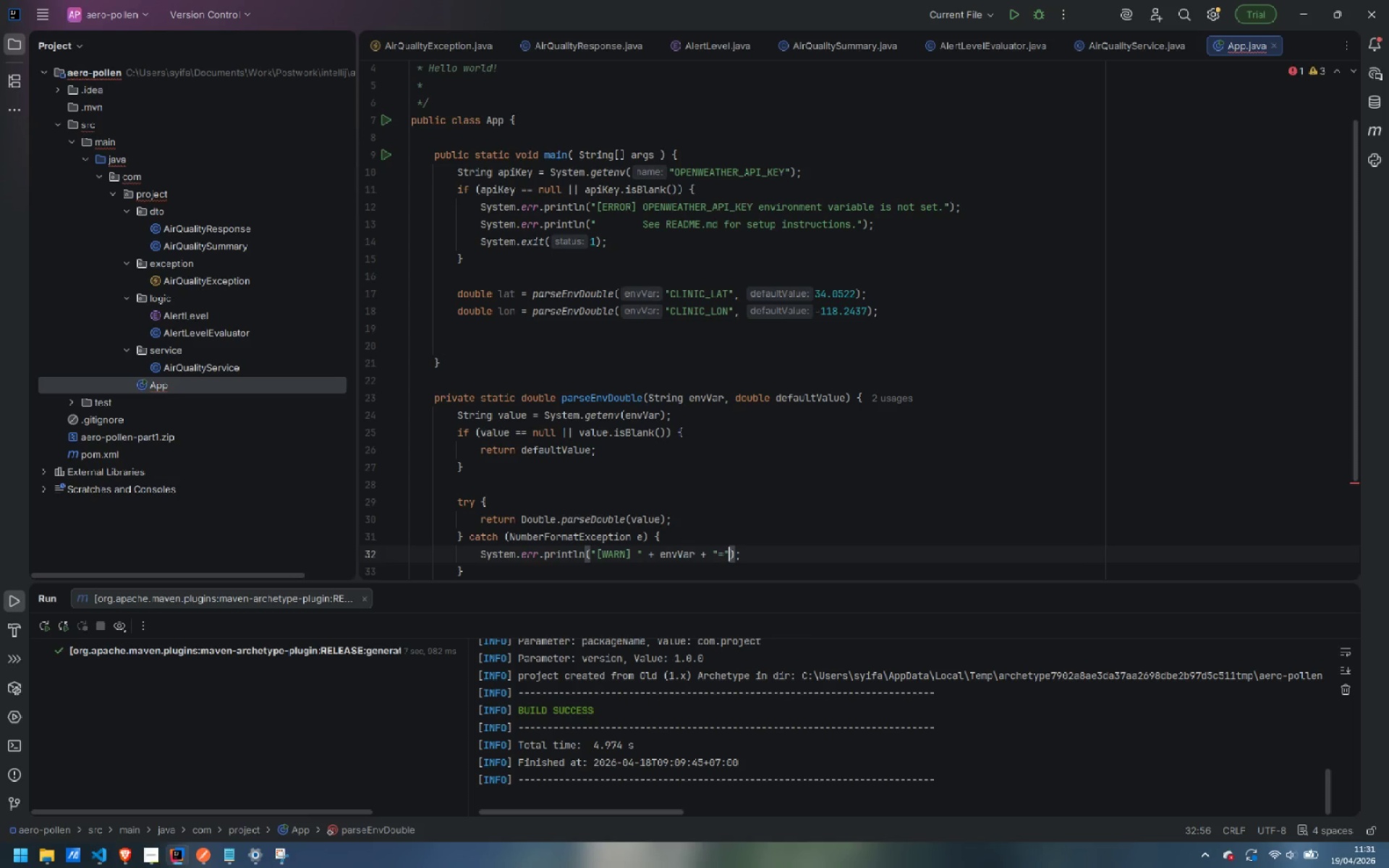 
type( + value + " is not a valud )
key(Backspace)
key(Backspace)
key(Backspace)
type(id number. )
 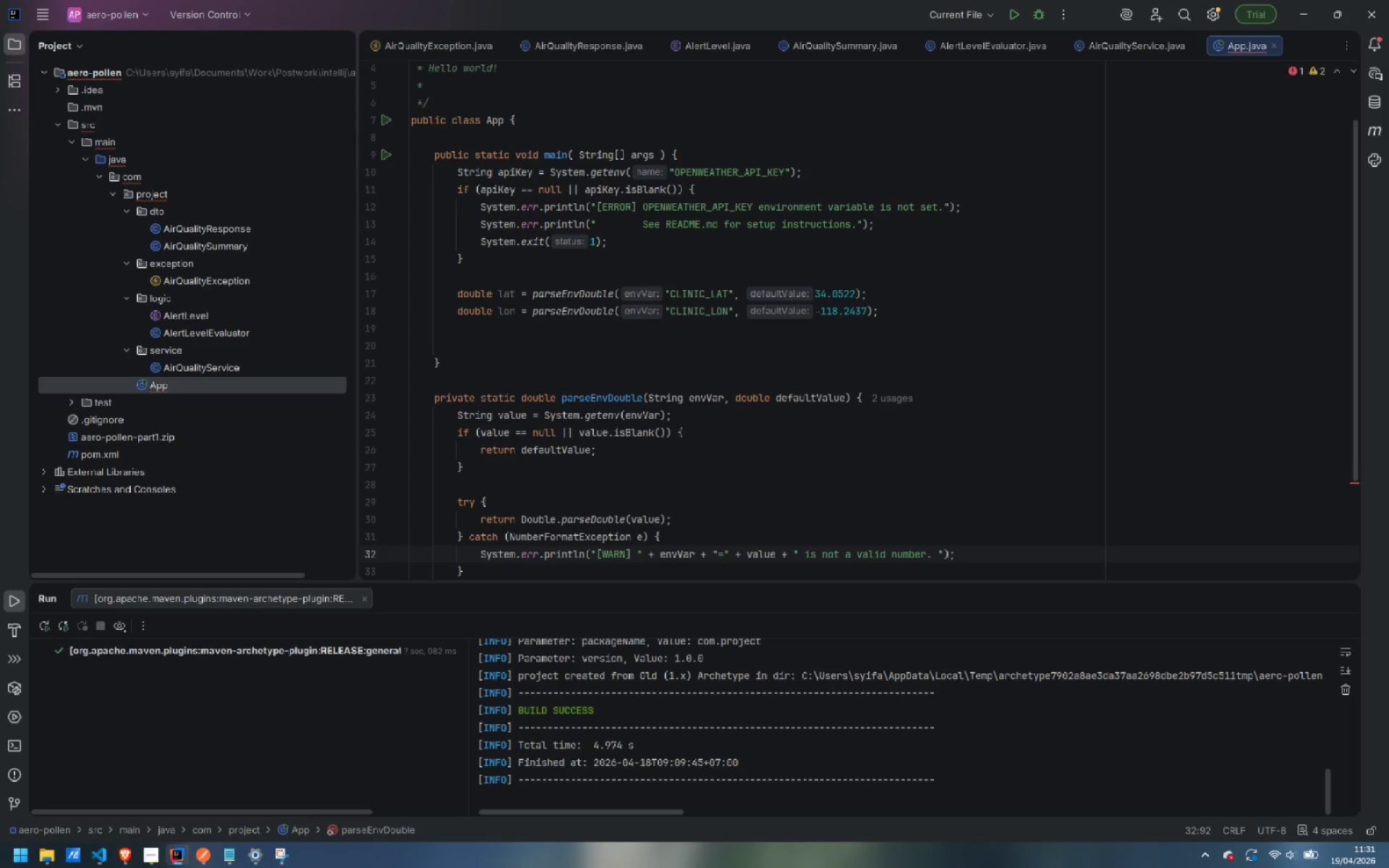 
key(Enter)
 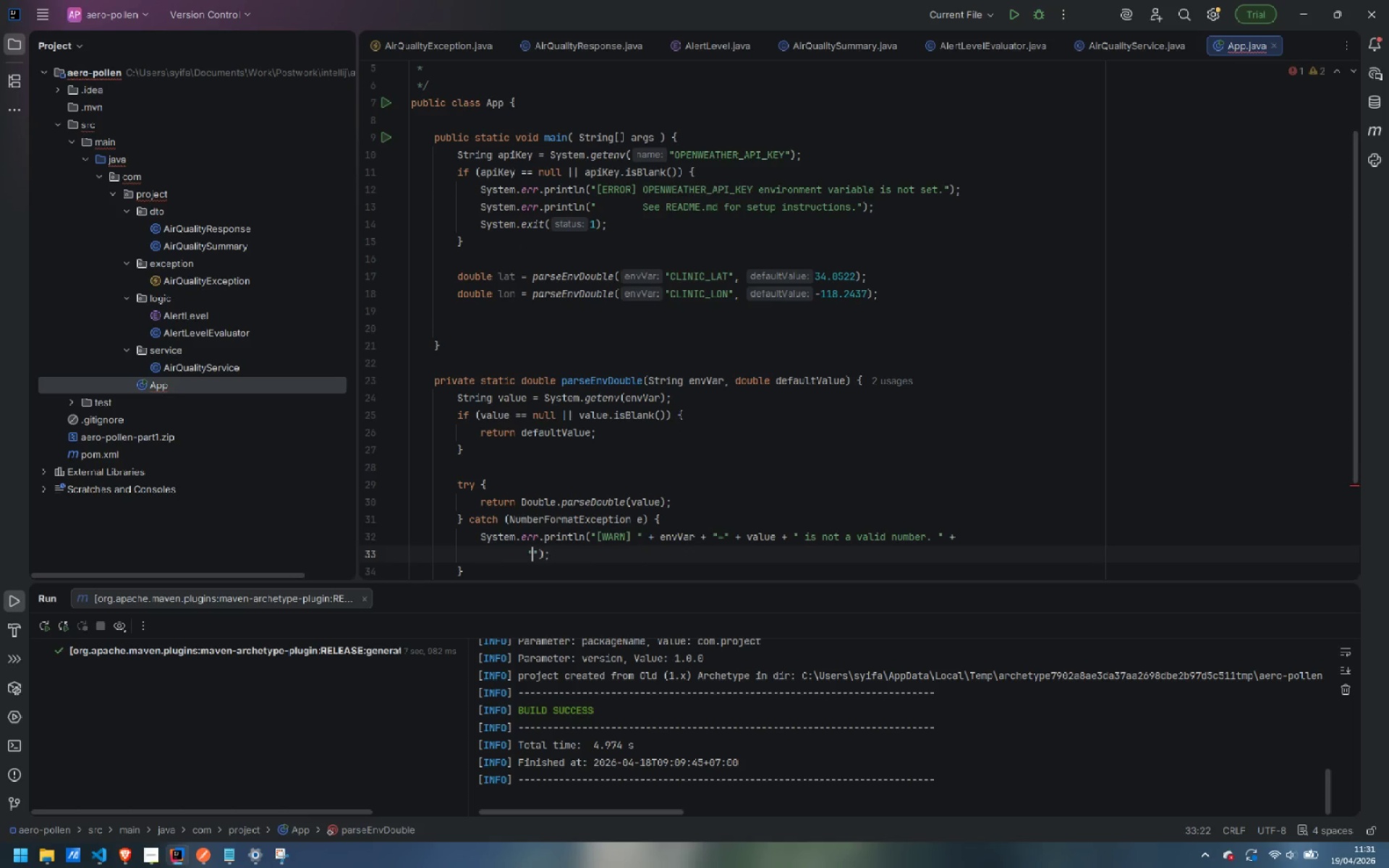 
type(Using default )
key(Backspace)
type( )
key(Backspace)
type(: )
 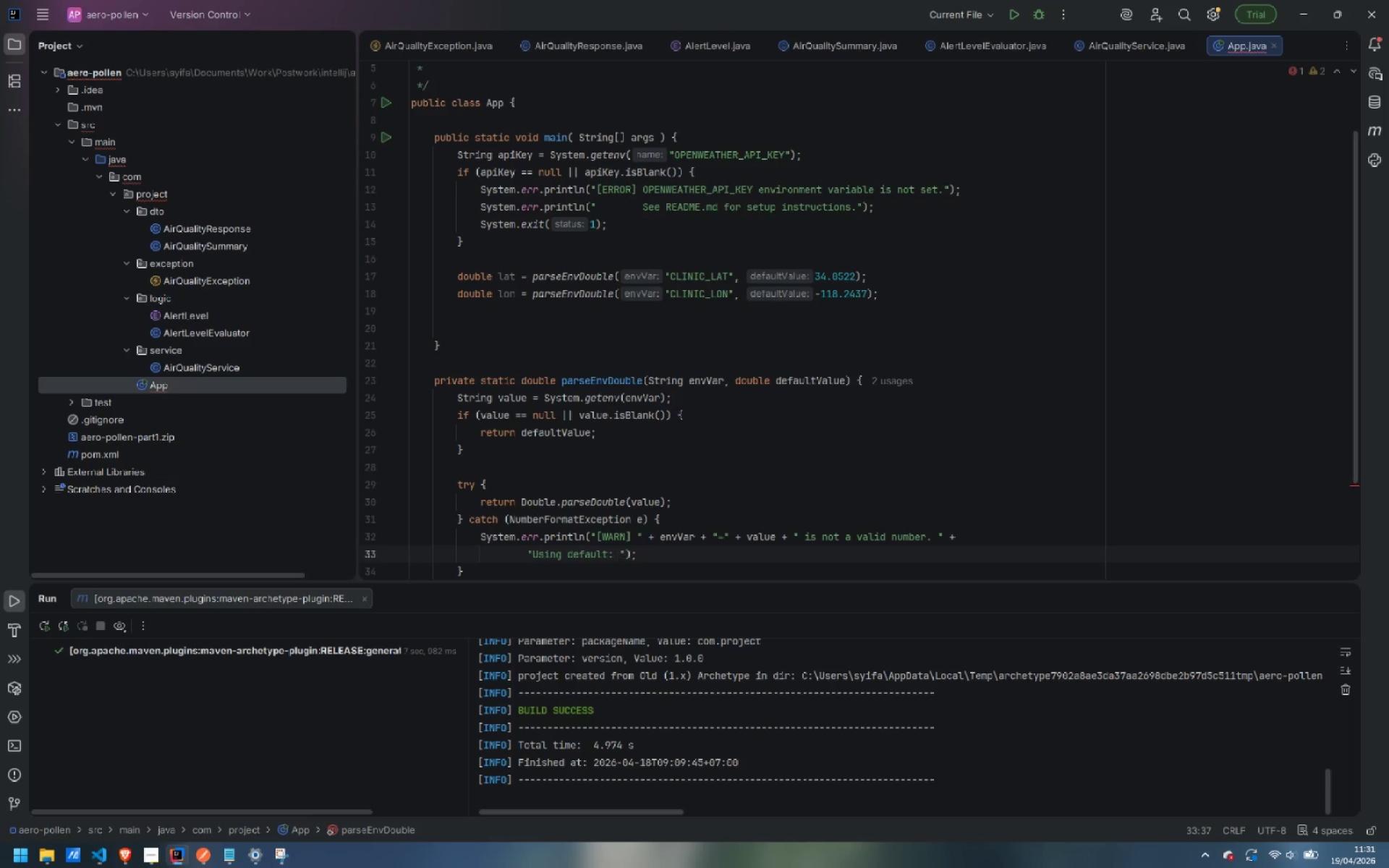 
key(ArrowRight)
 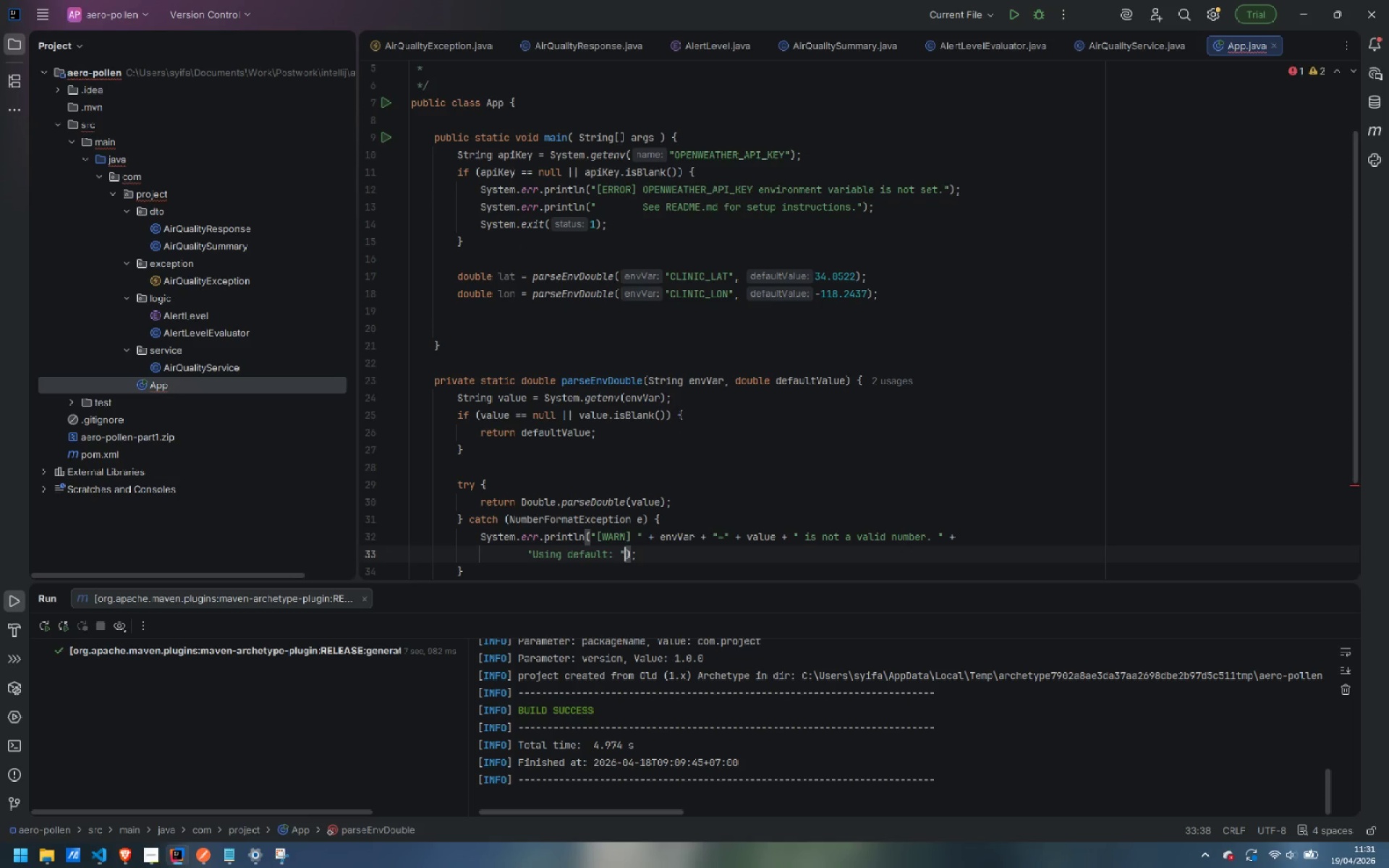 
type( + defaultValue)
 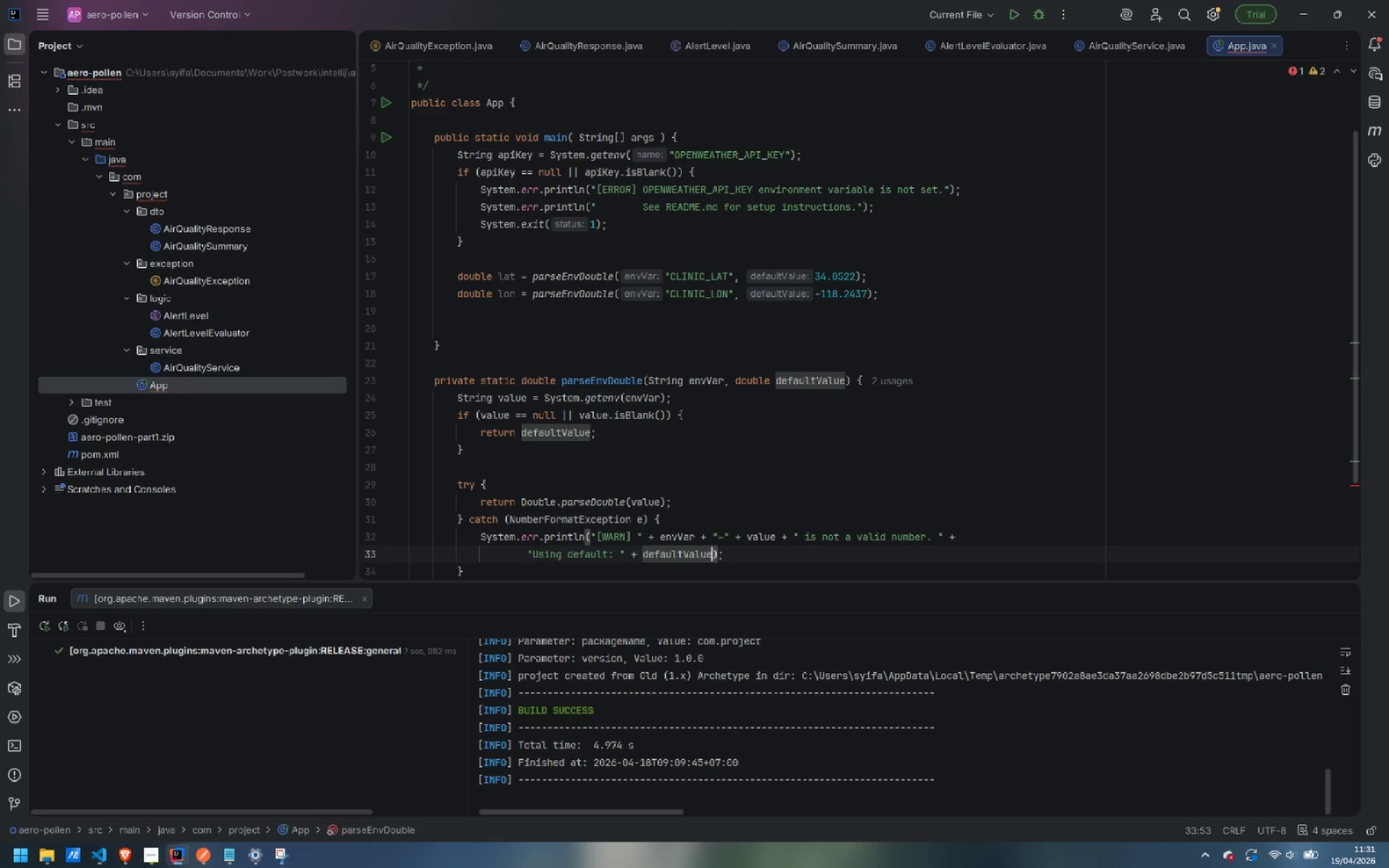 
key(ArrowRight)
 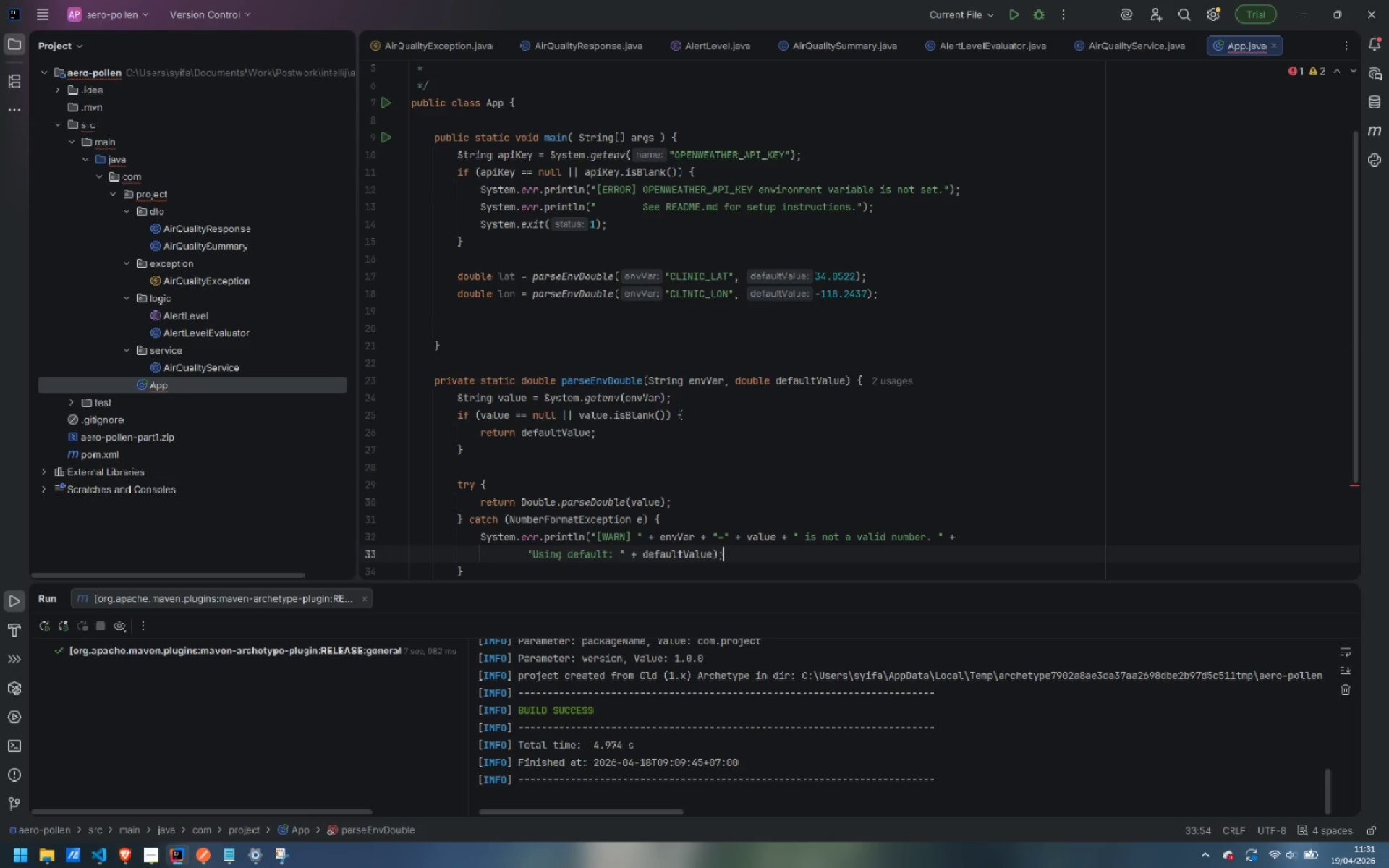 
key(ArrowRight)
 